 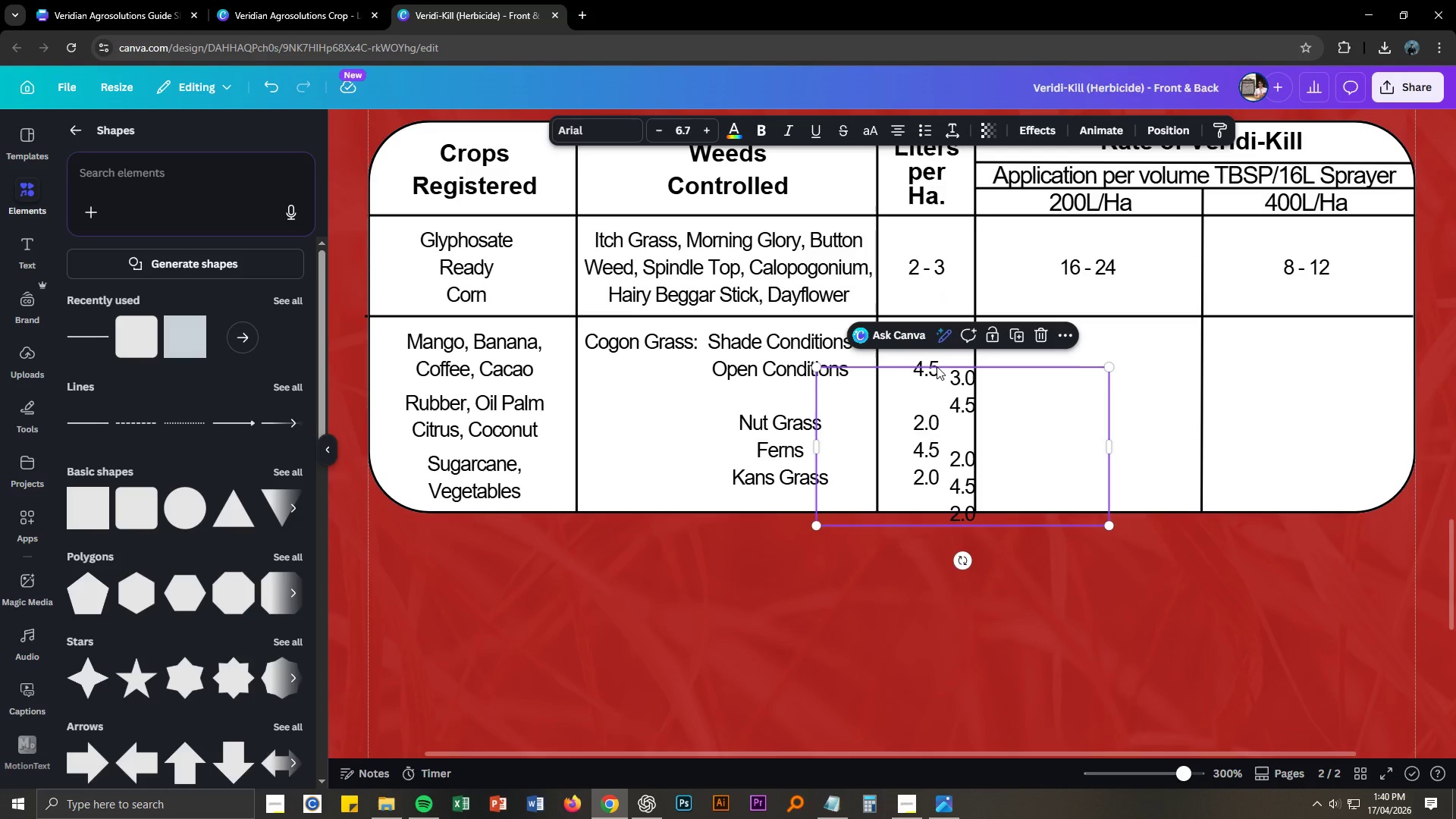 
key(Control+V)
 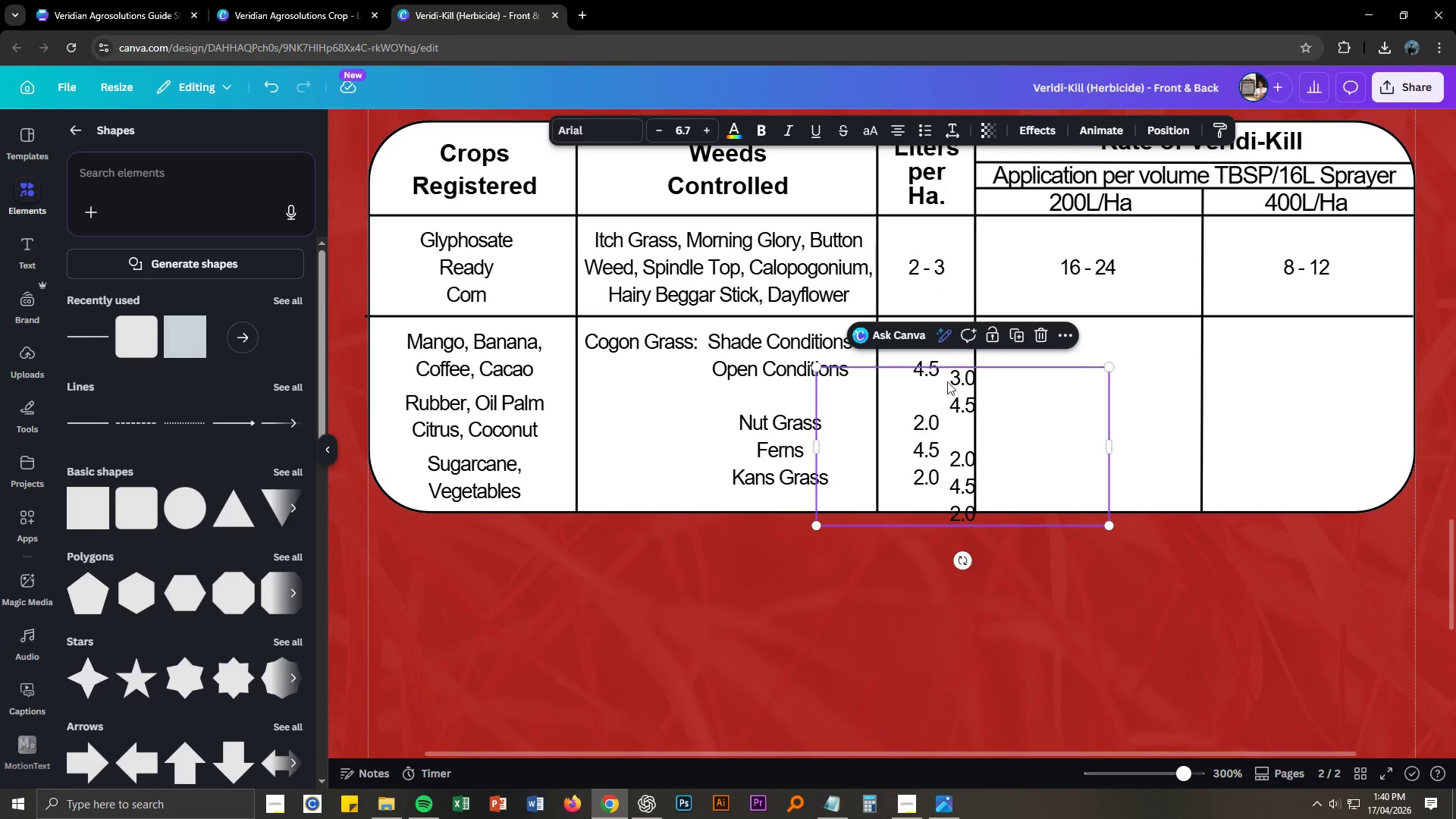 
left_click_drag(start_coordinate=[959, 375], to_coordinate=[1084, 340])
 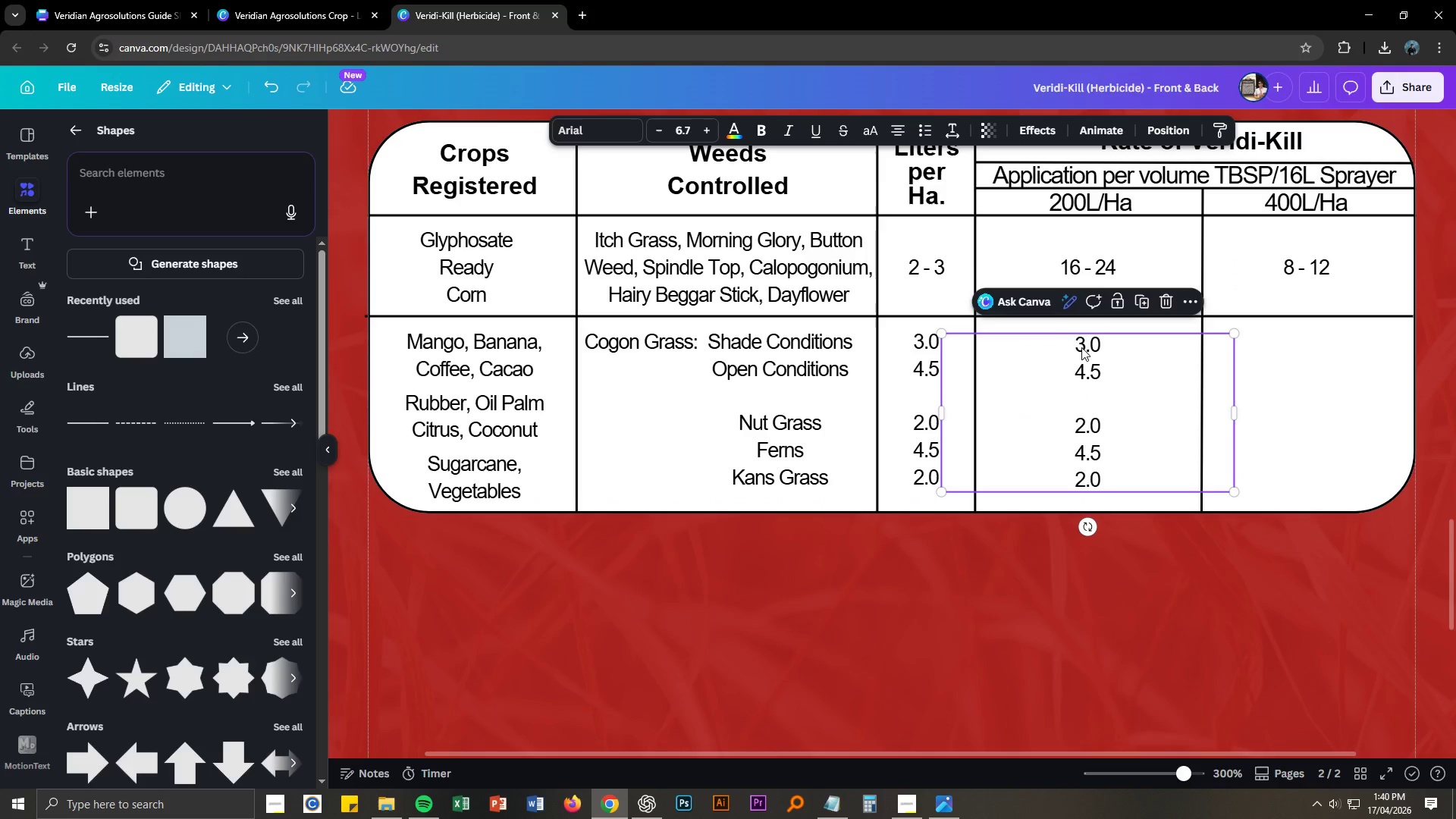 
double_click([1081, 347])
 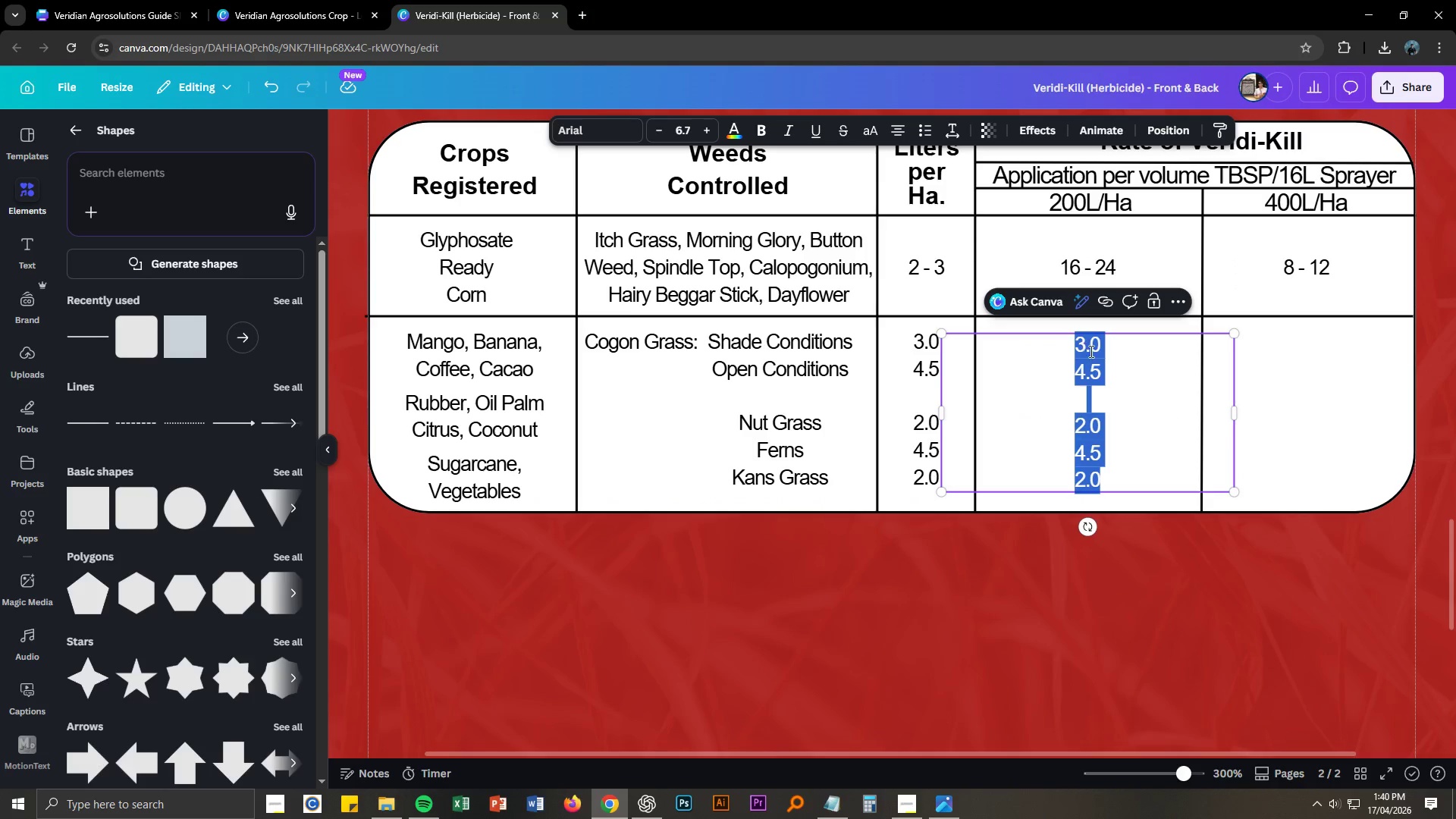 
key(Alt+AltLeft)
 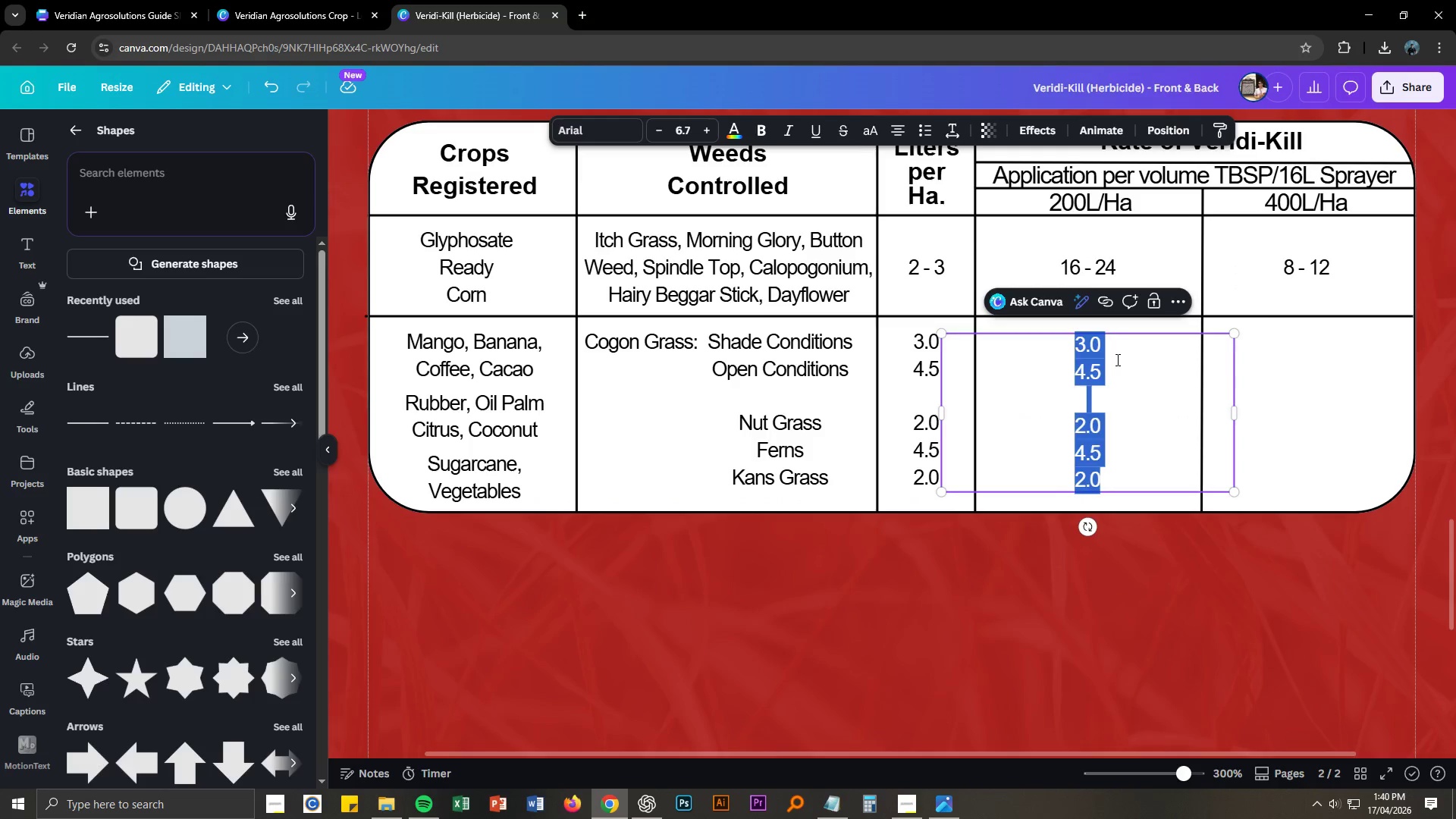 
key(Alt+Tab)
 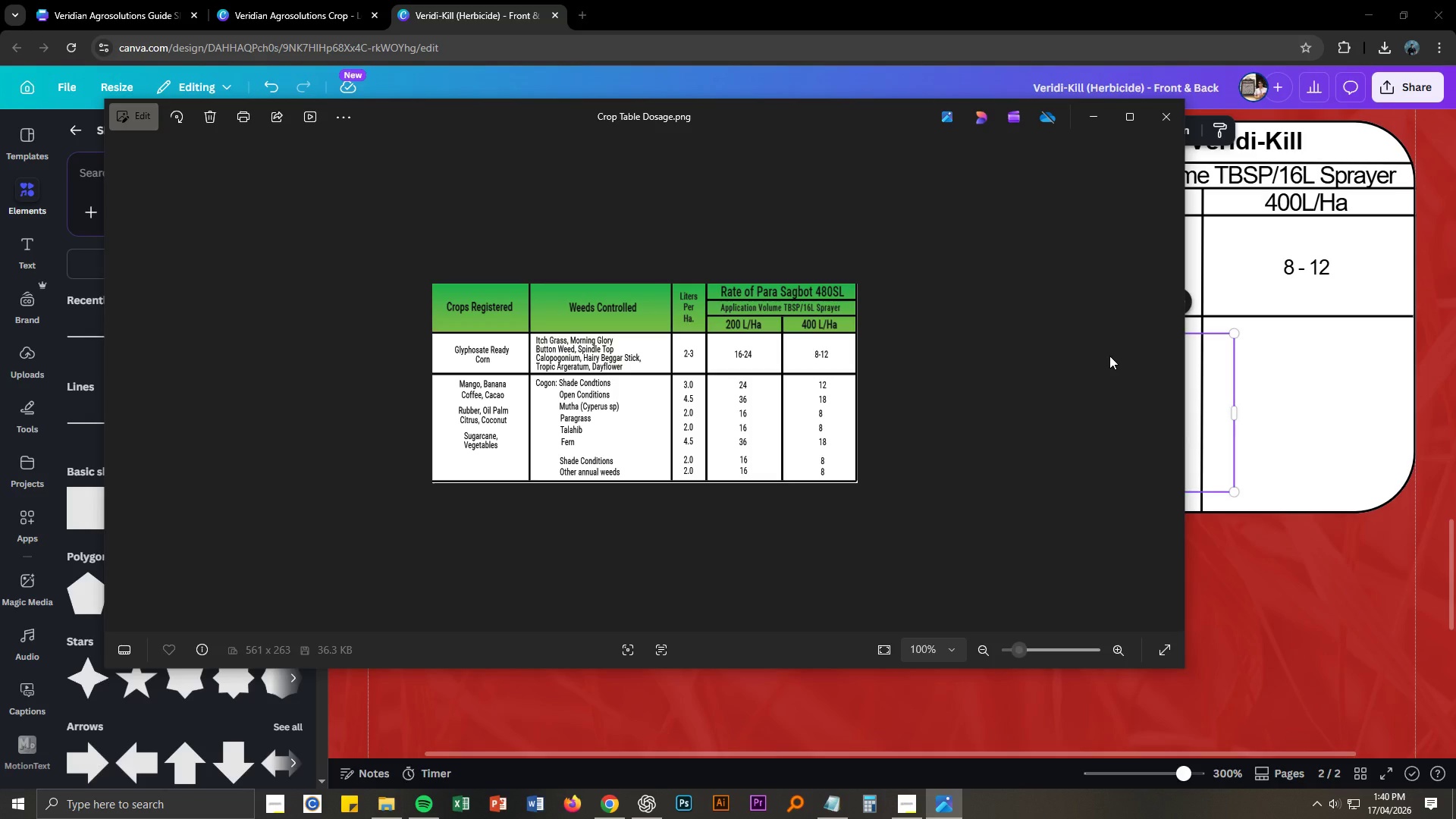 
key(Alt+AltLeft)
 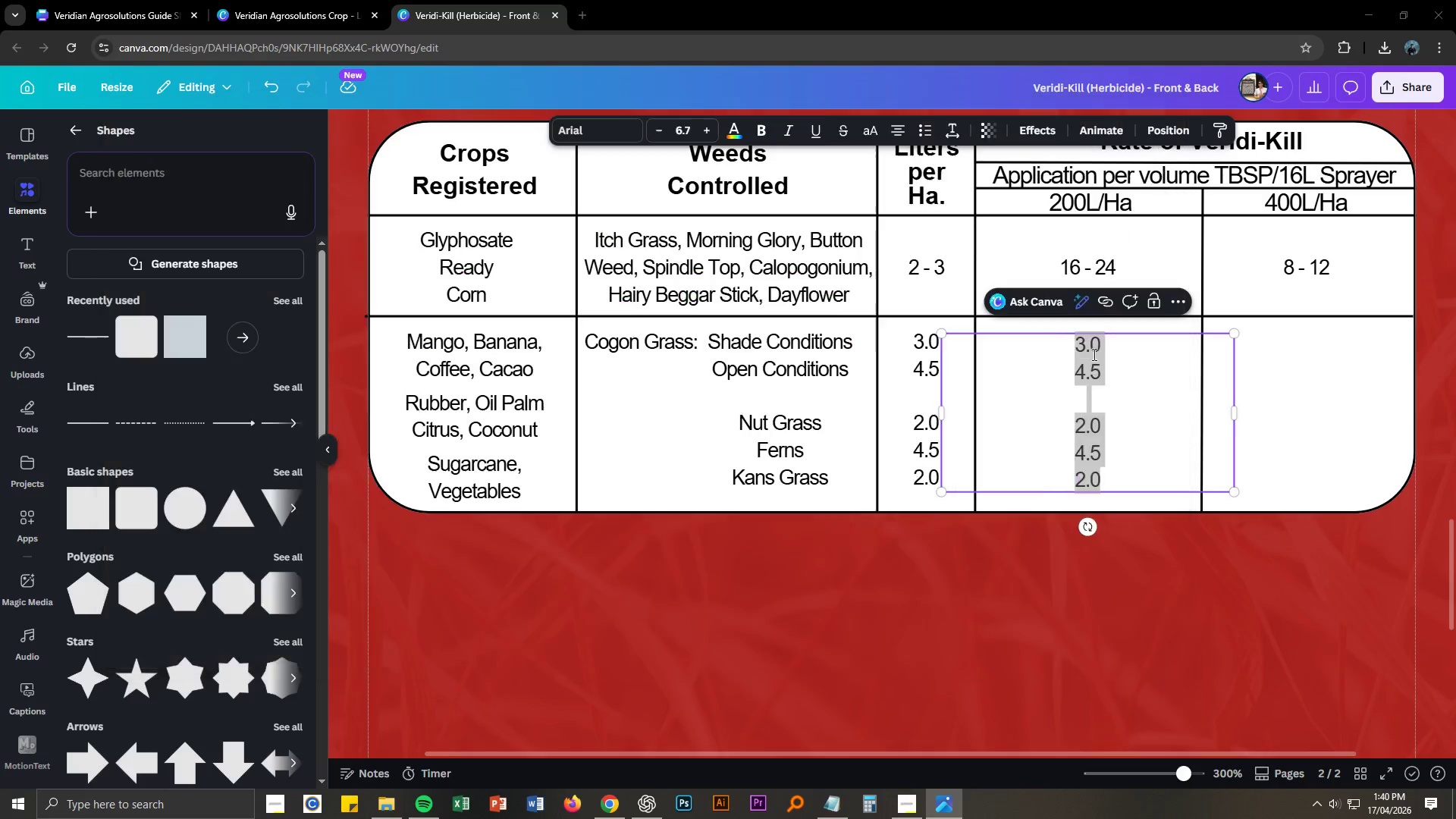 
key(Alt+Tab)
 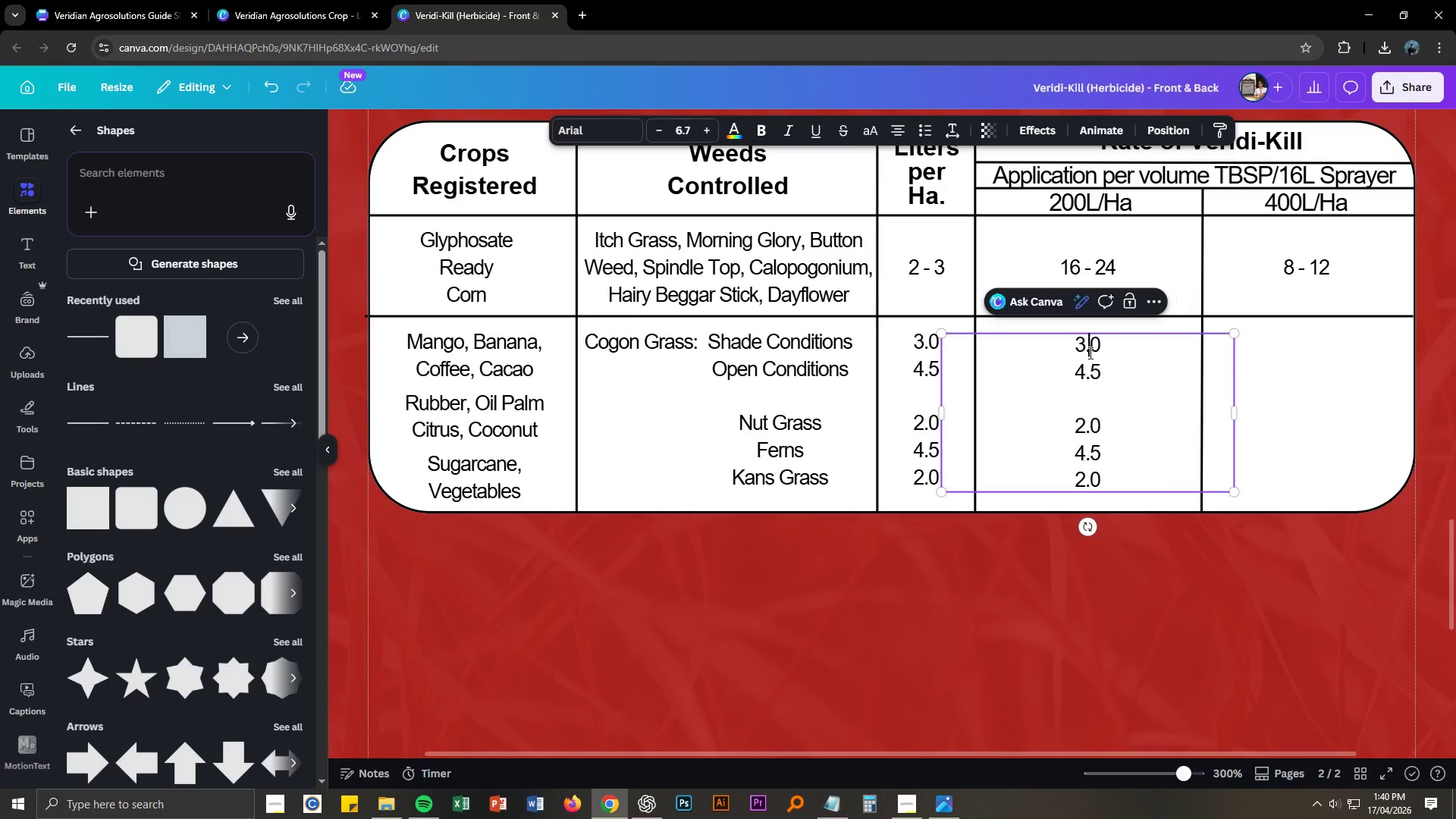 
double_click([1089, 353])
 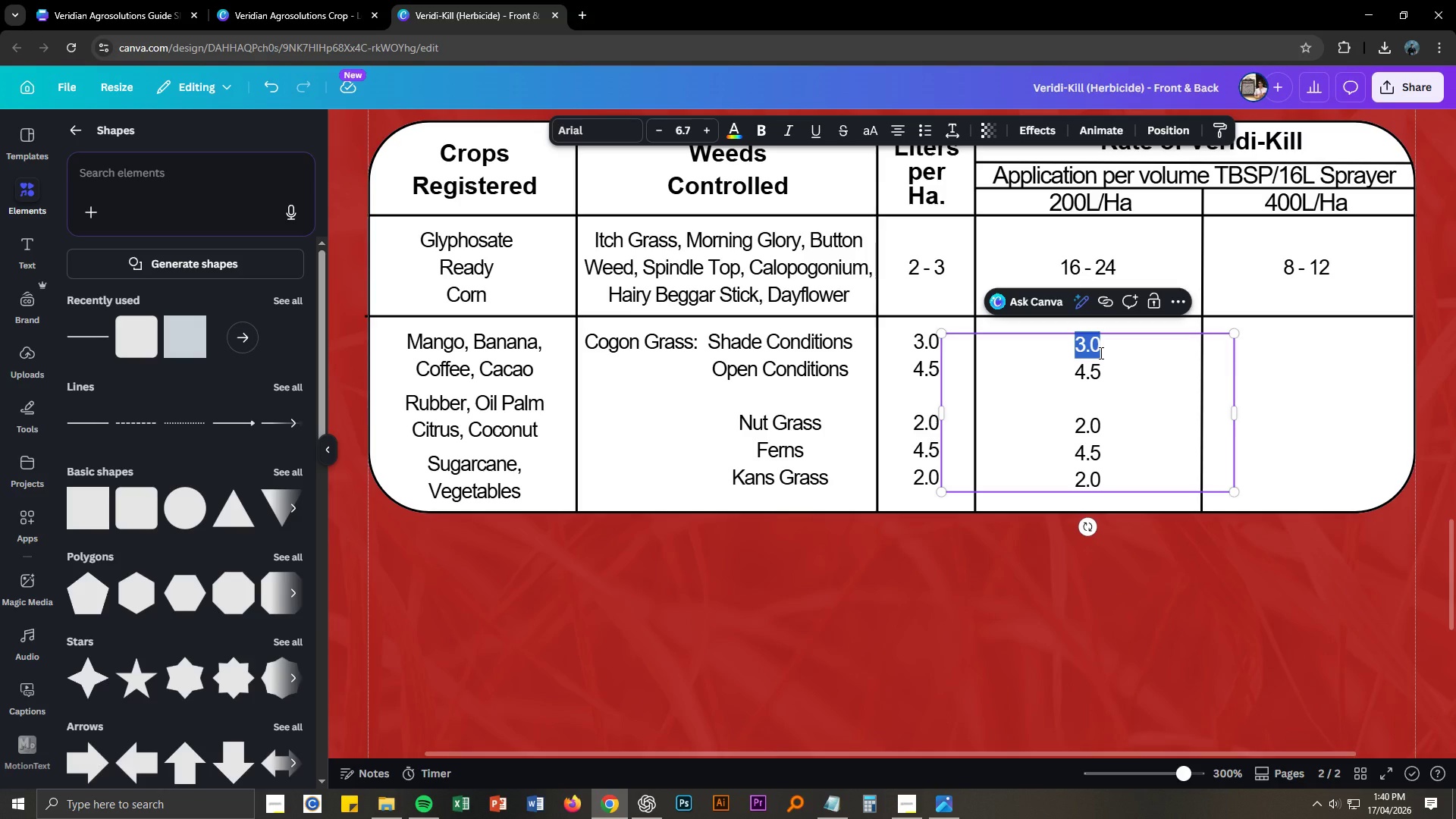 
key(Numpad2)
 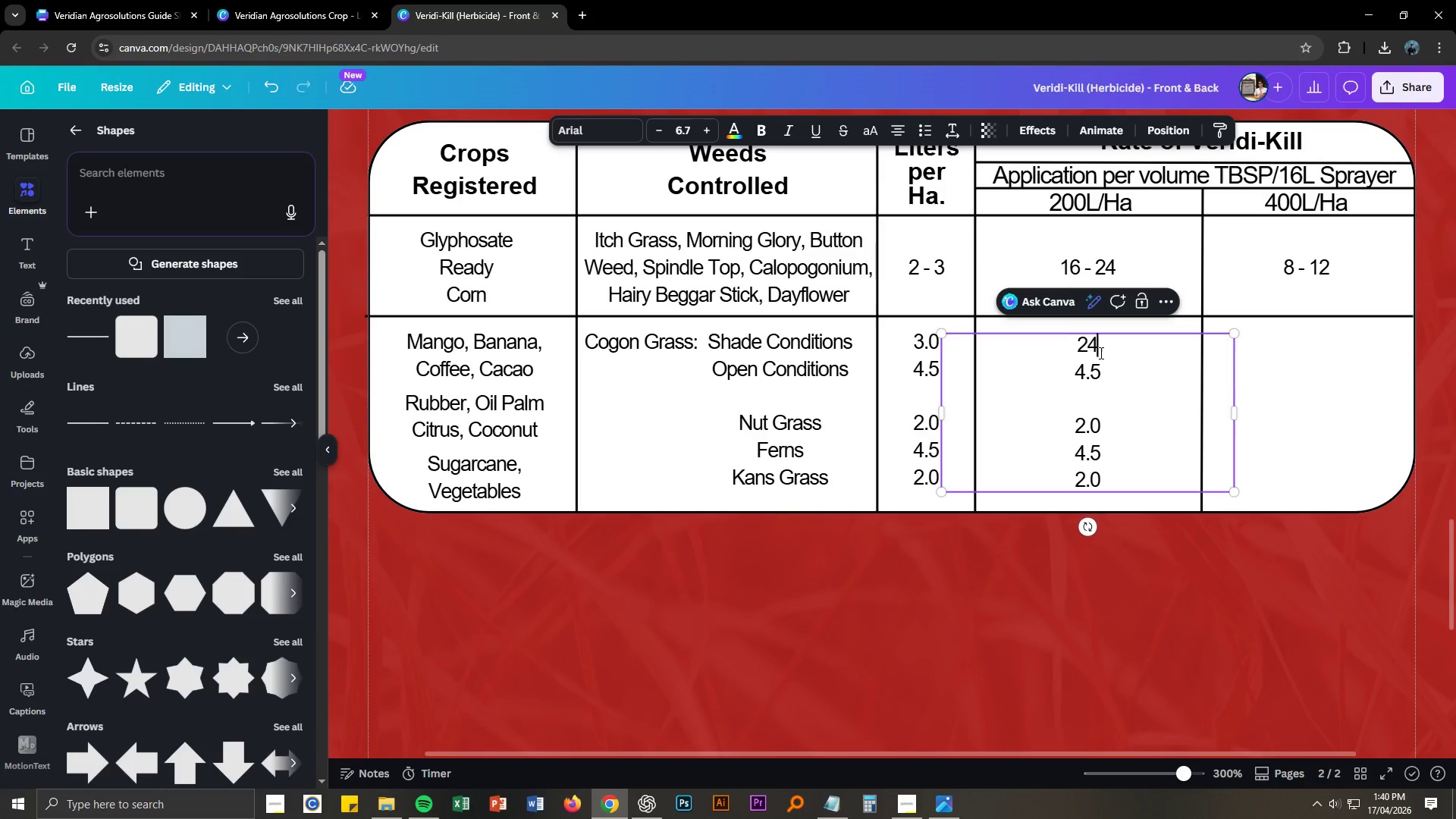 
key(Numpad4)
 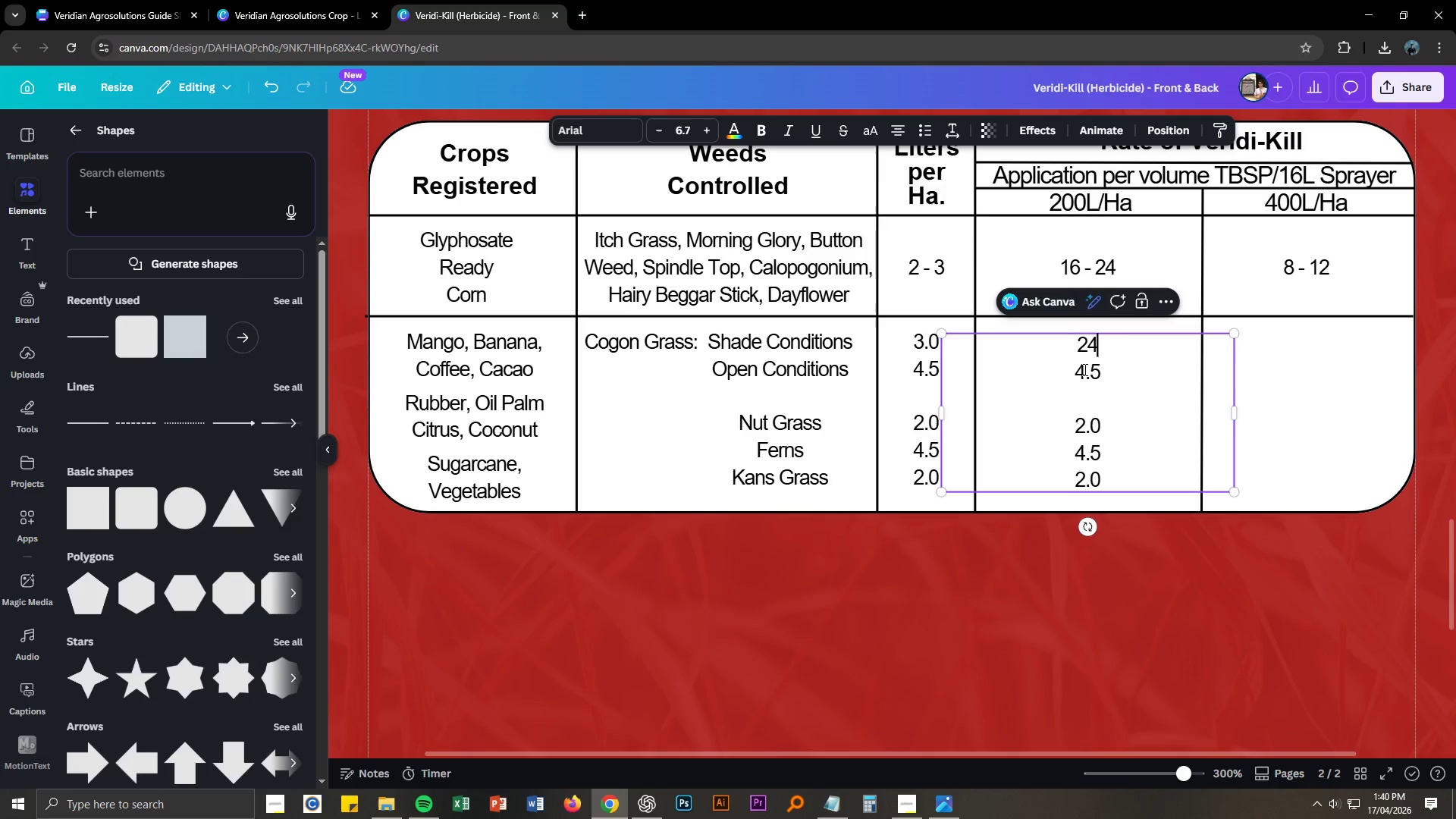 
left_click_drag(start_coordinate=[1077, 371], to_coordinate=[1108, 480])
 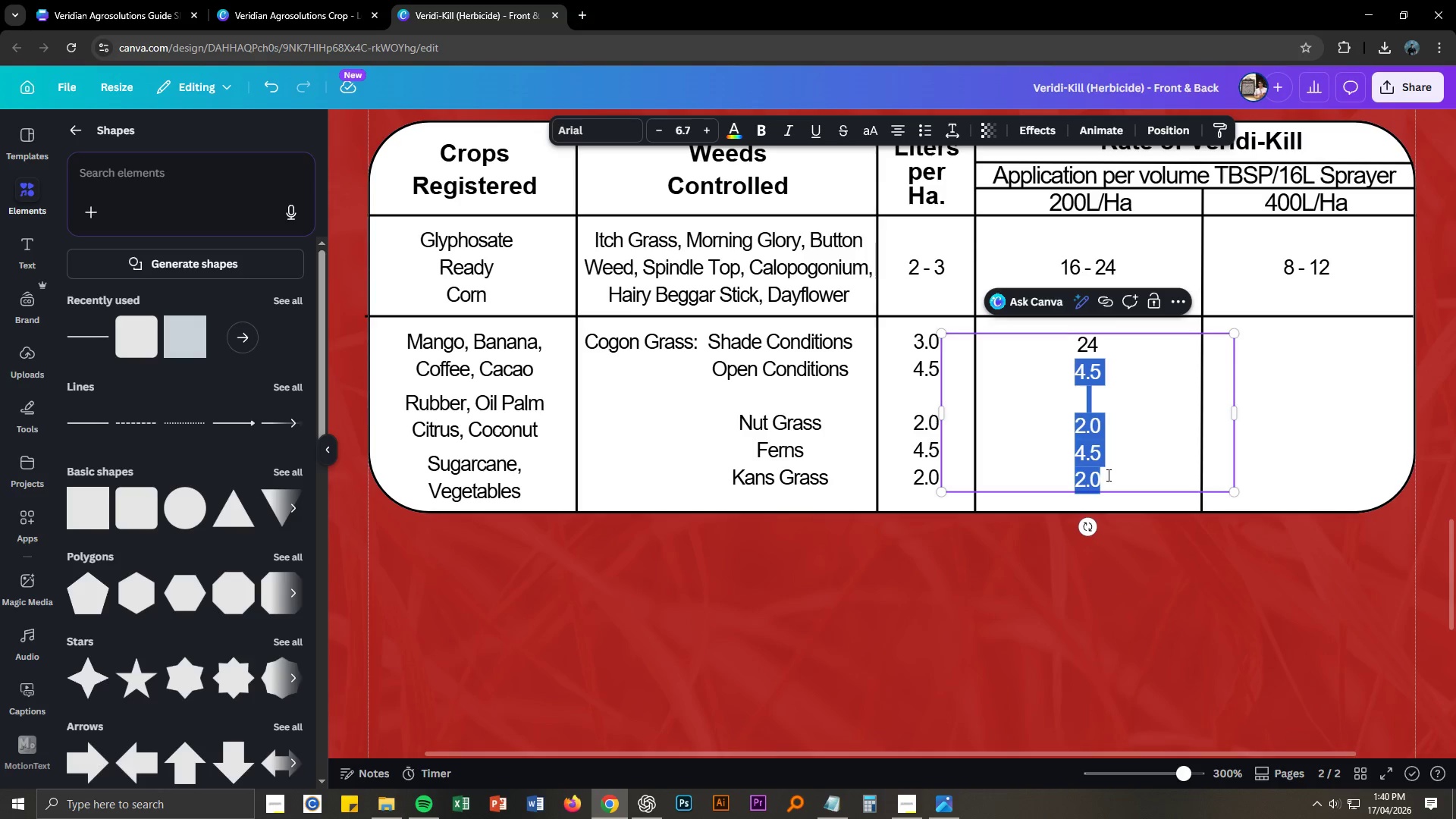 
key(Backspace)
 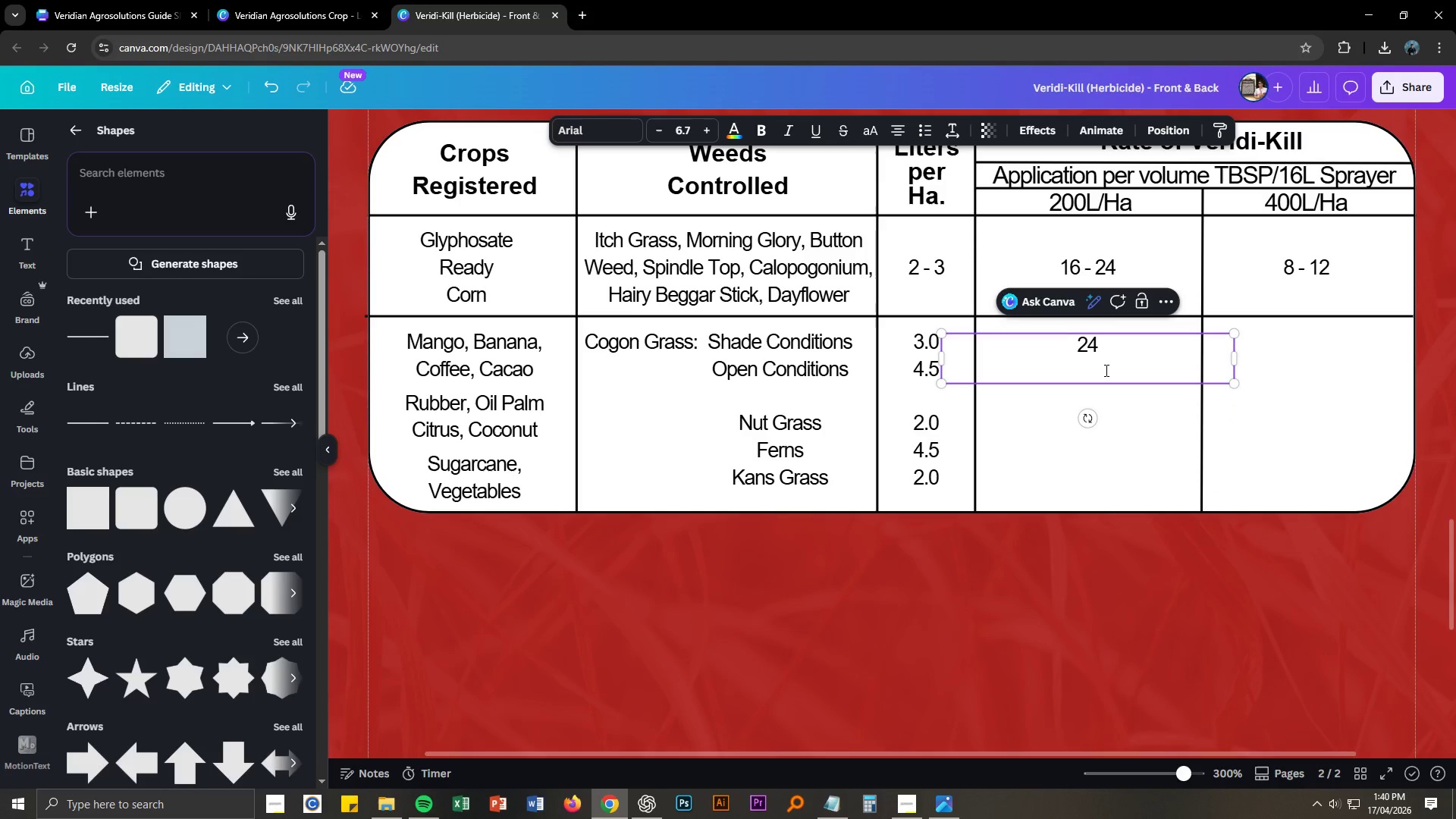 
key(Alt+AltLeft)
 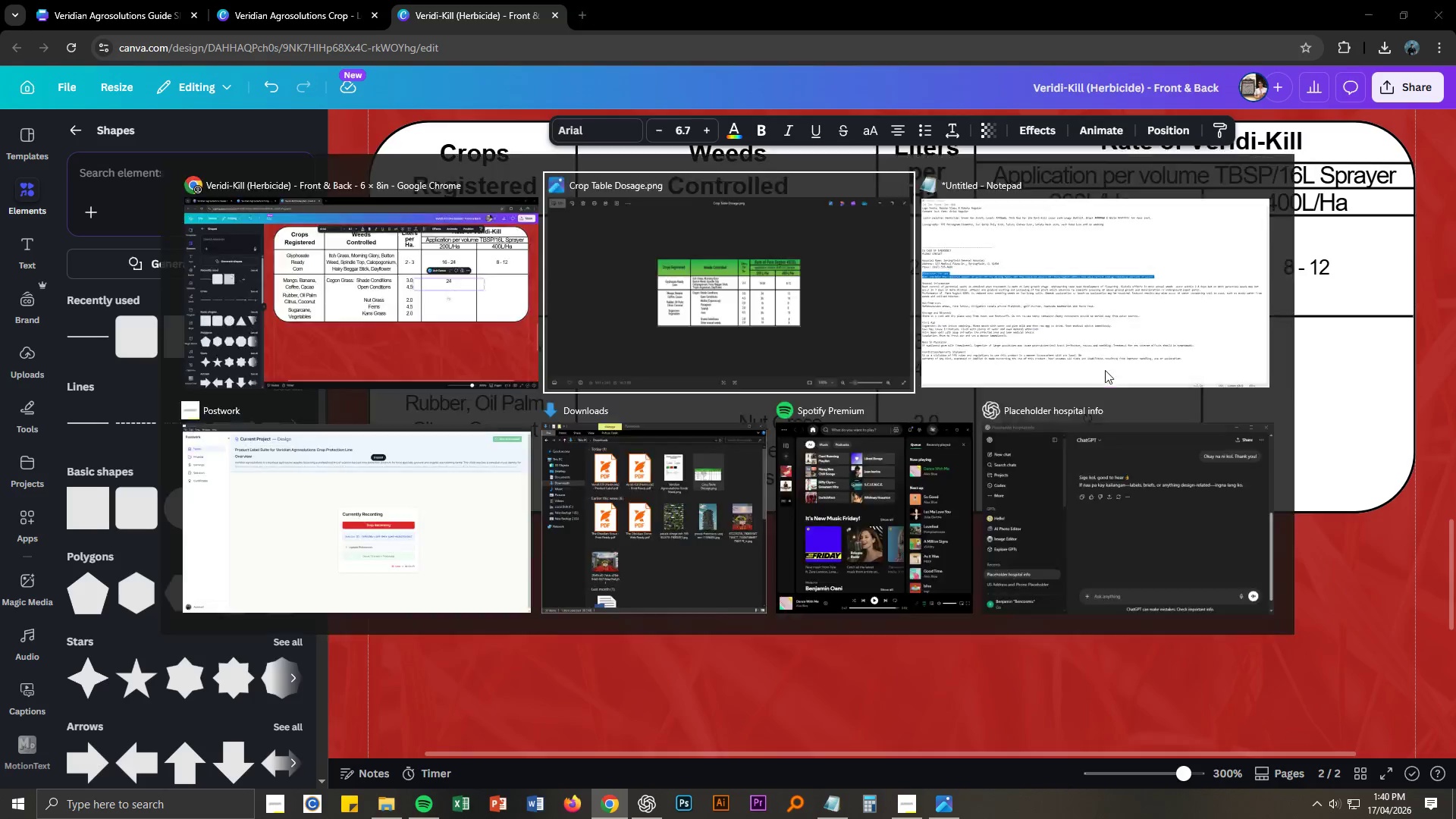 
key(Alt+Tab)
 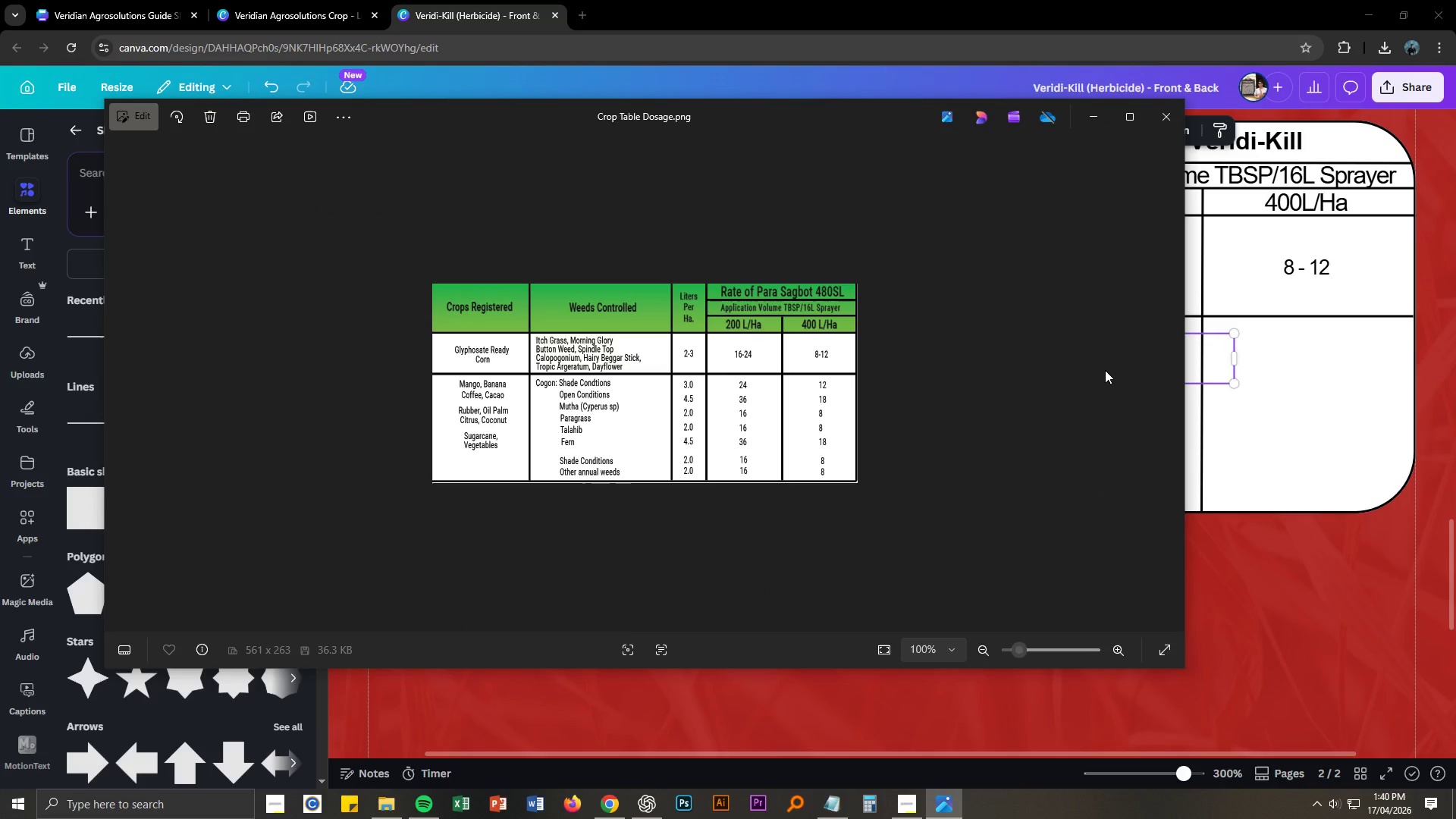 
key(Alt+AltLeft)
 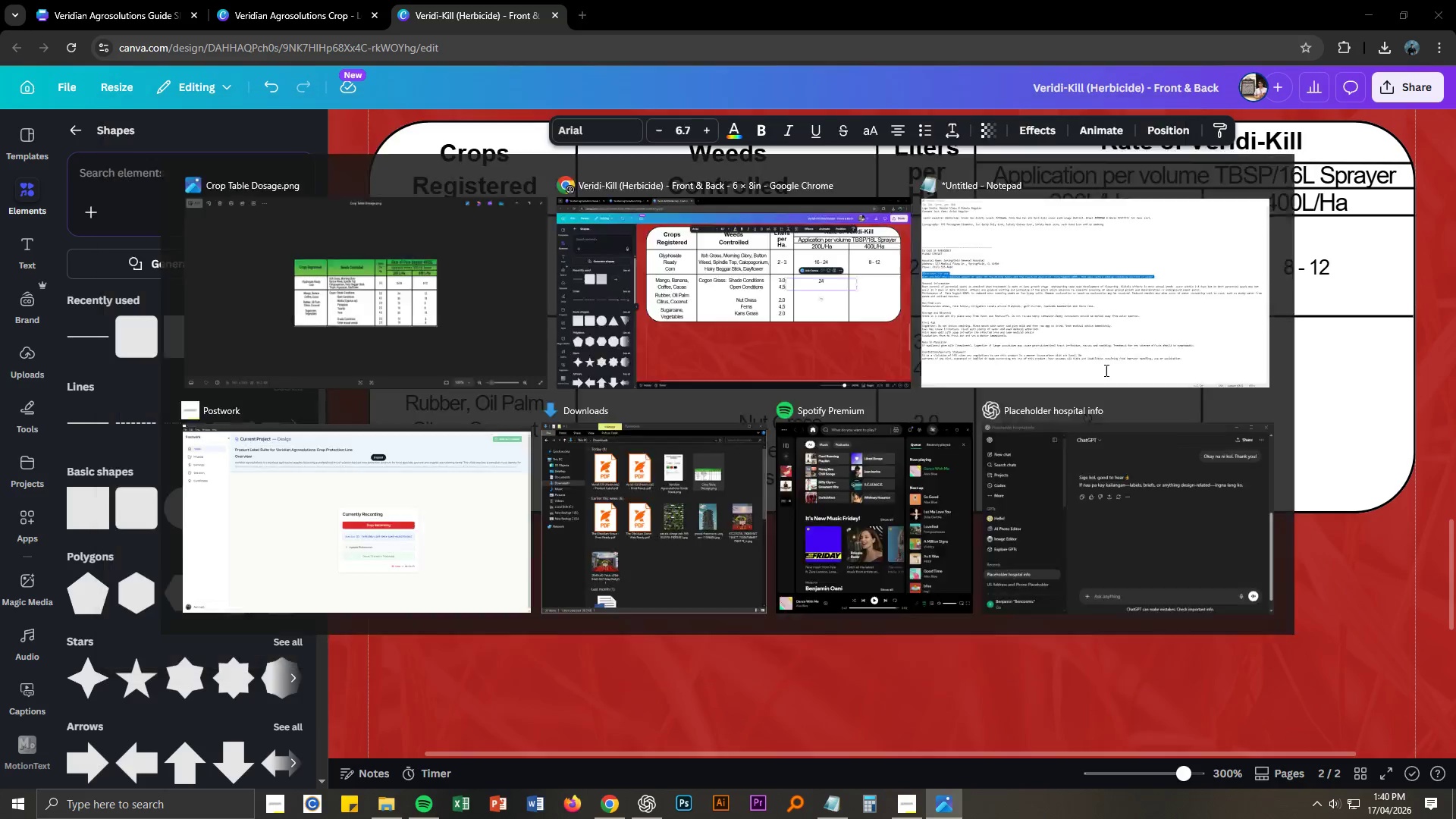 
key(Alt+Tab)
 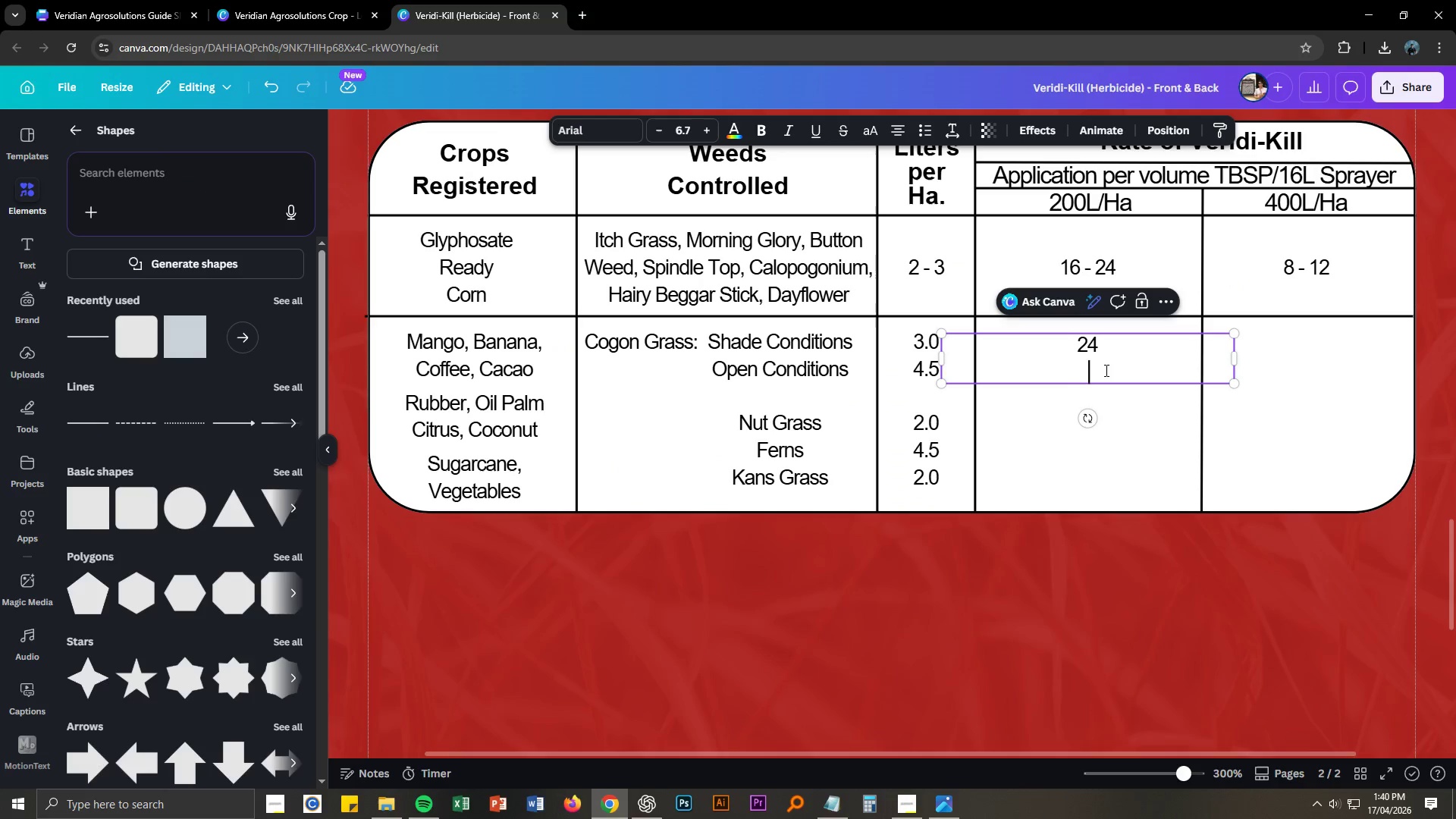 
key(Numpad3)
 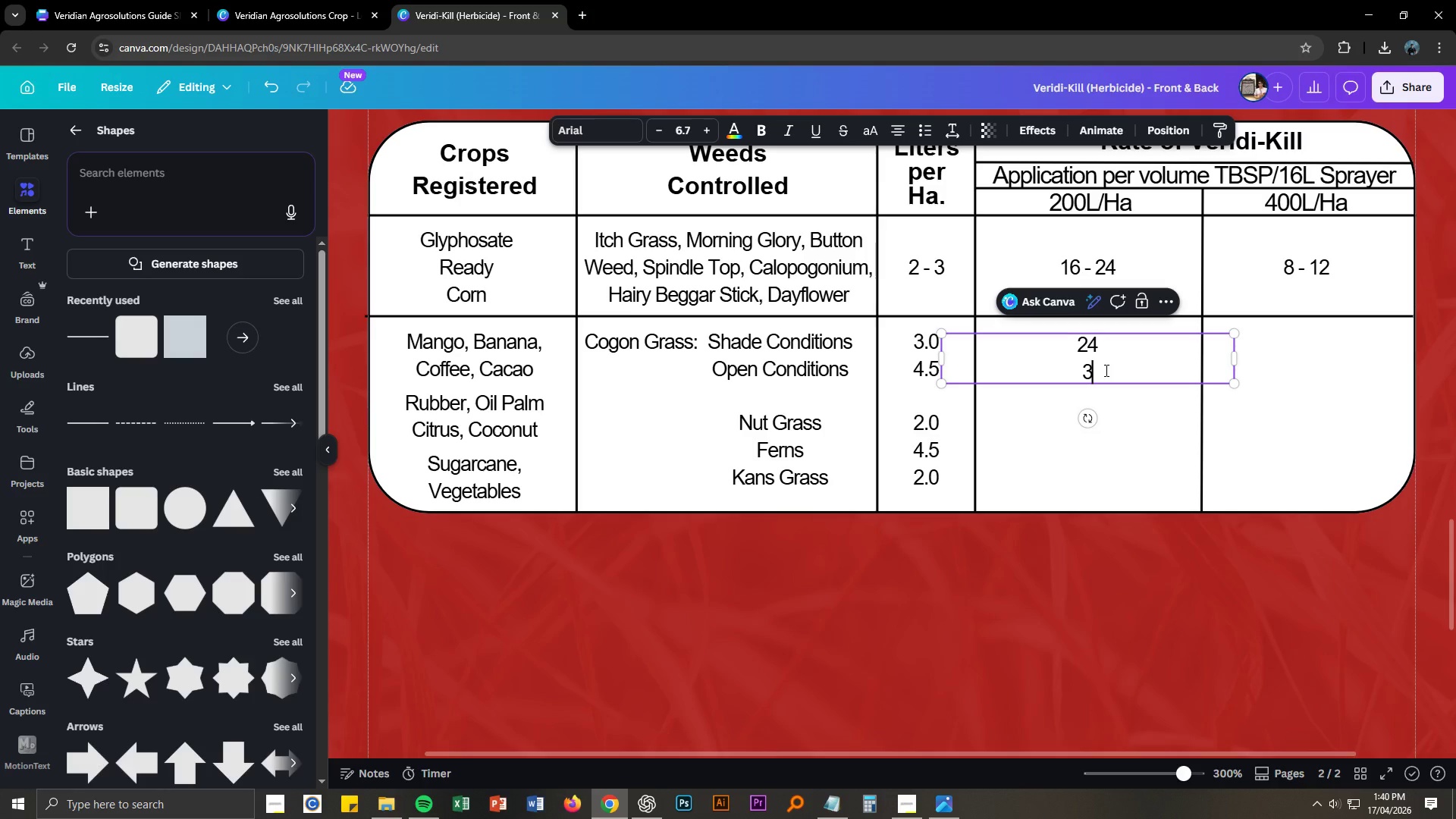 
key(Numpad6)
 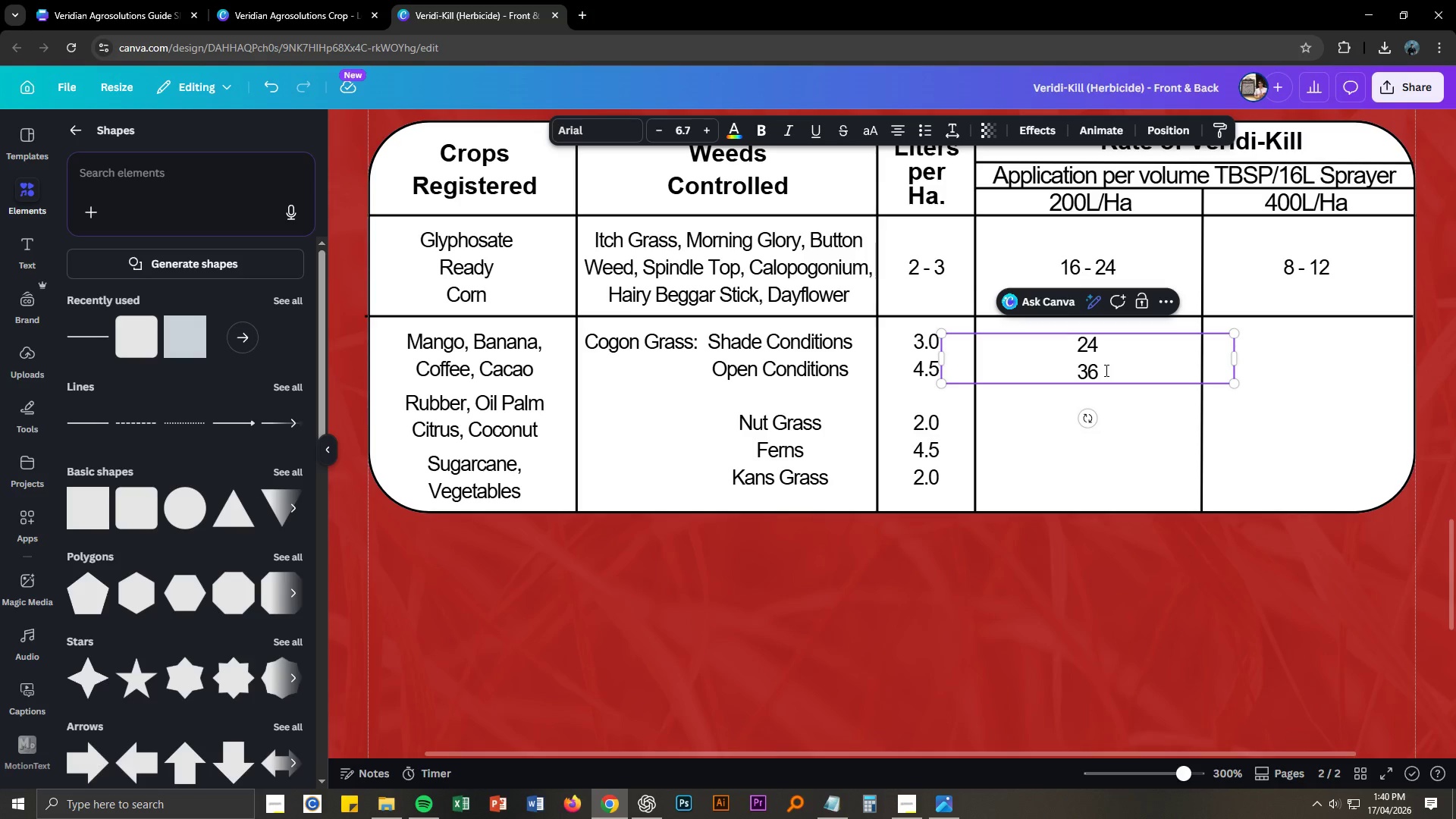 
key(Enter)
 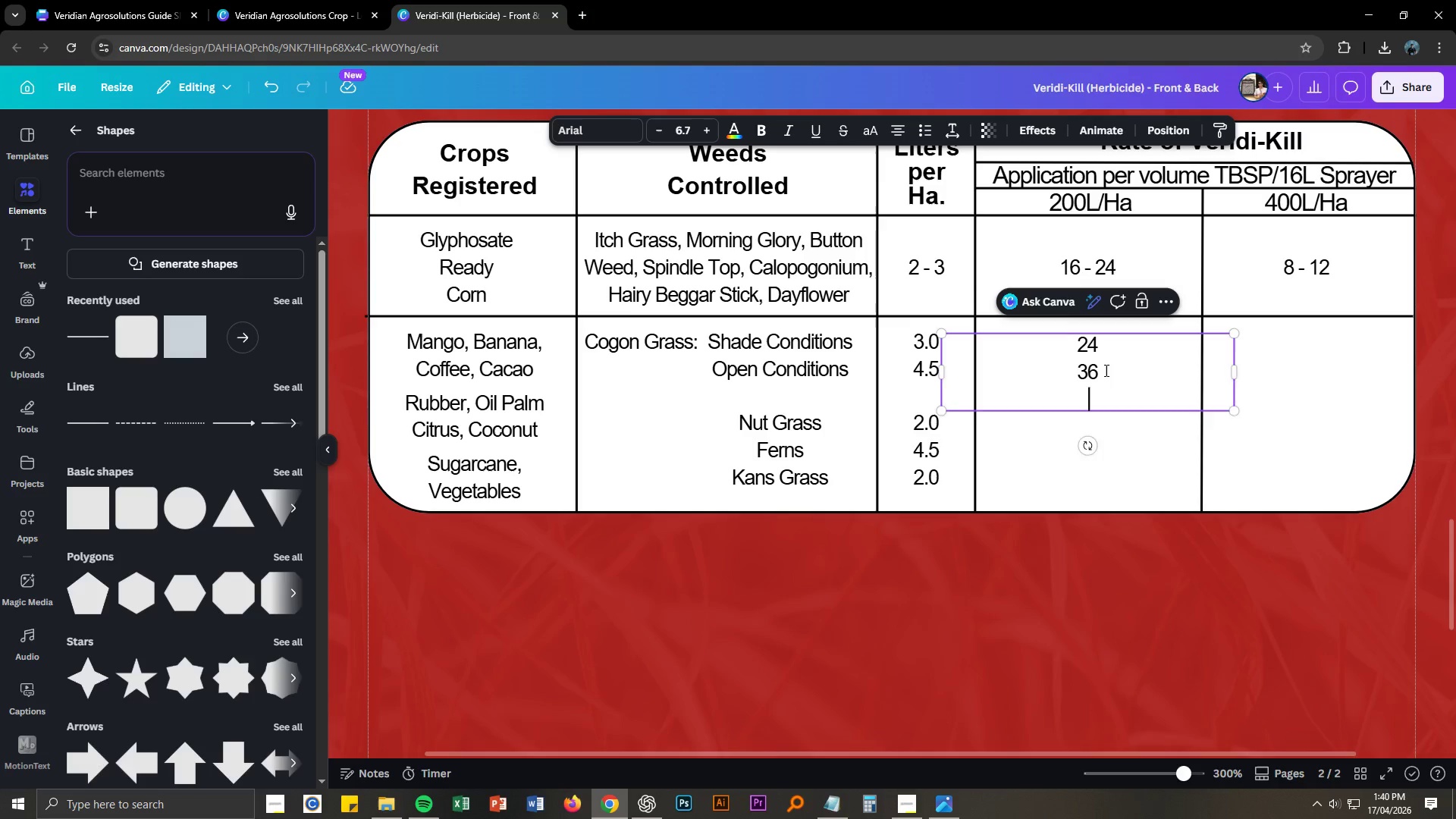 
key(Enter)
 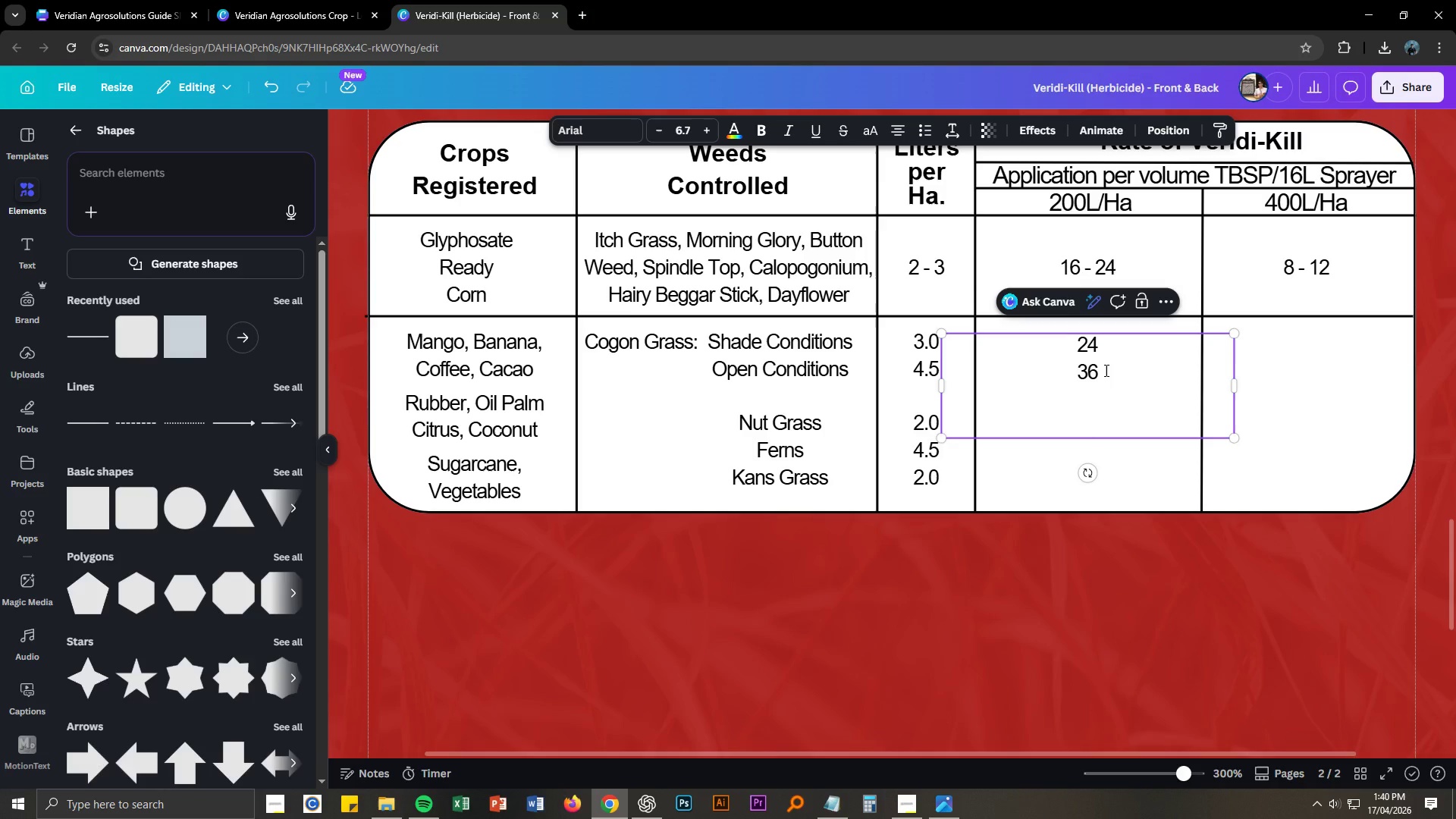 
key(Numpad1)
 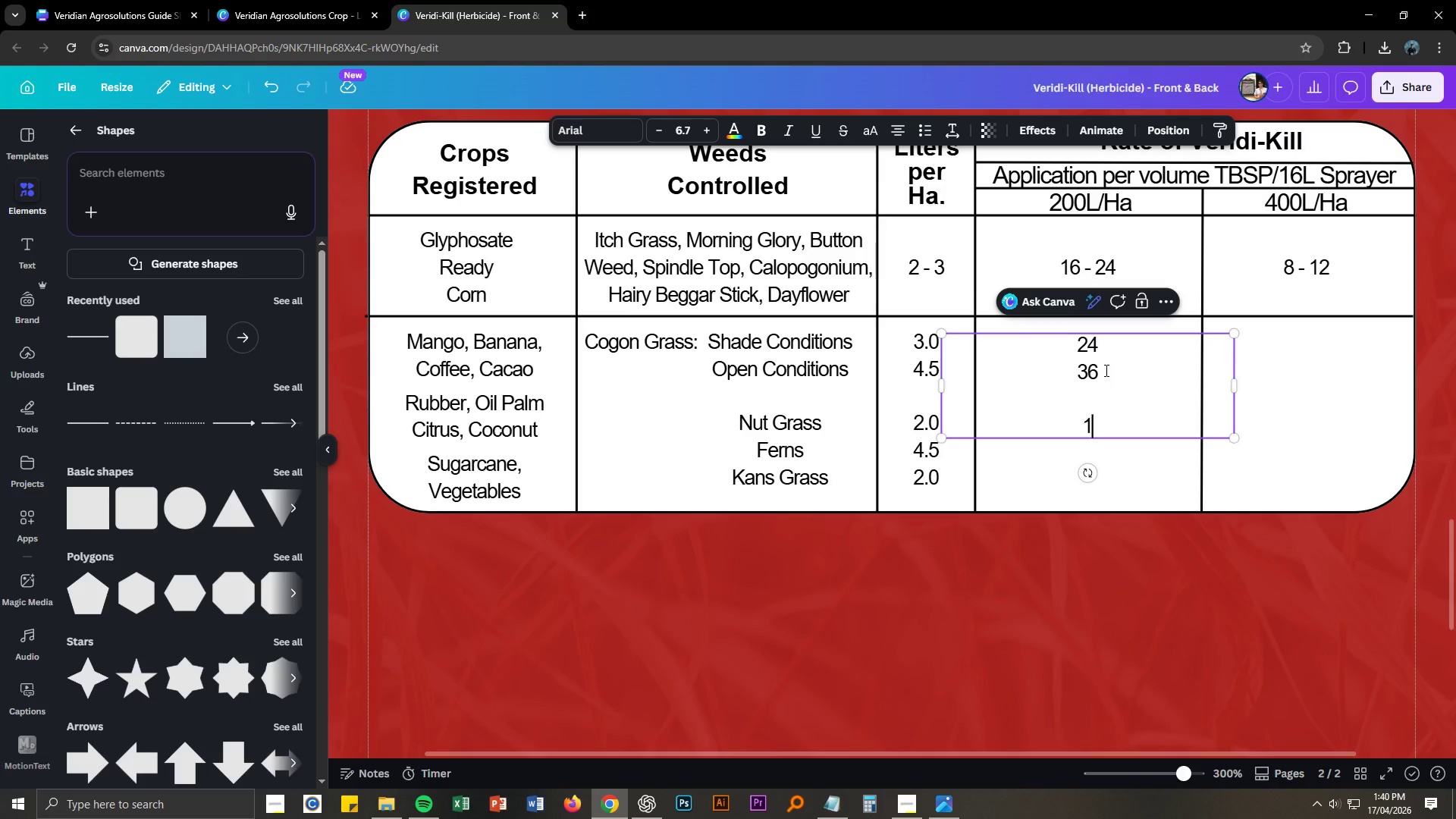 
key(Numpad6)
 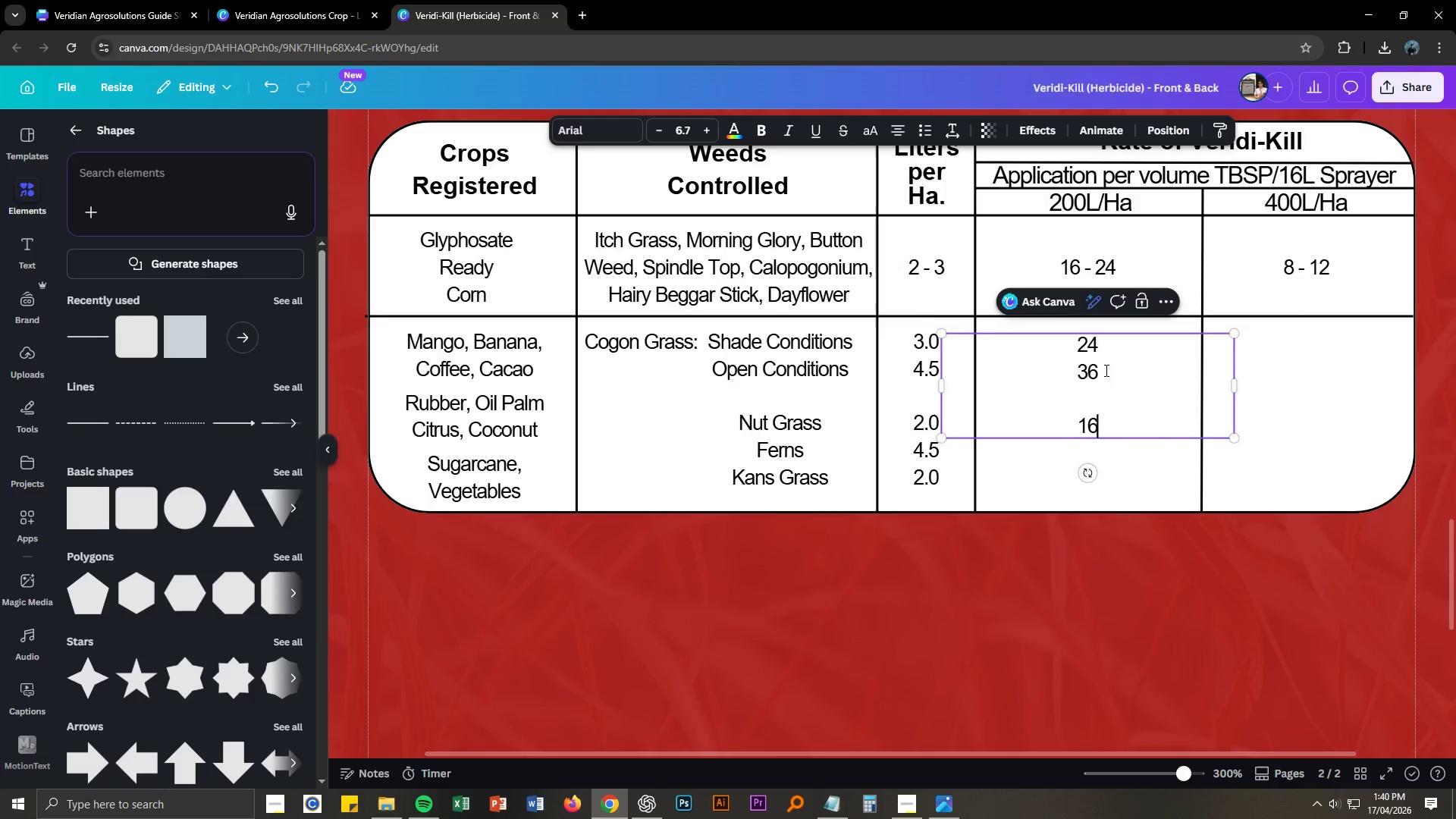 
key(Alt+AltLeft)
 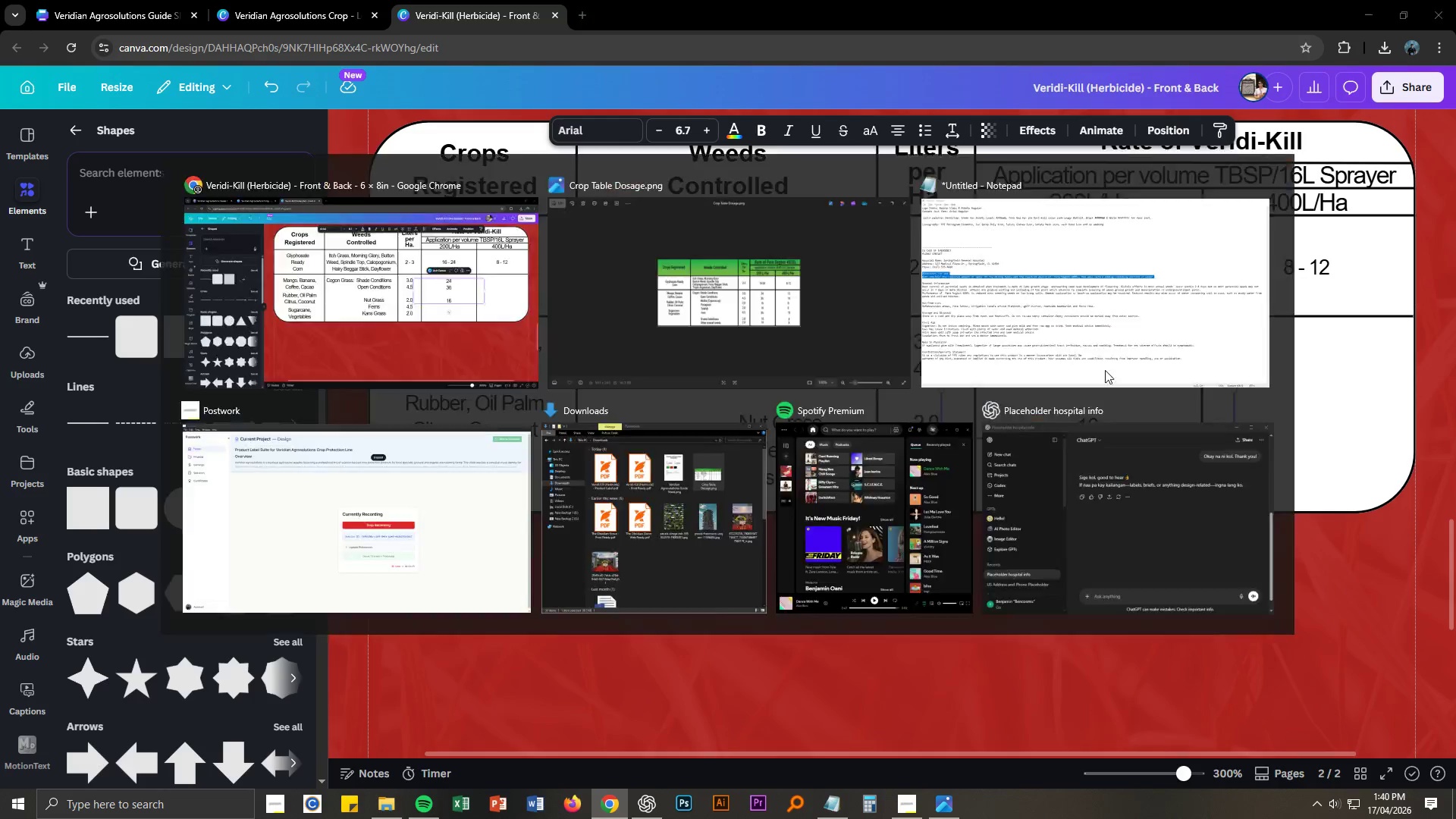 
key(Alt+Tab)
 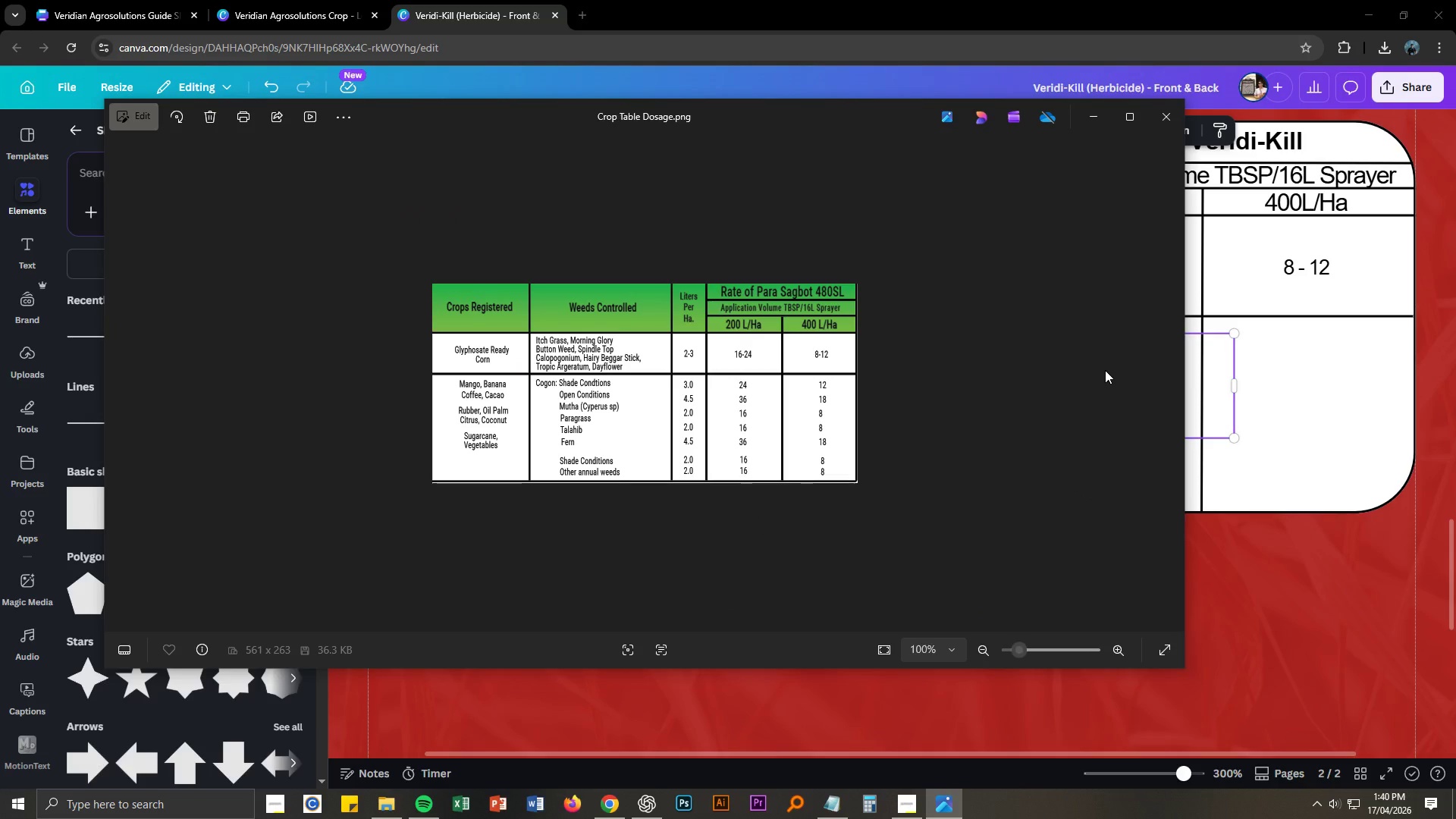 
key(Alt+AltLeft)
 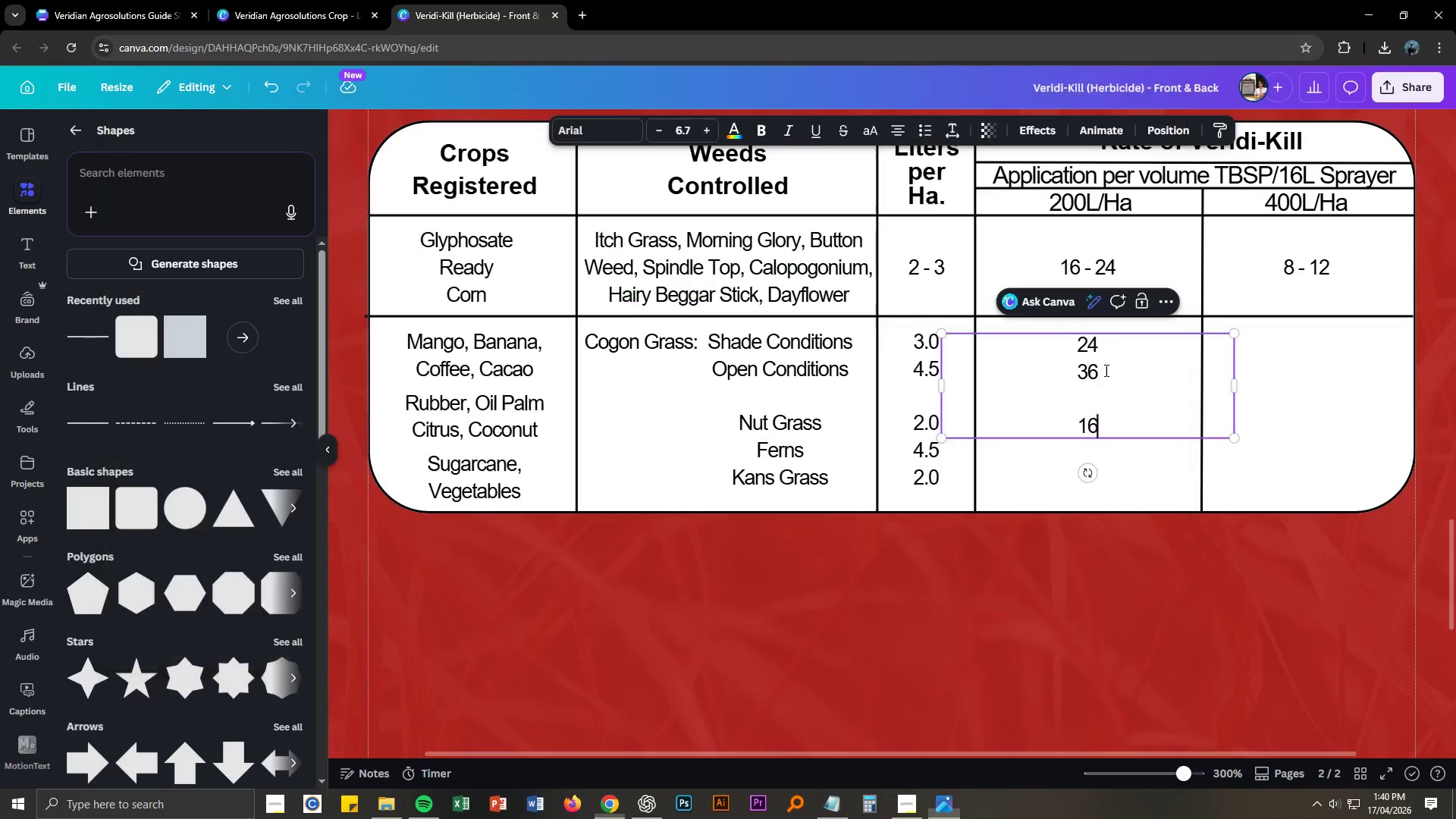 
key(Alt+Tab)
 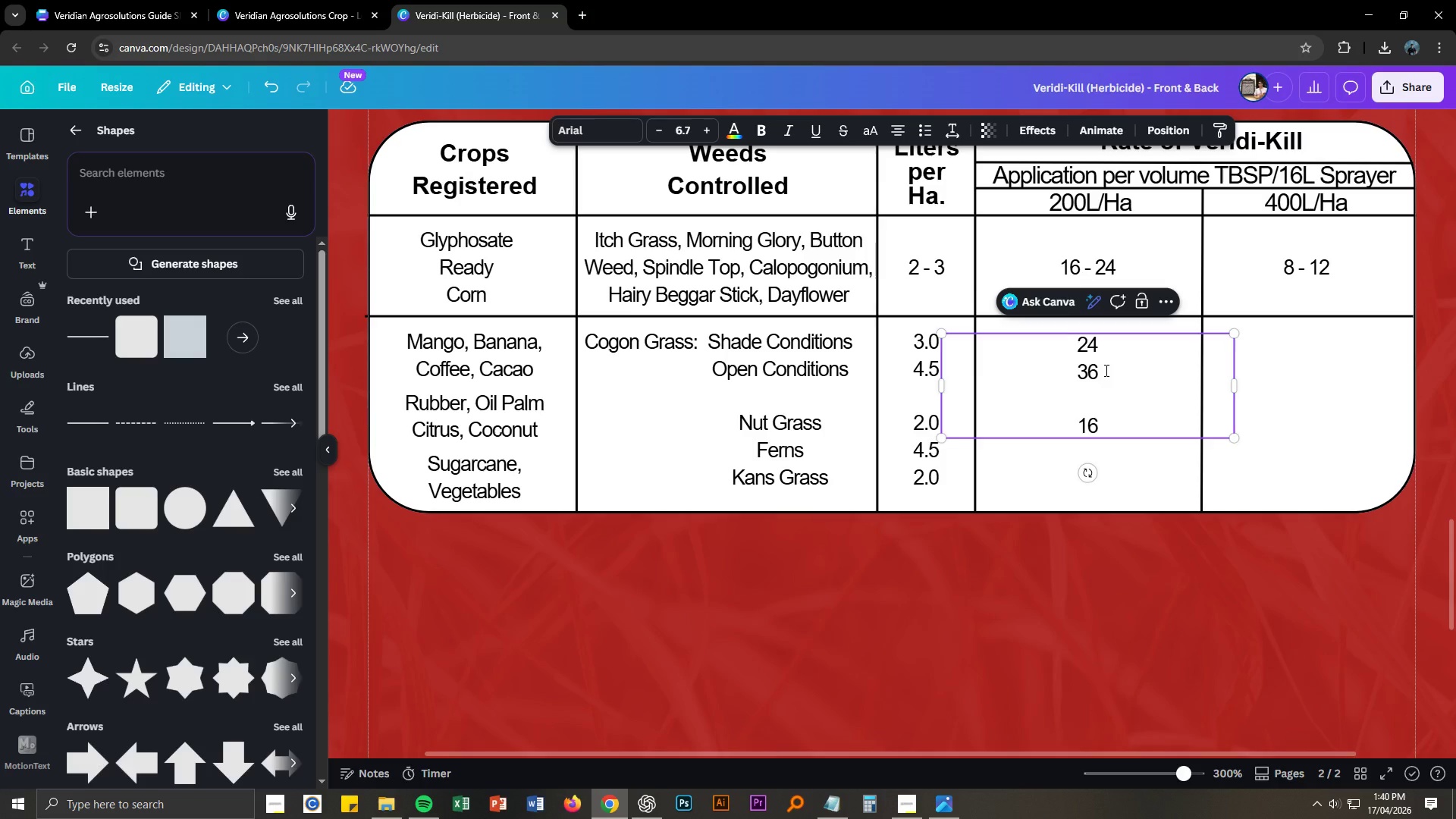 
key(Enter)
 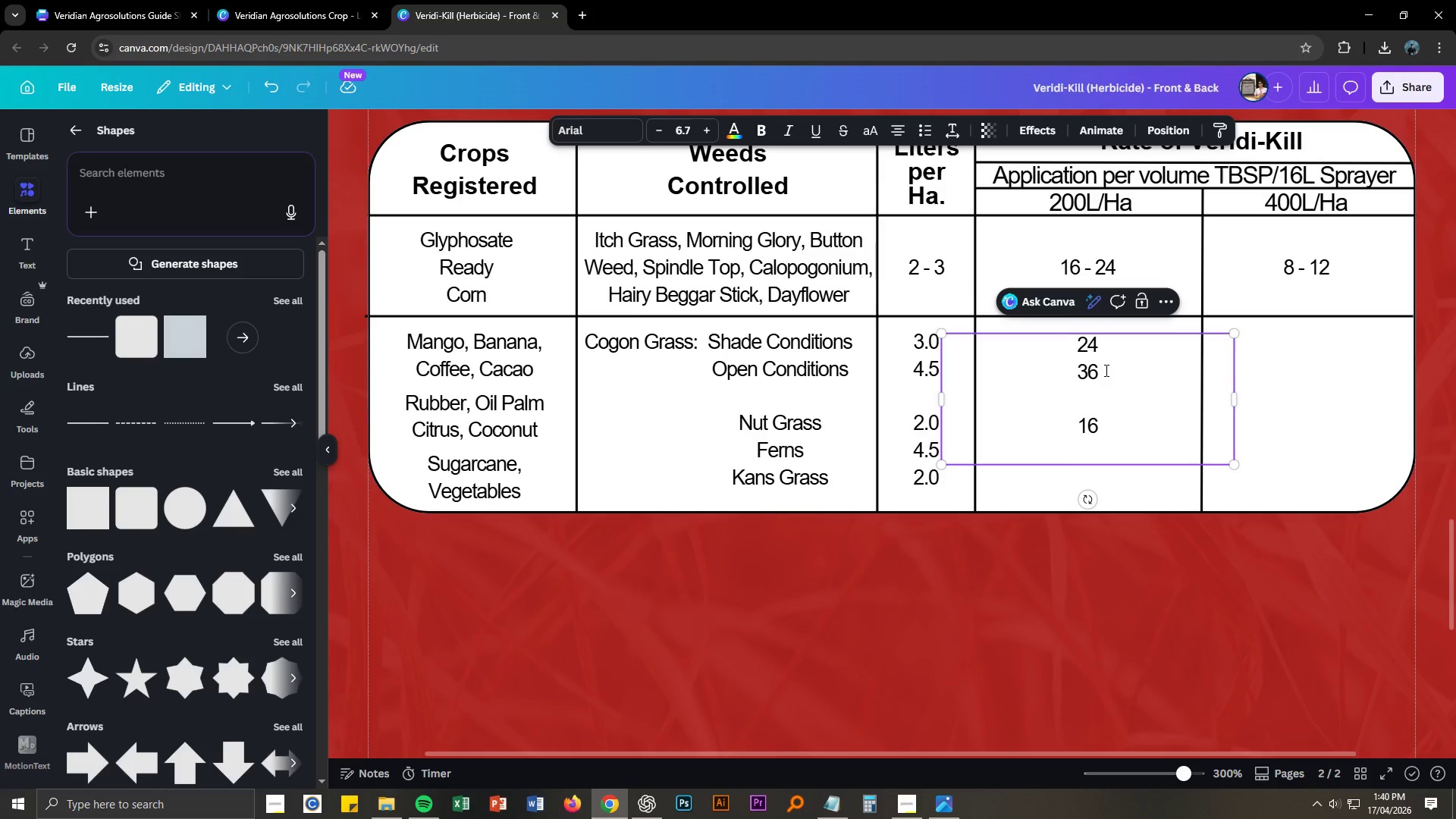 
key(Numpad1)
 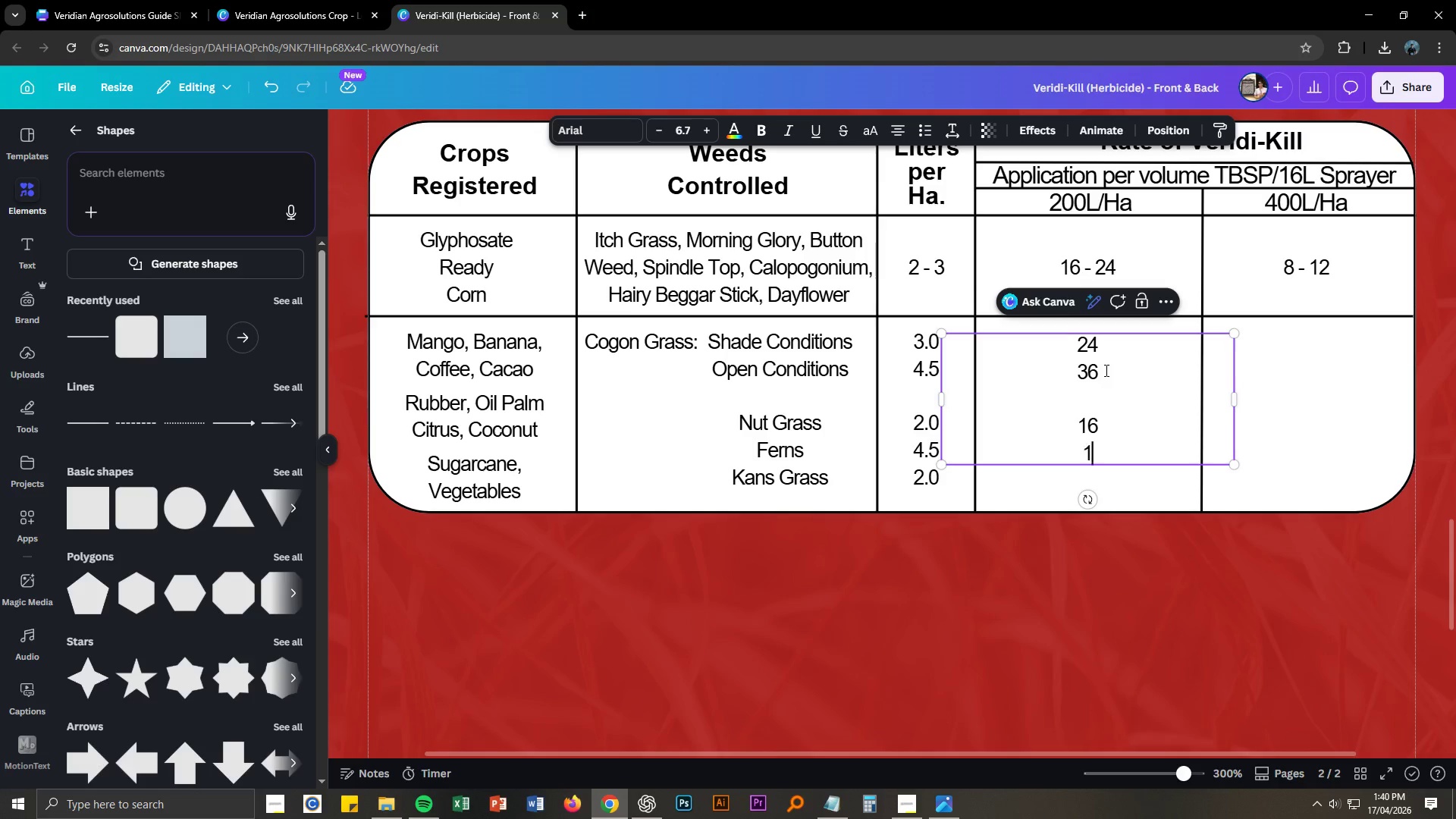 
key(Numpad6)
 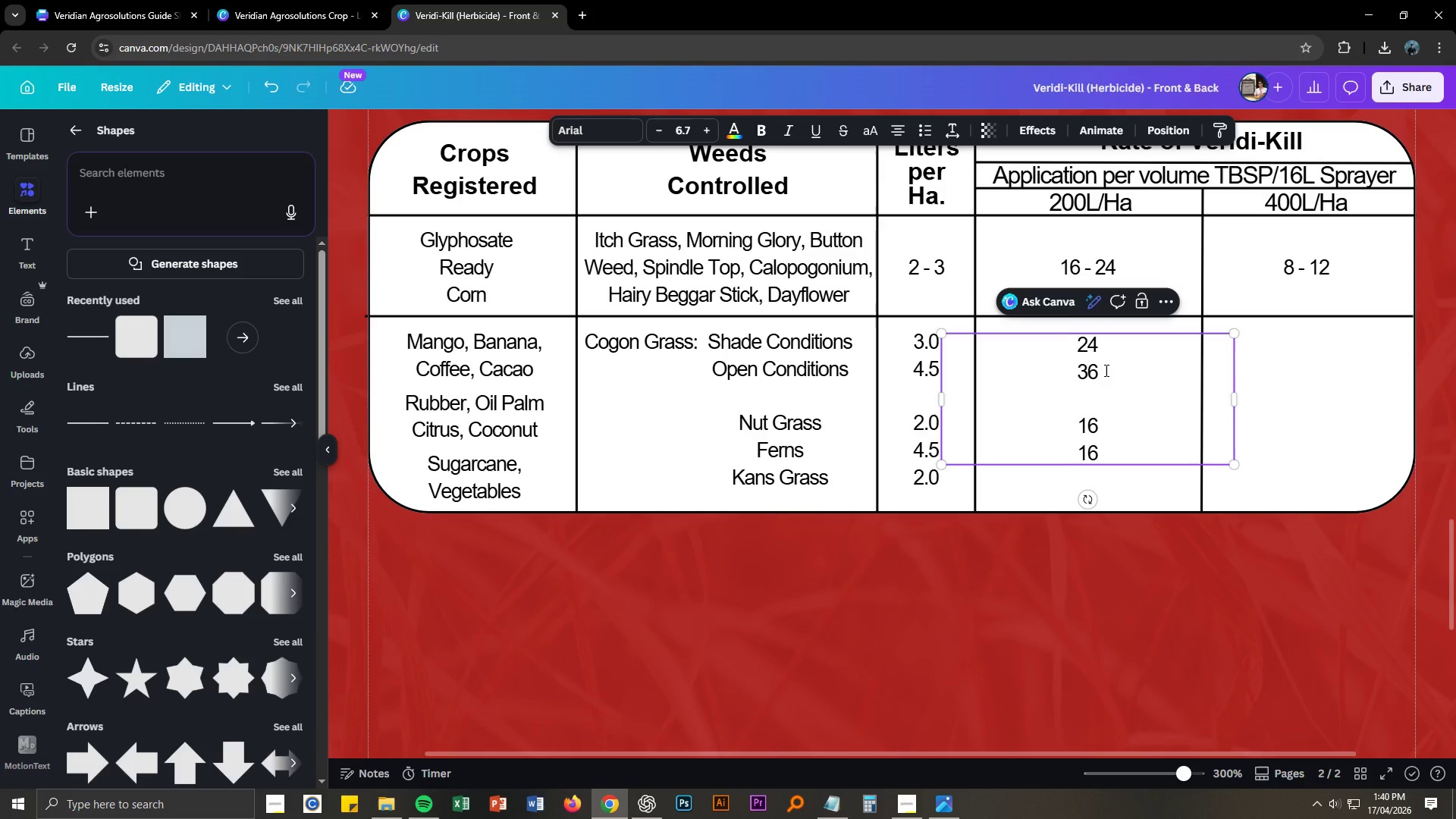 
key(Enter)
 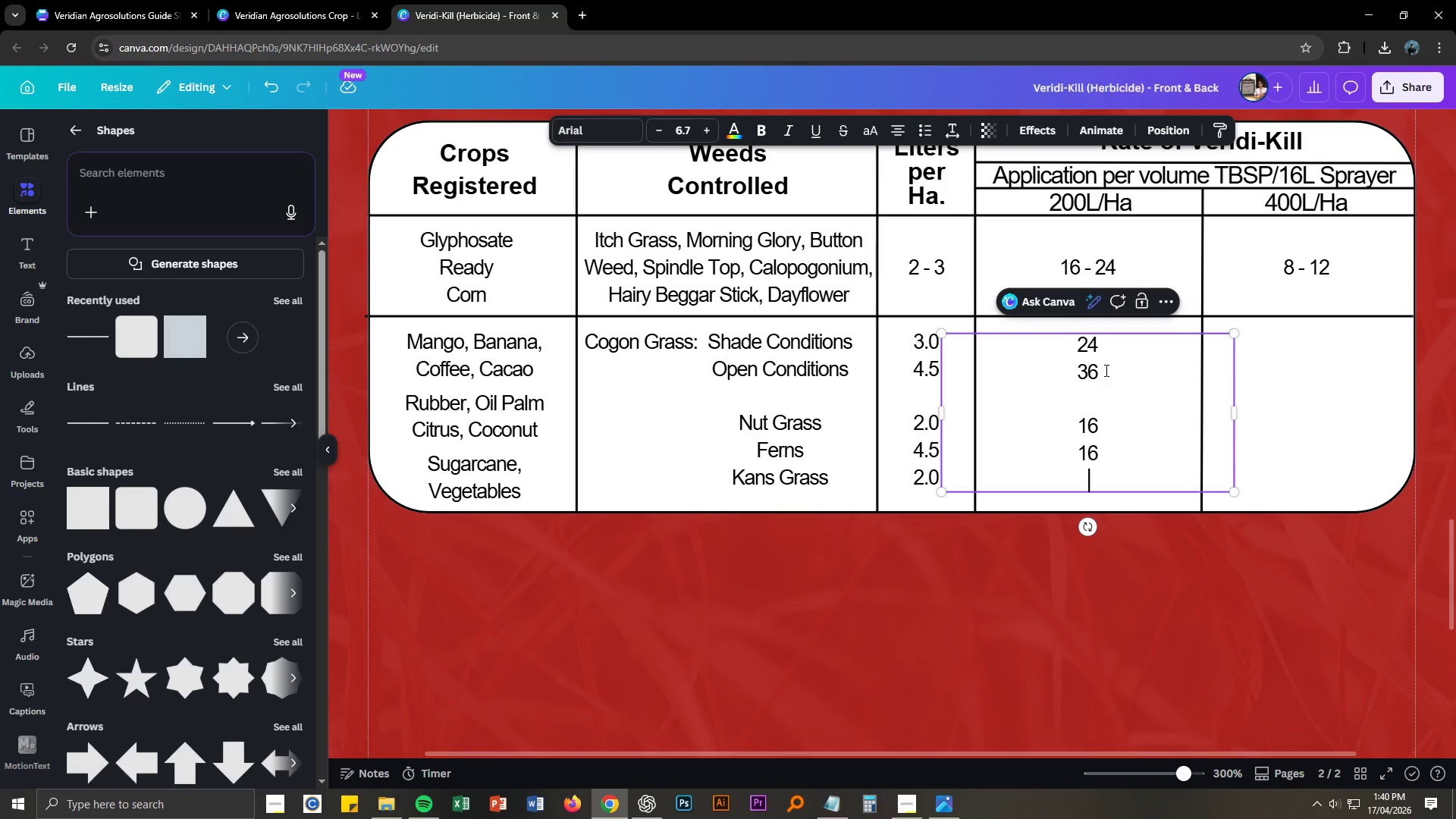 
key(Alt+AltLeft)
 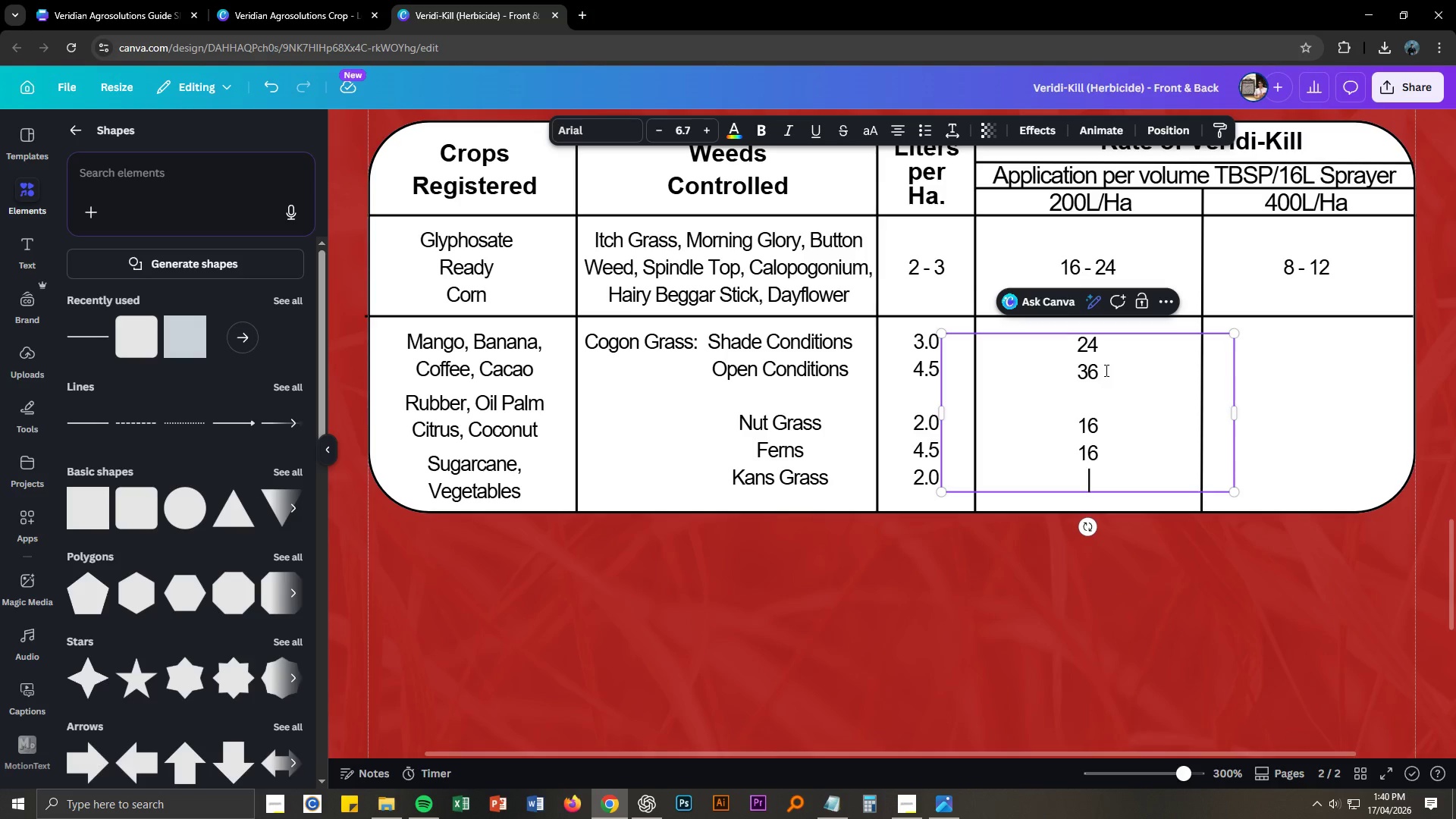 
key(Alt+Tab)
 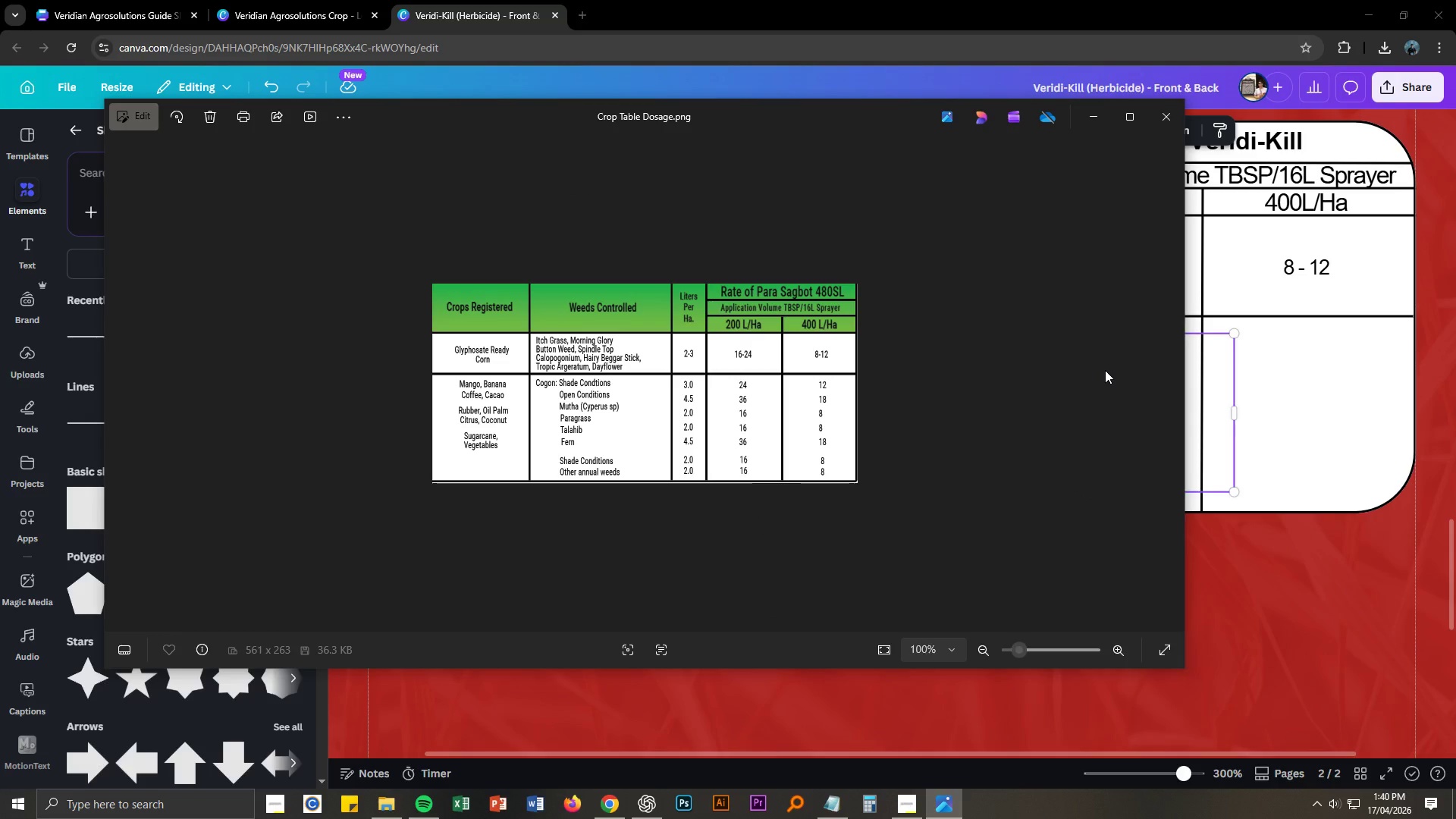 
key(Alt+AltLeft)
 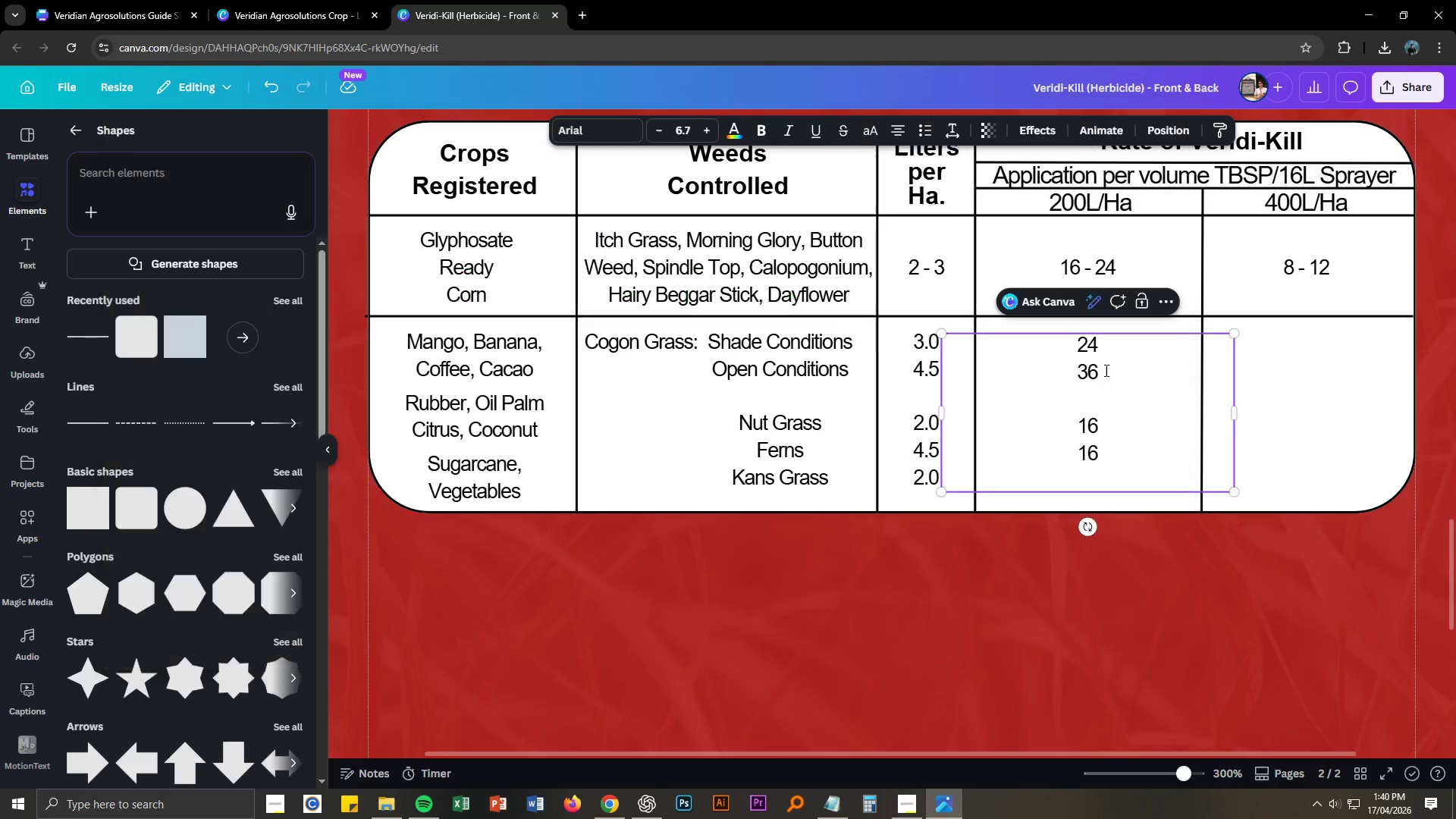 
key(Alt+Tab)
 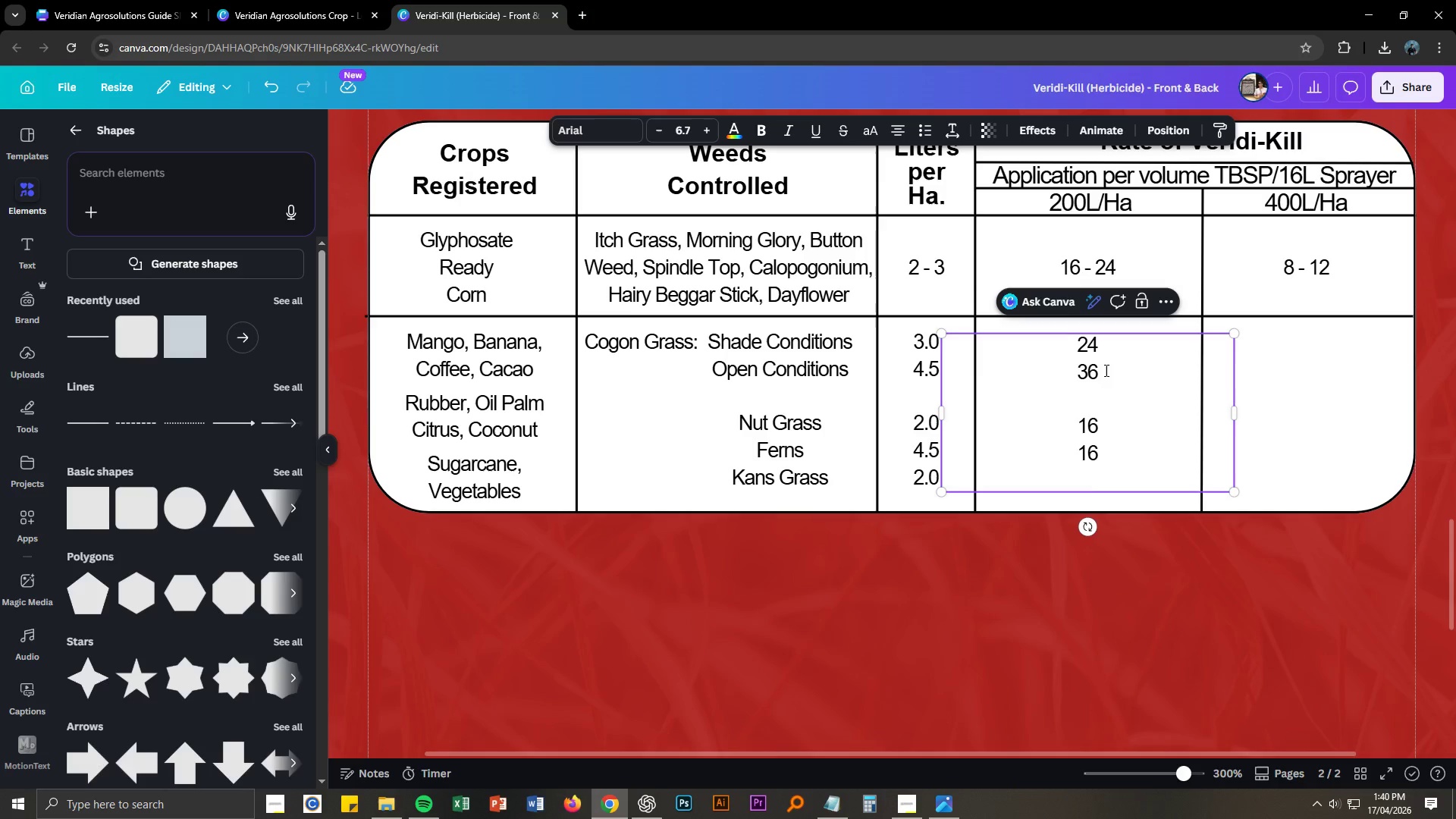 
key(Numpad3)
 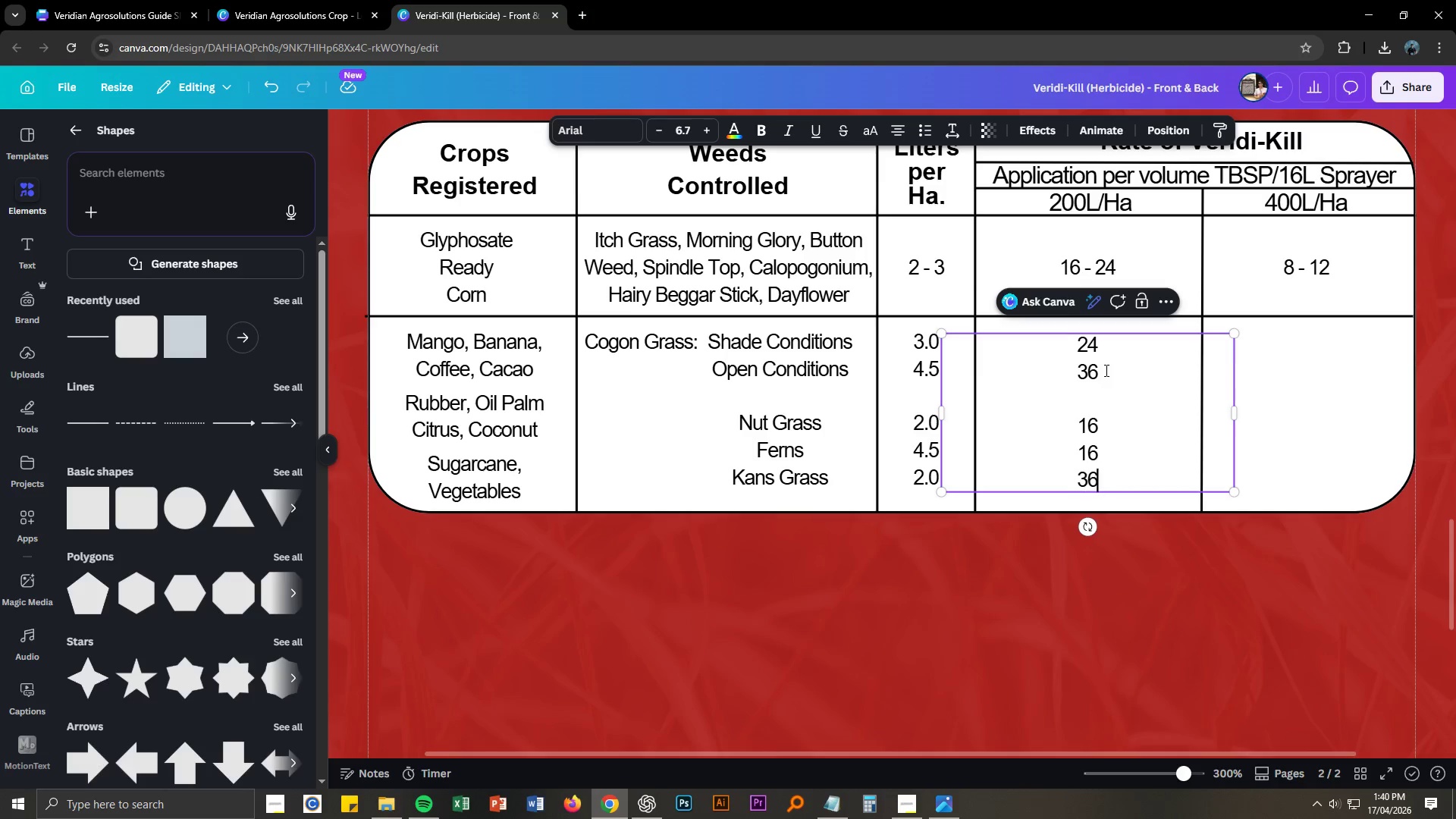 
key(Numpad6)
 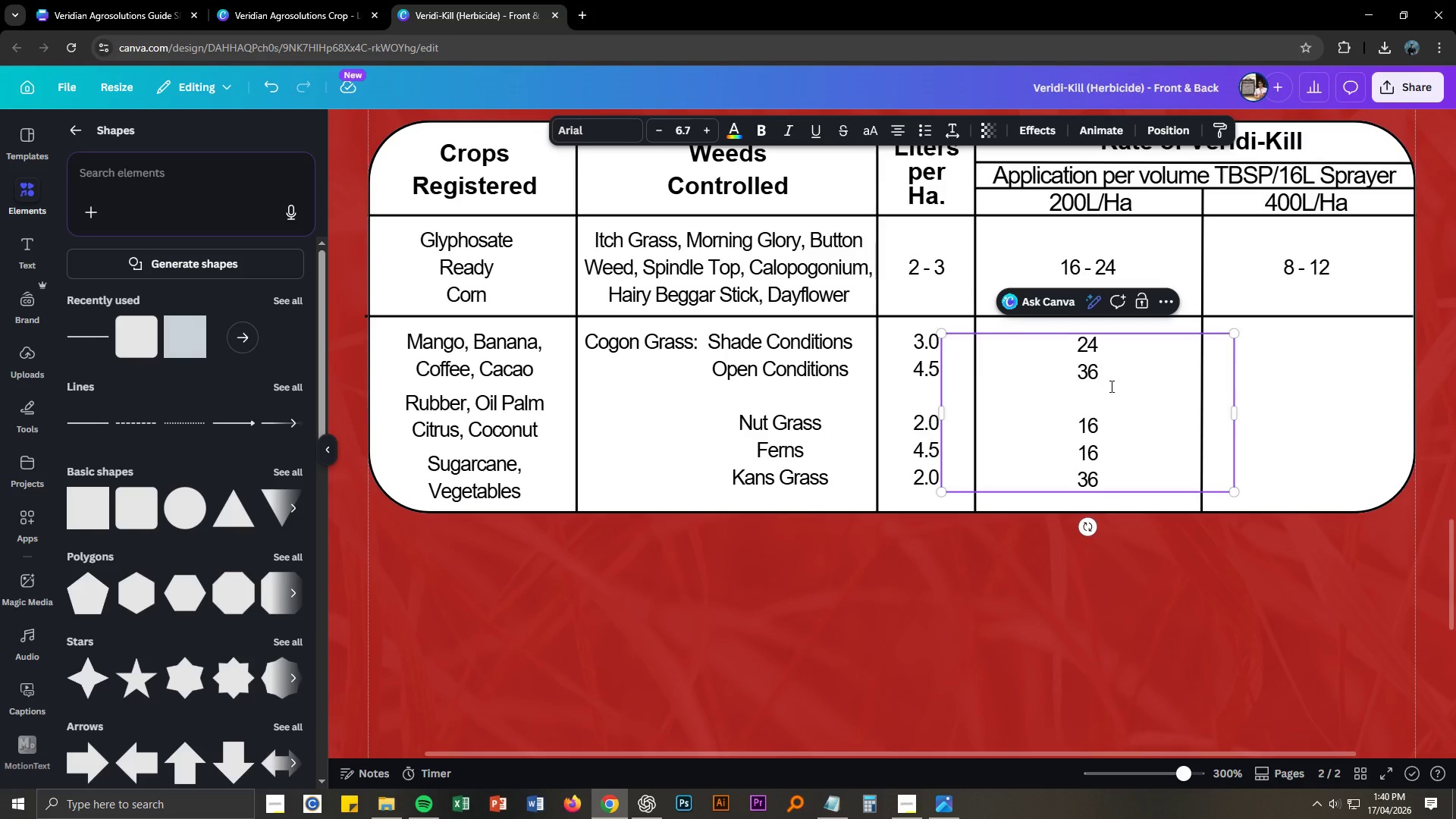 
left_click([1151, 575])
 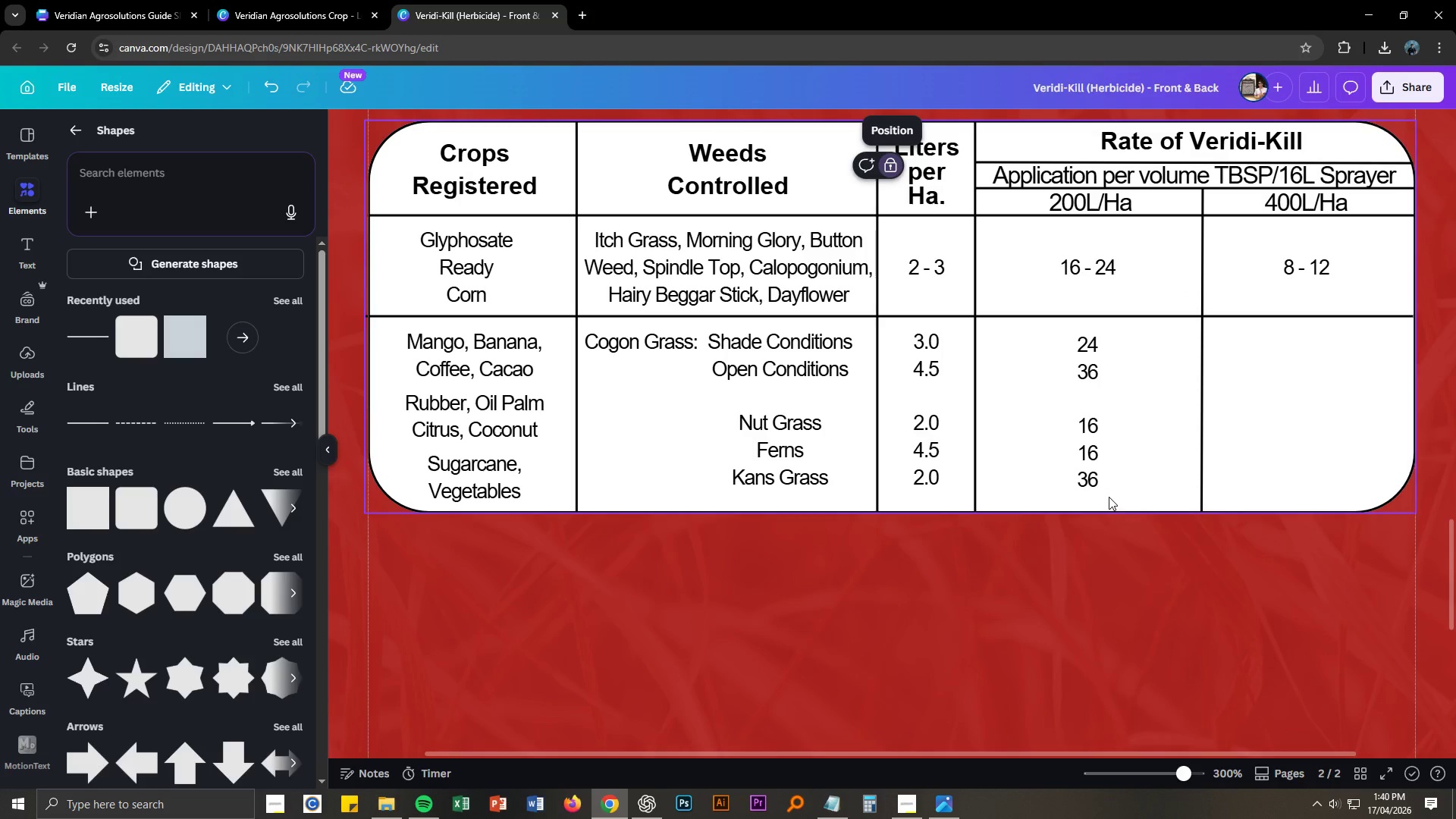 
left_click([1094, 477])
 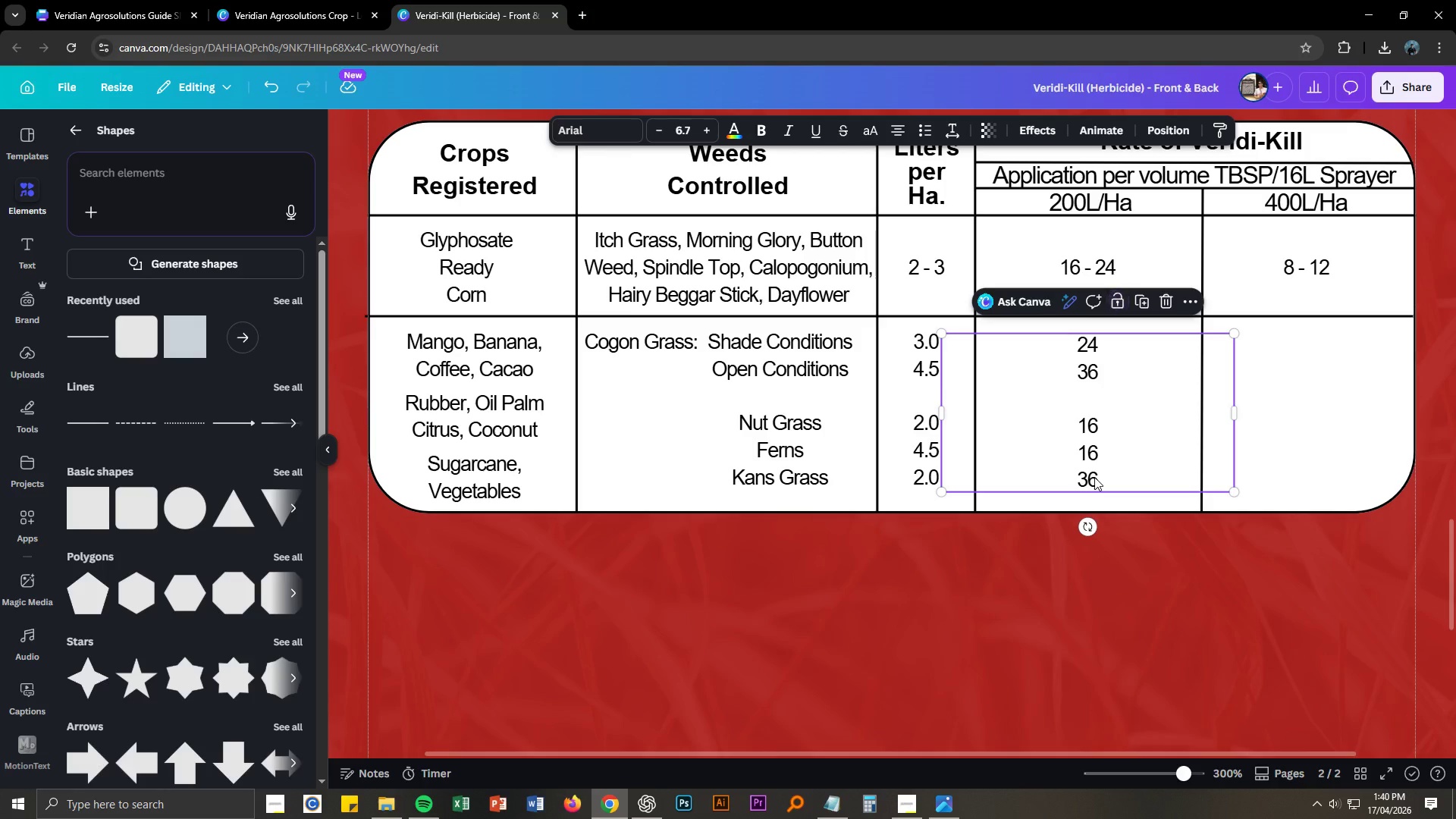 
key(Control+C)
 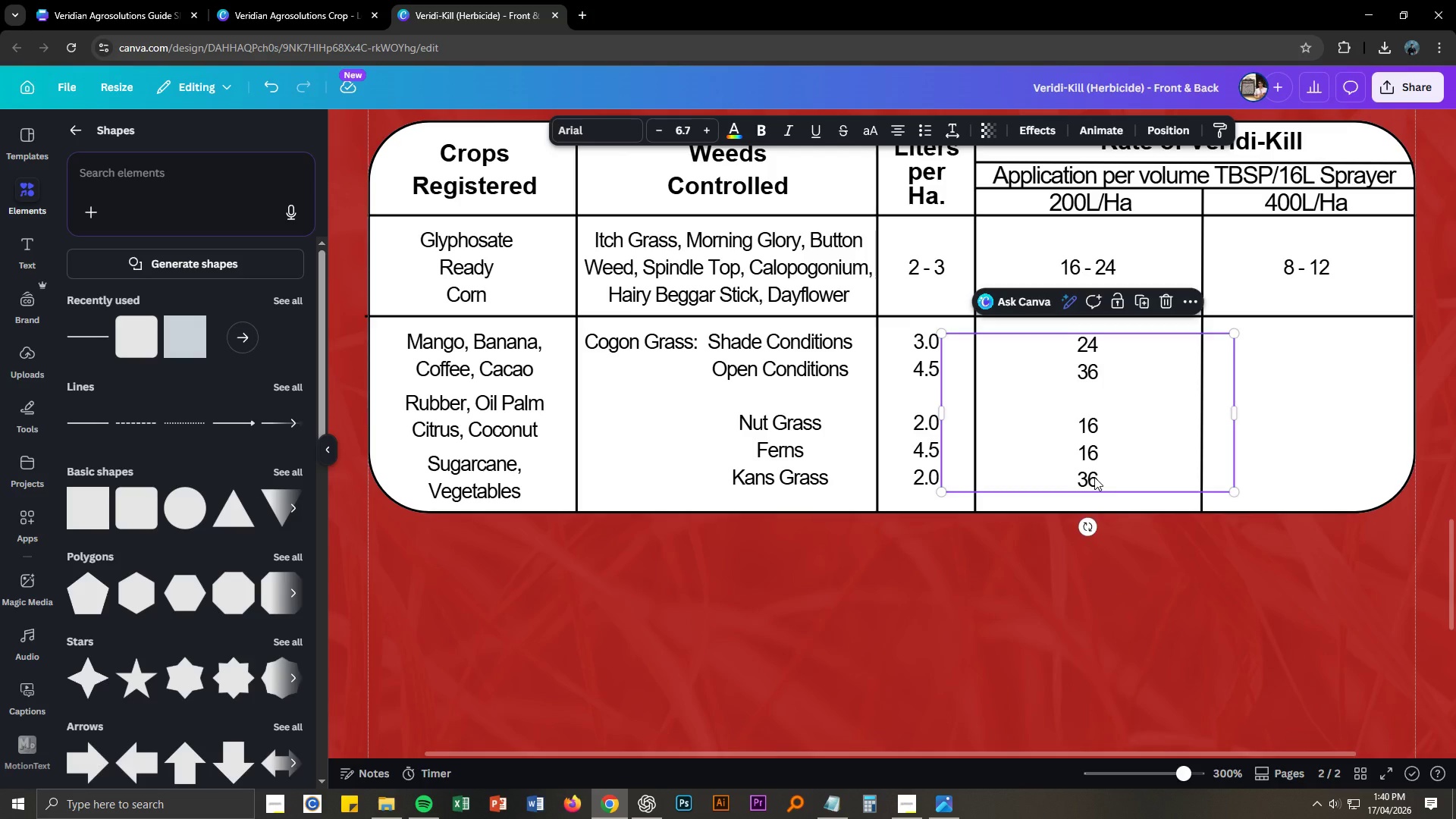 
key(Control+V)
 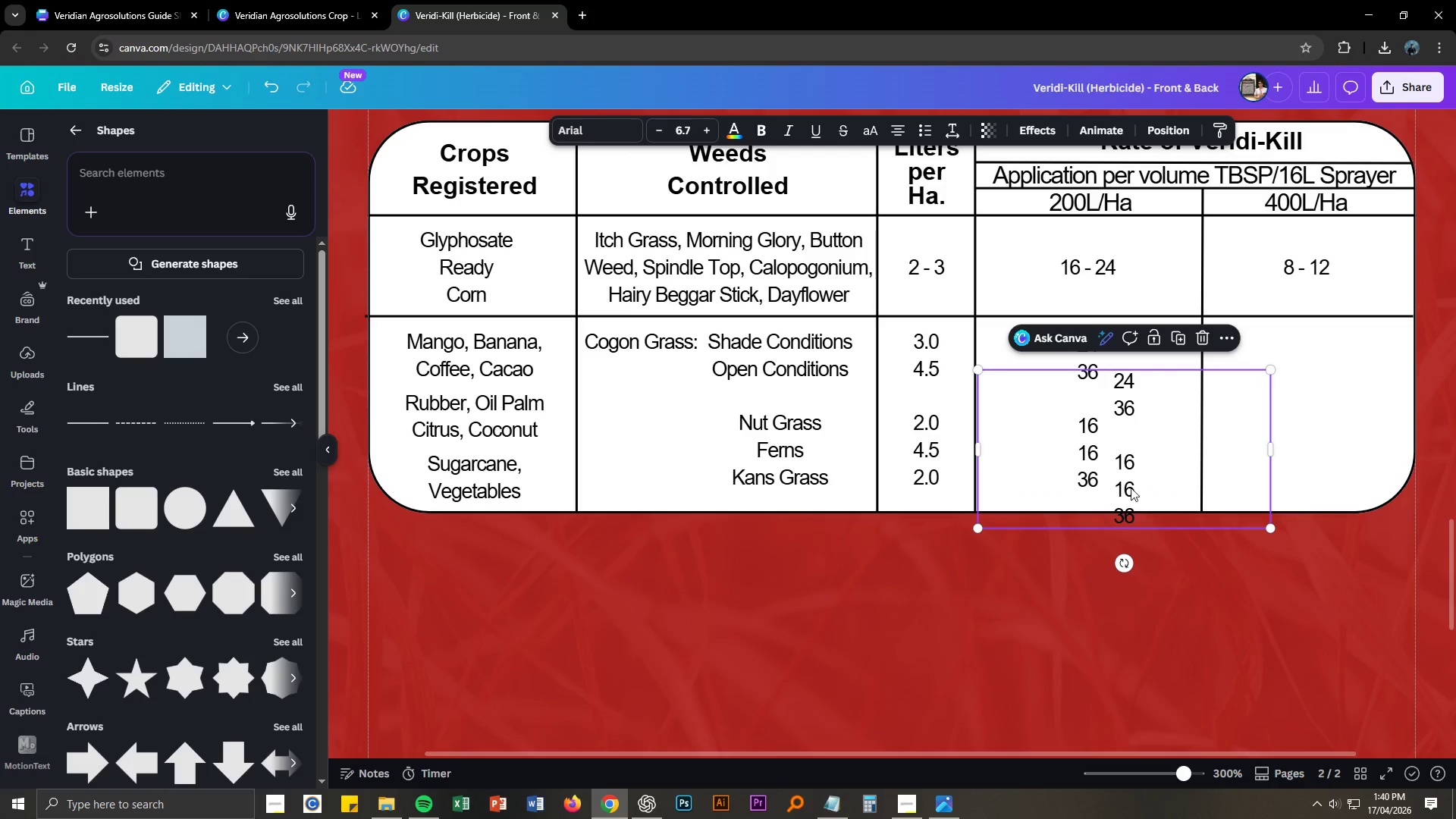 
left_click_drag(start_coordinate=[1123, 488], to_coordinate=[1306, 450])
 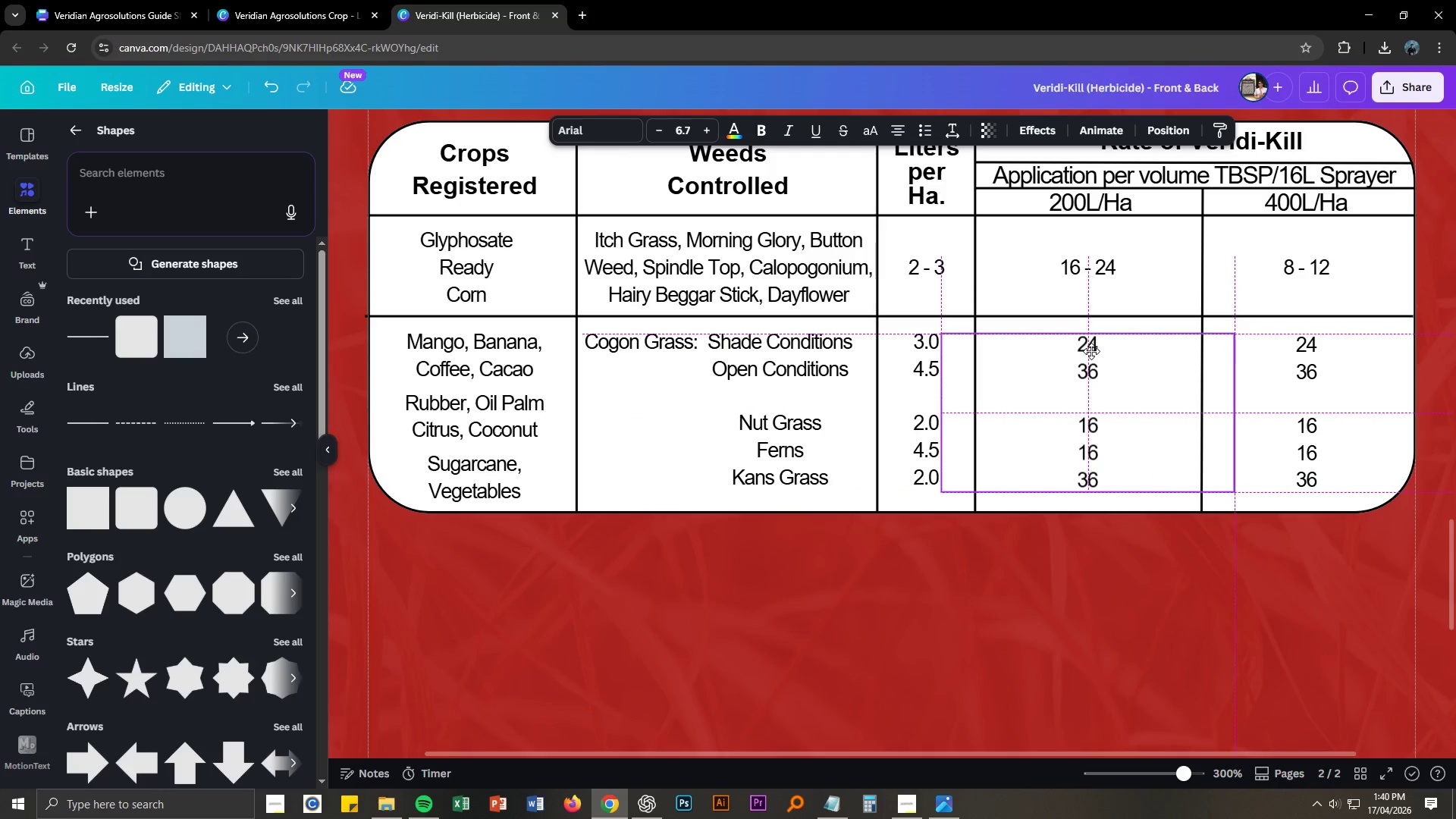 
left_click([1091, 351])
 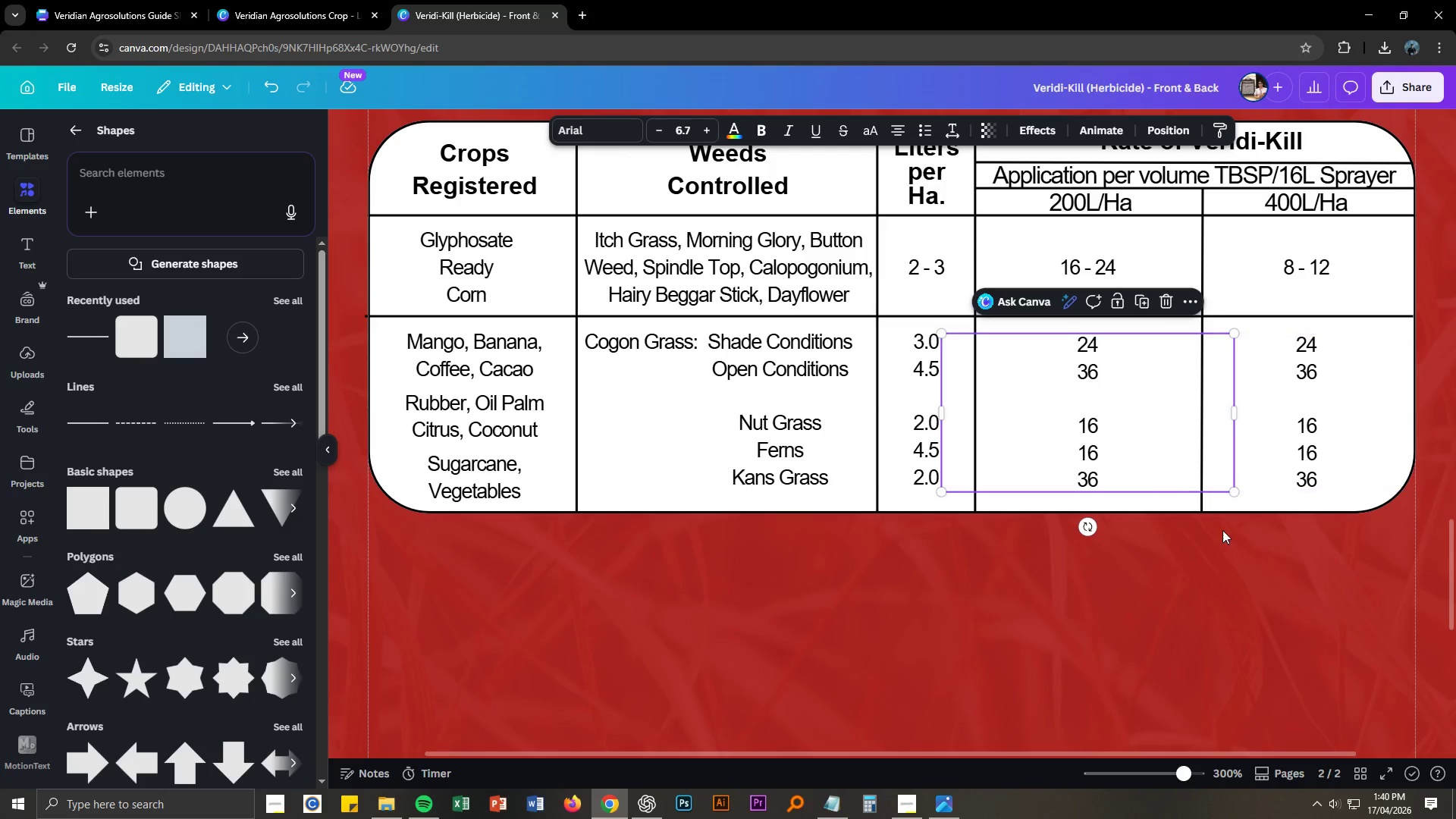 
left_click([1244, 560])
 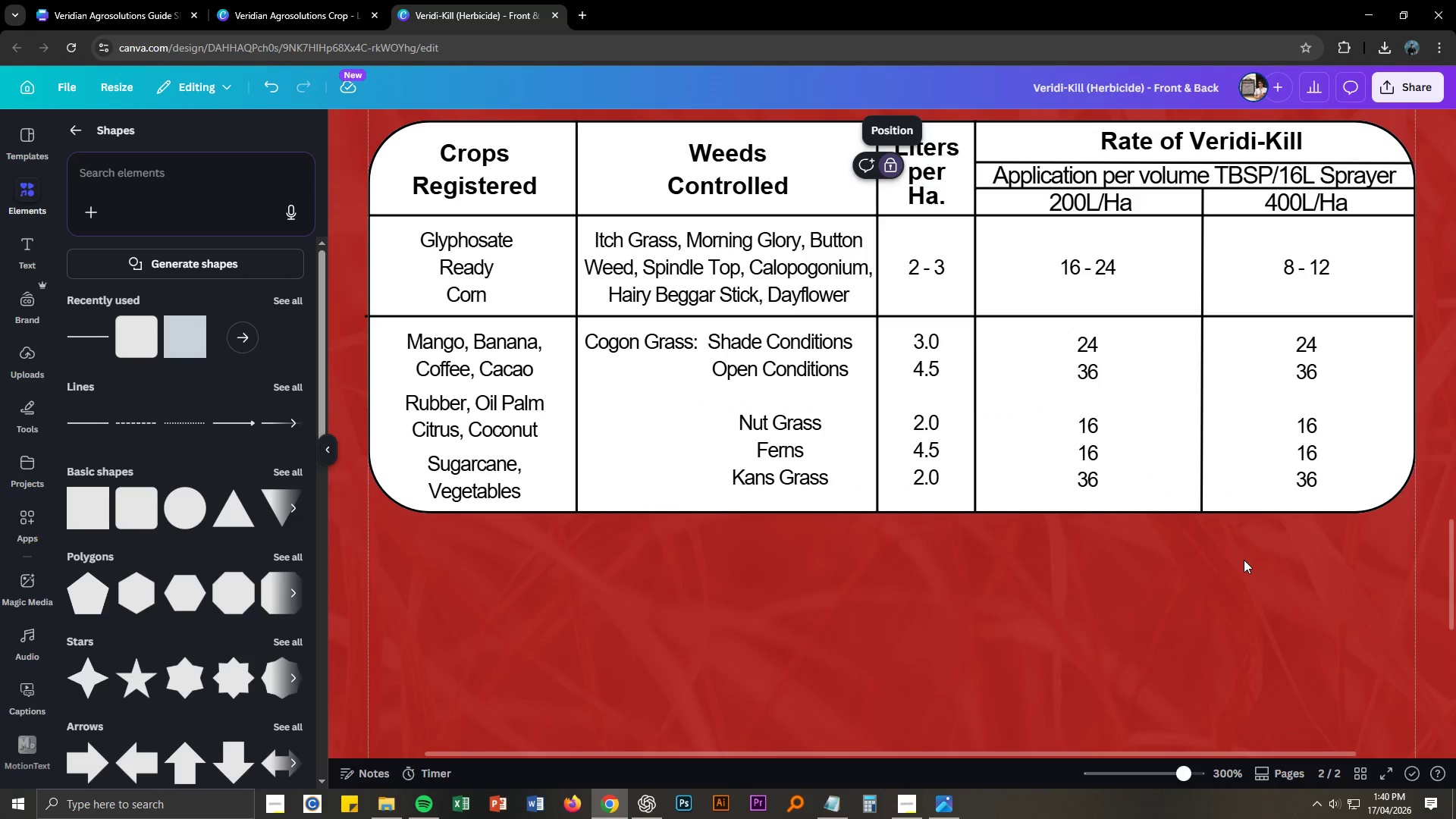 
key(Alt+AltLeft)
 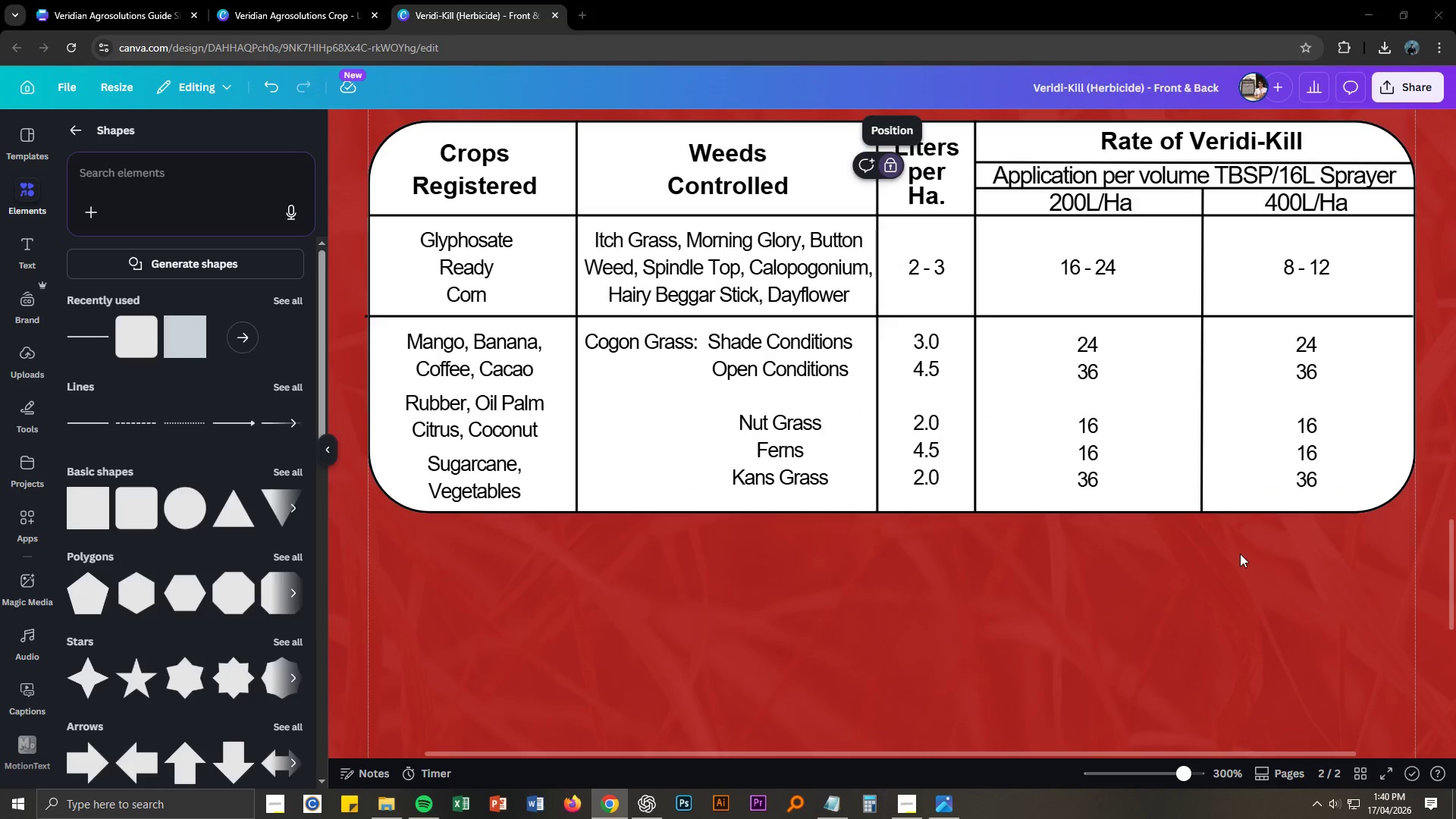 
key(Alt+Tab)
 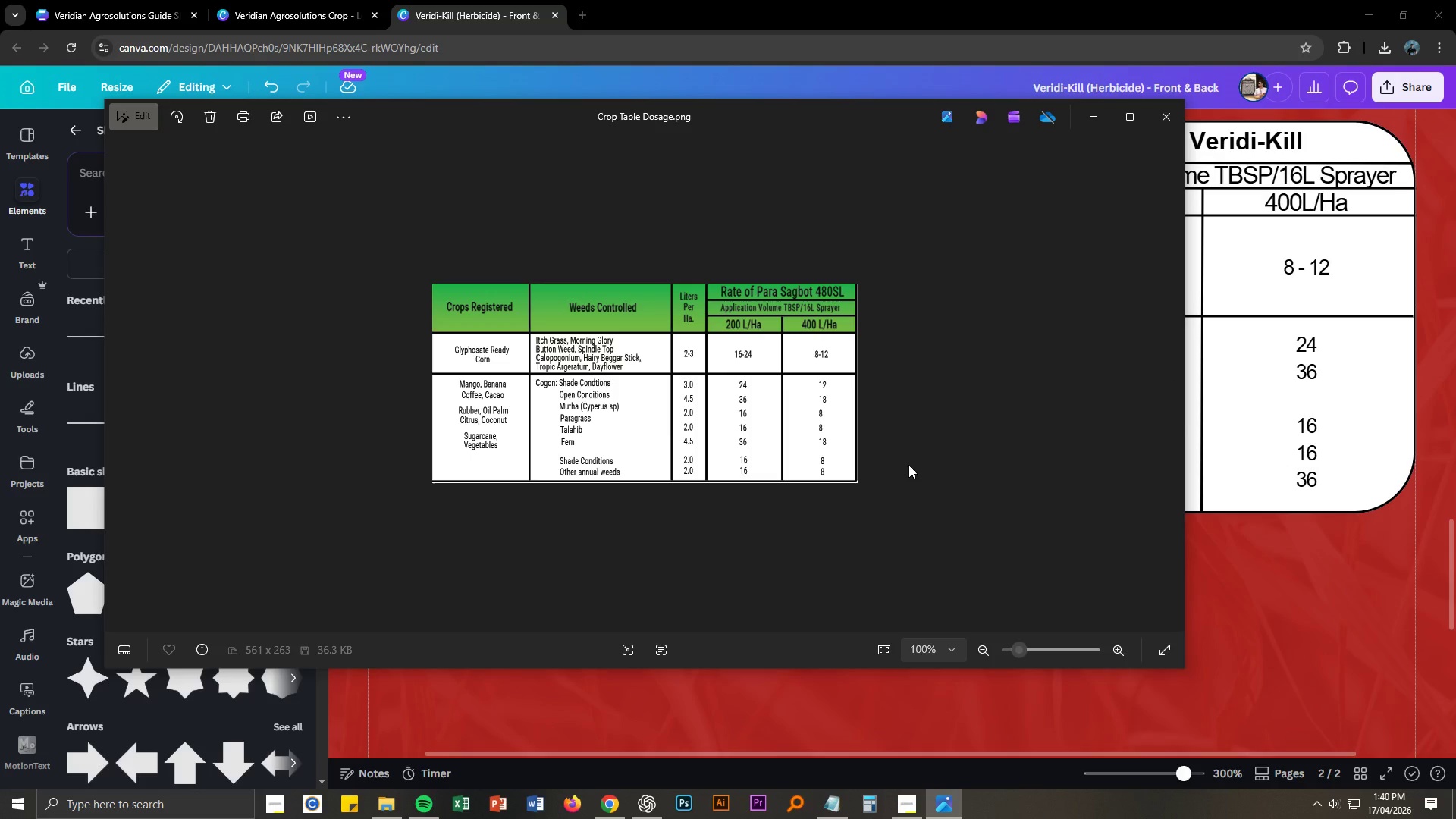 
key(Alt+AltLeft)
 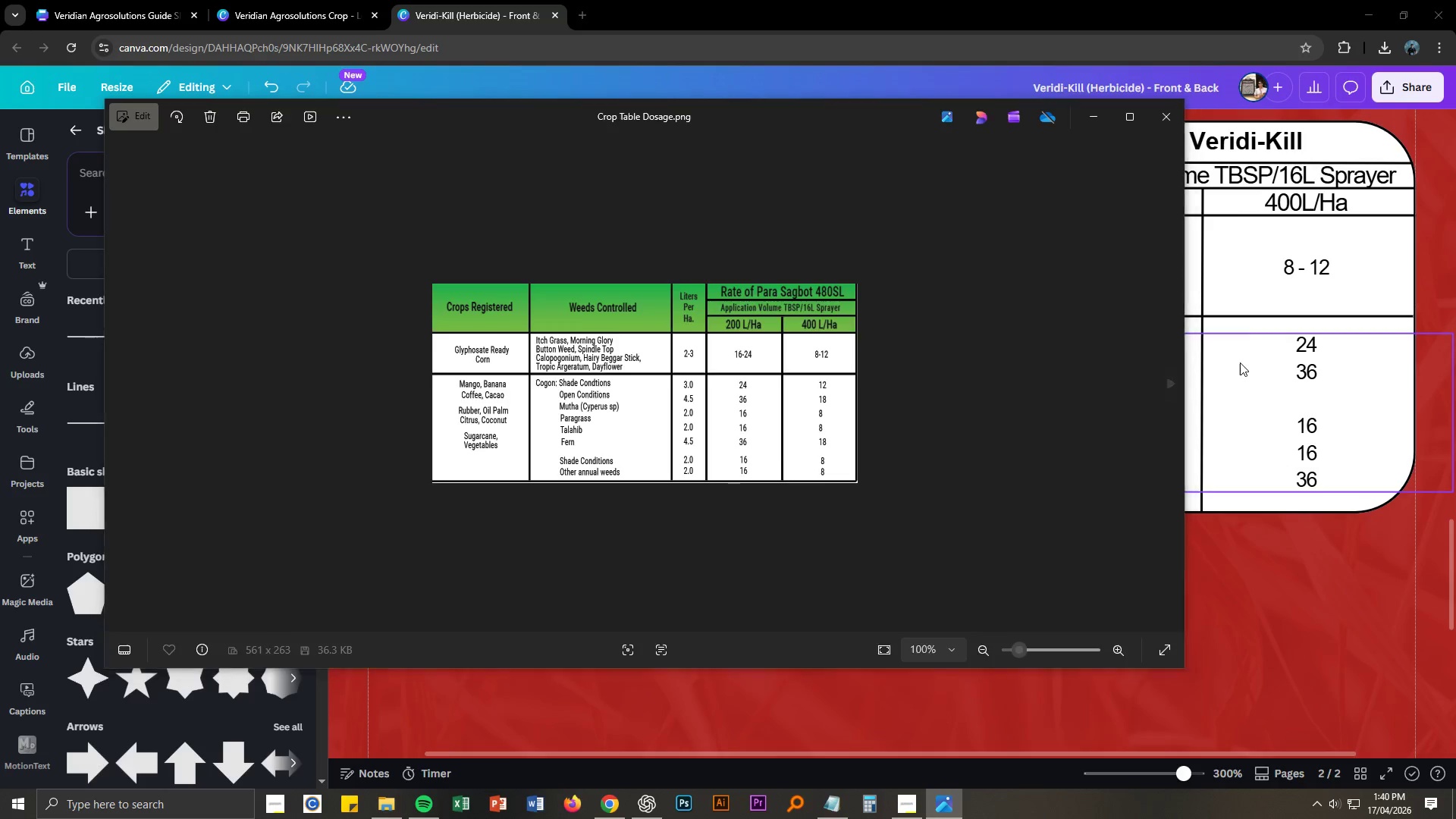 
key(Alt+Tab)
 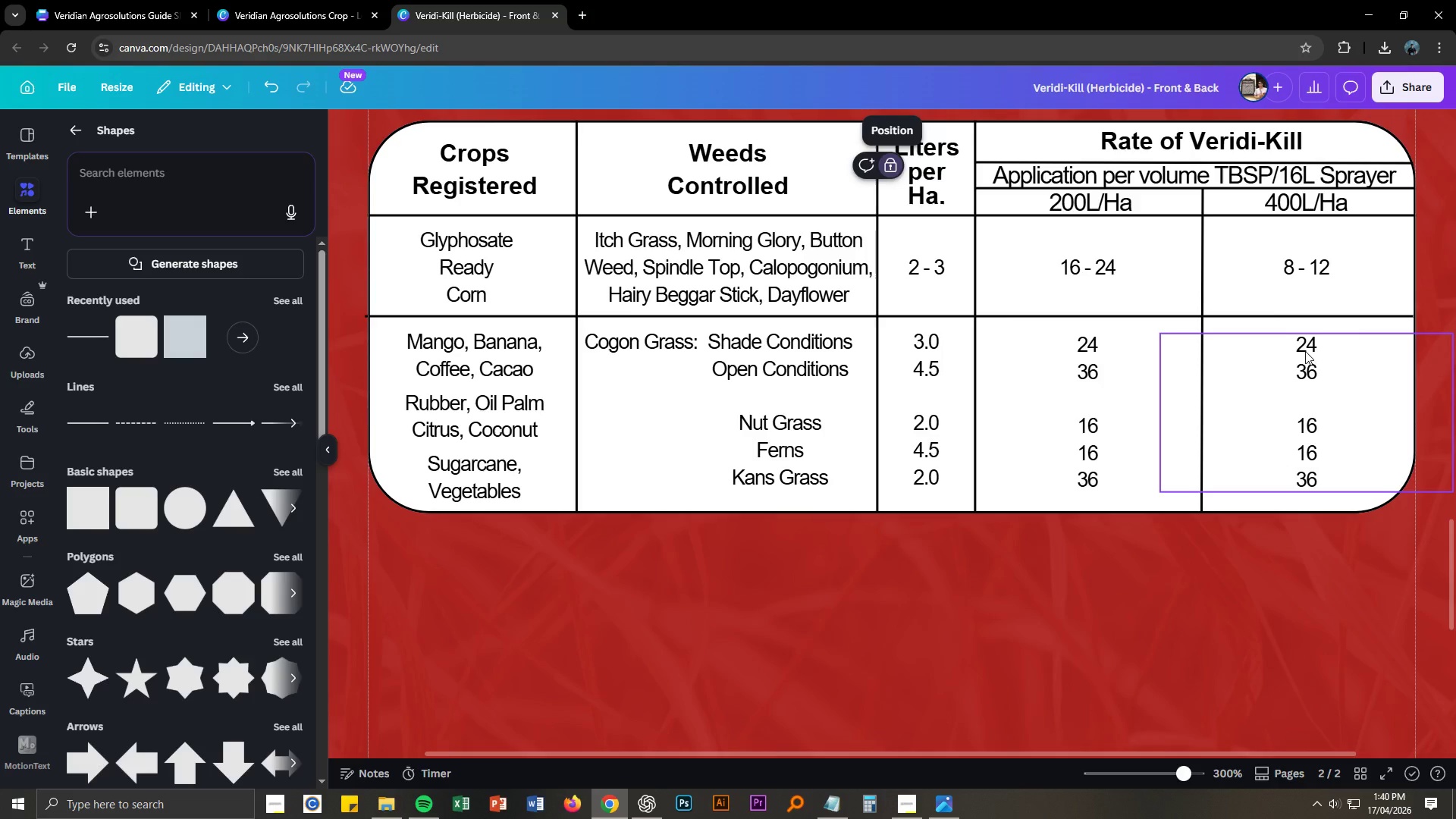 
double_click([1305, 351])
 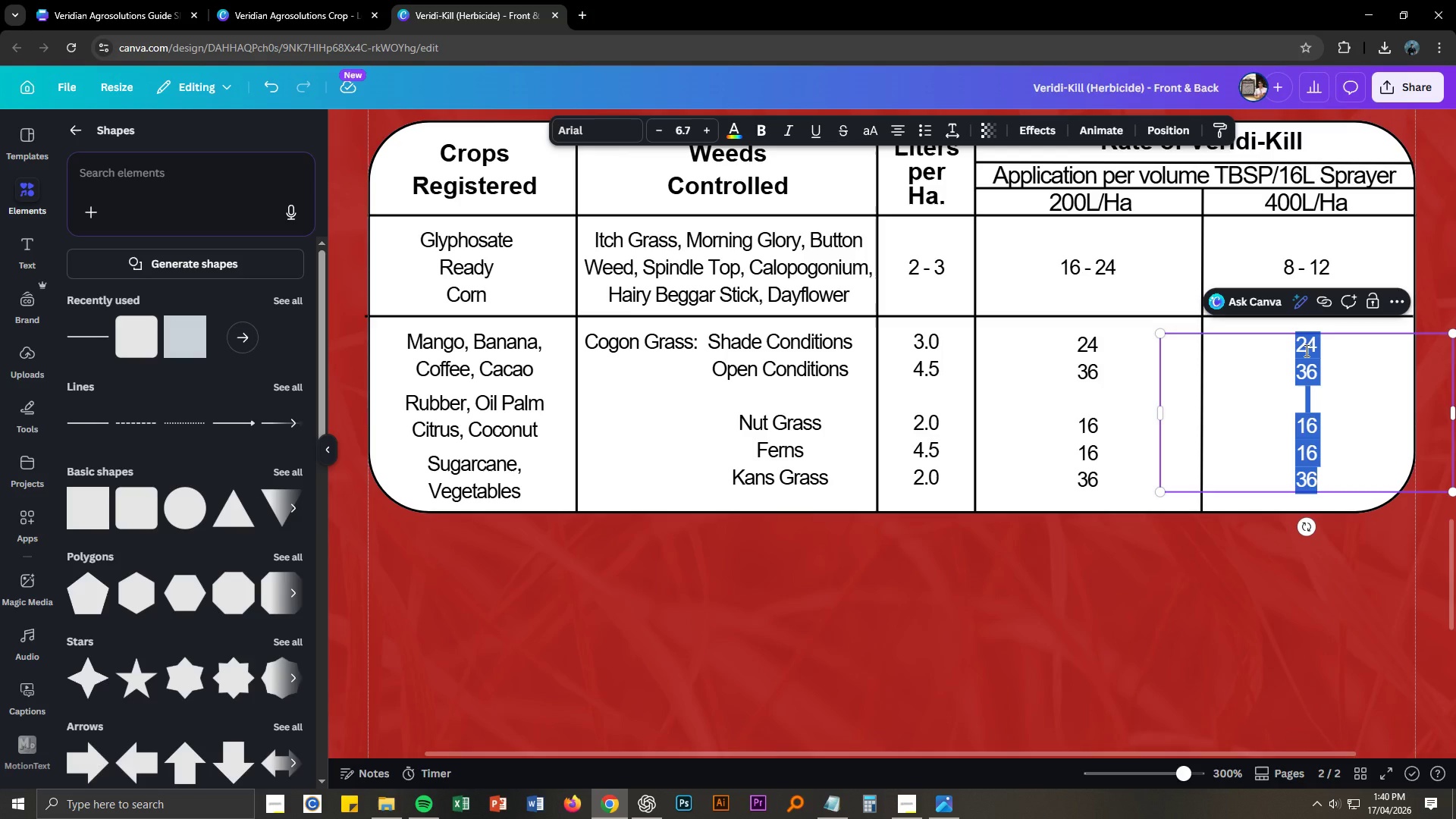 
key(Numpad1)
 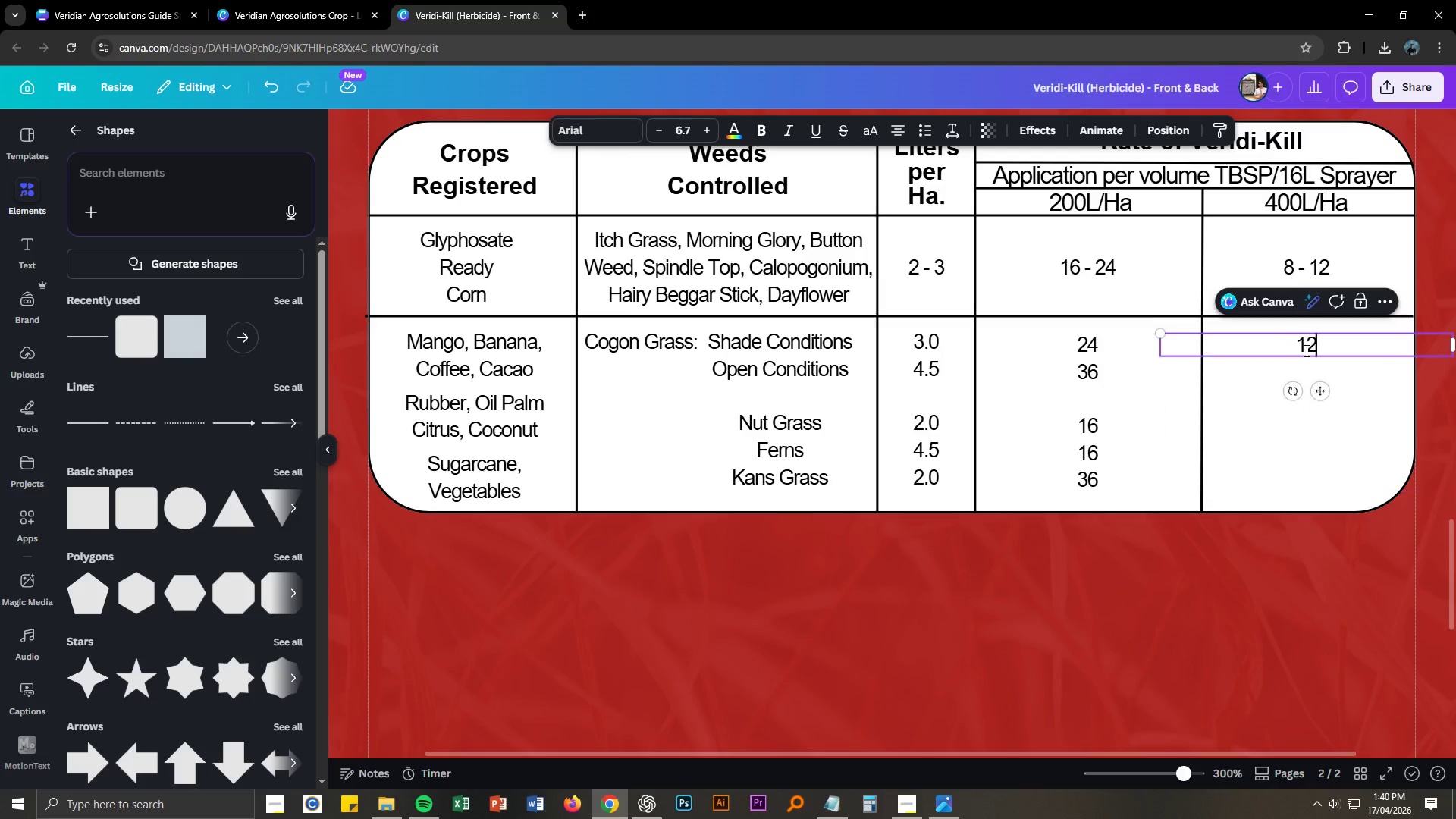 
key(Numpad2)
 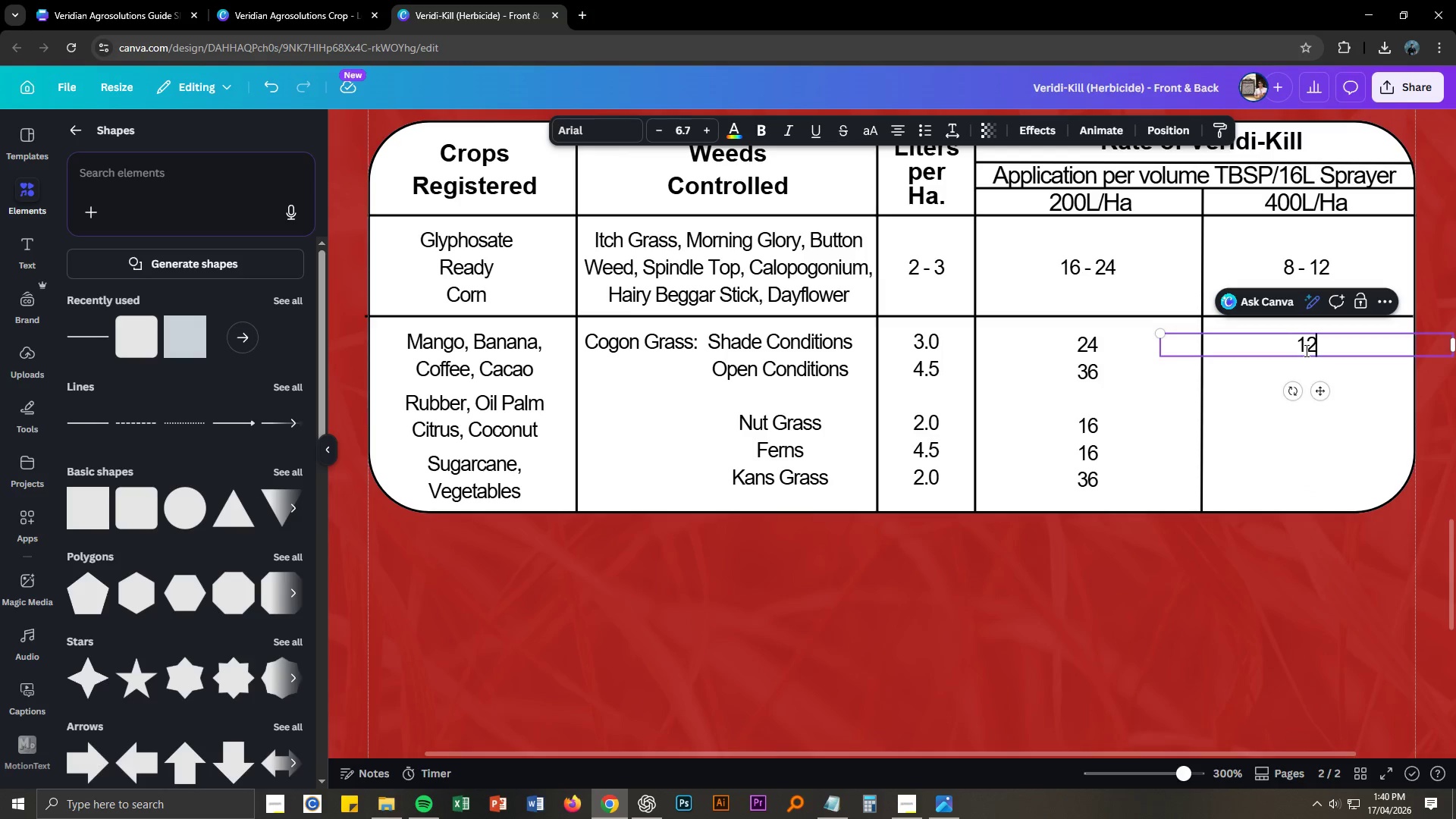 
key(Enter)
 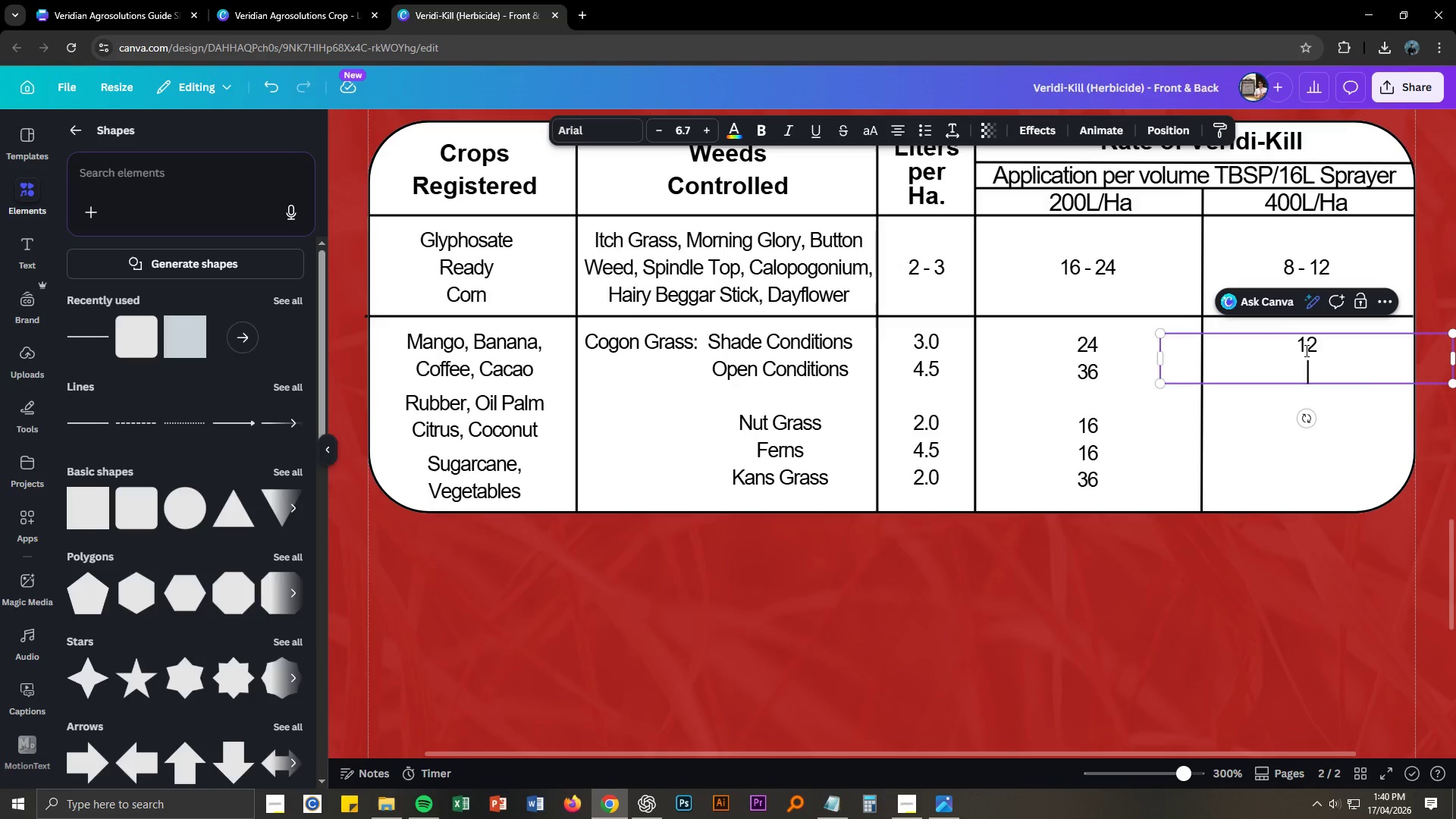 
key(Alt+AltLeft)
 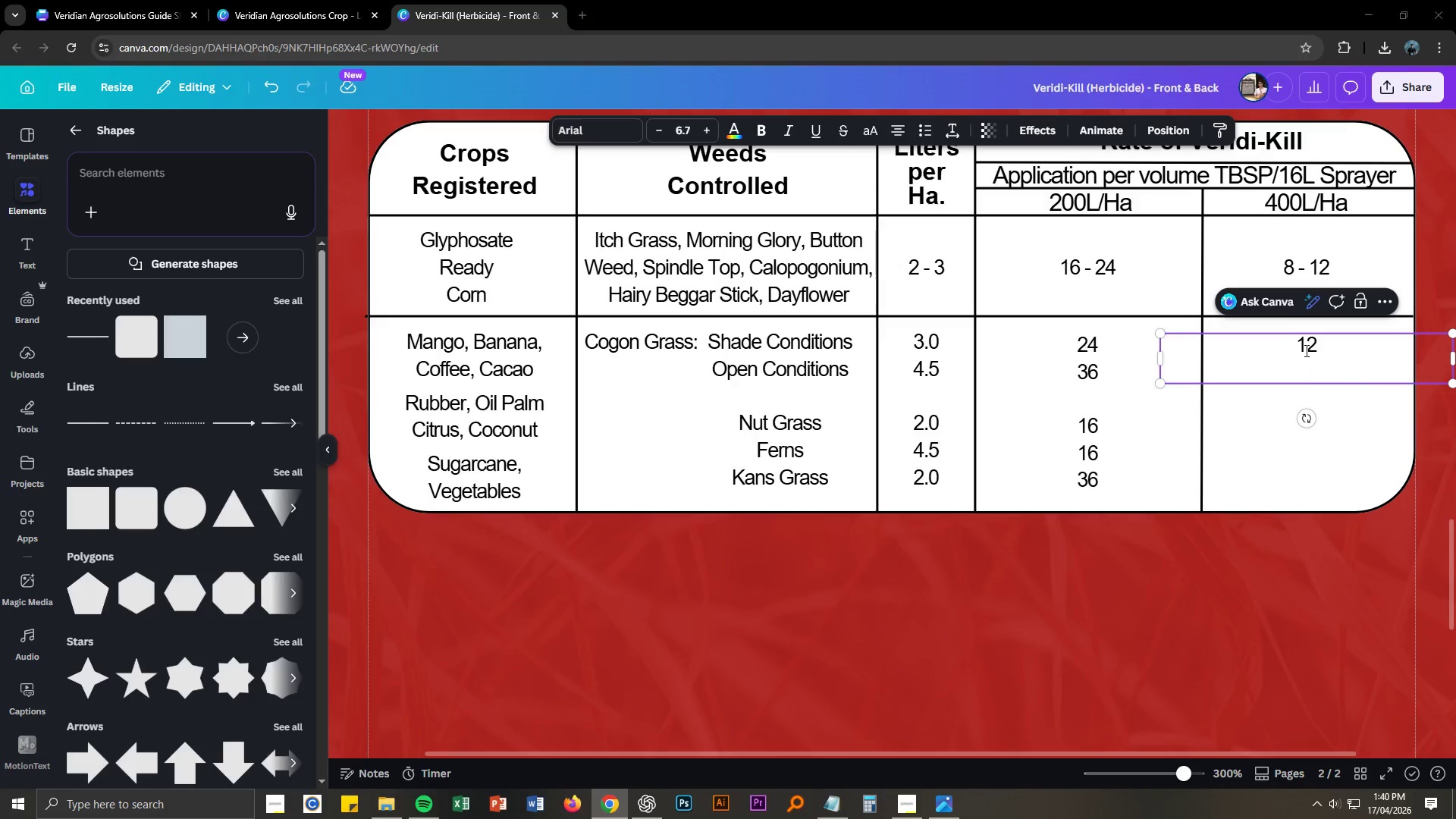 
key(Alt+Tab)
 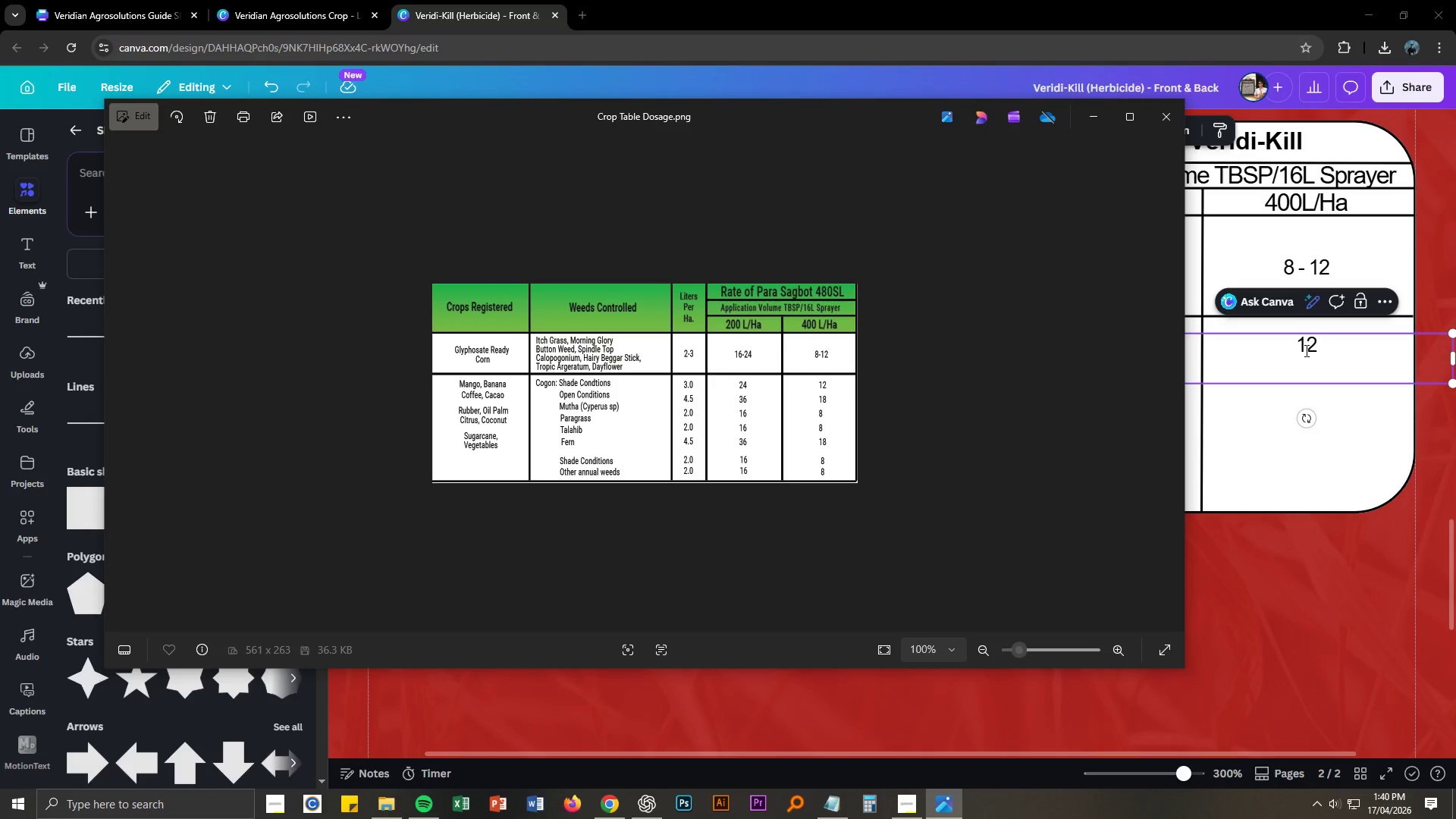 
key(Alt+AltLeft)
 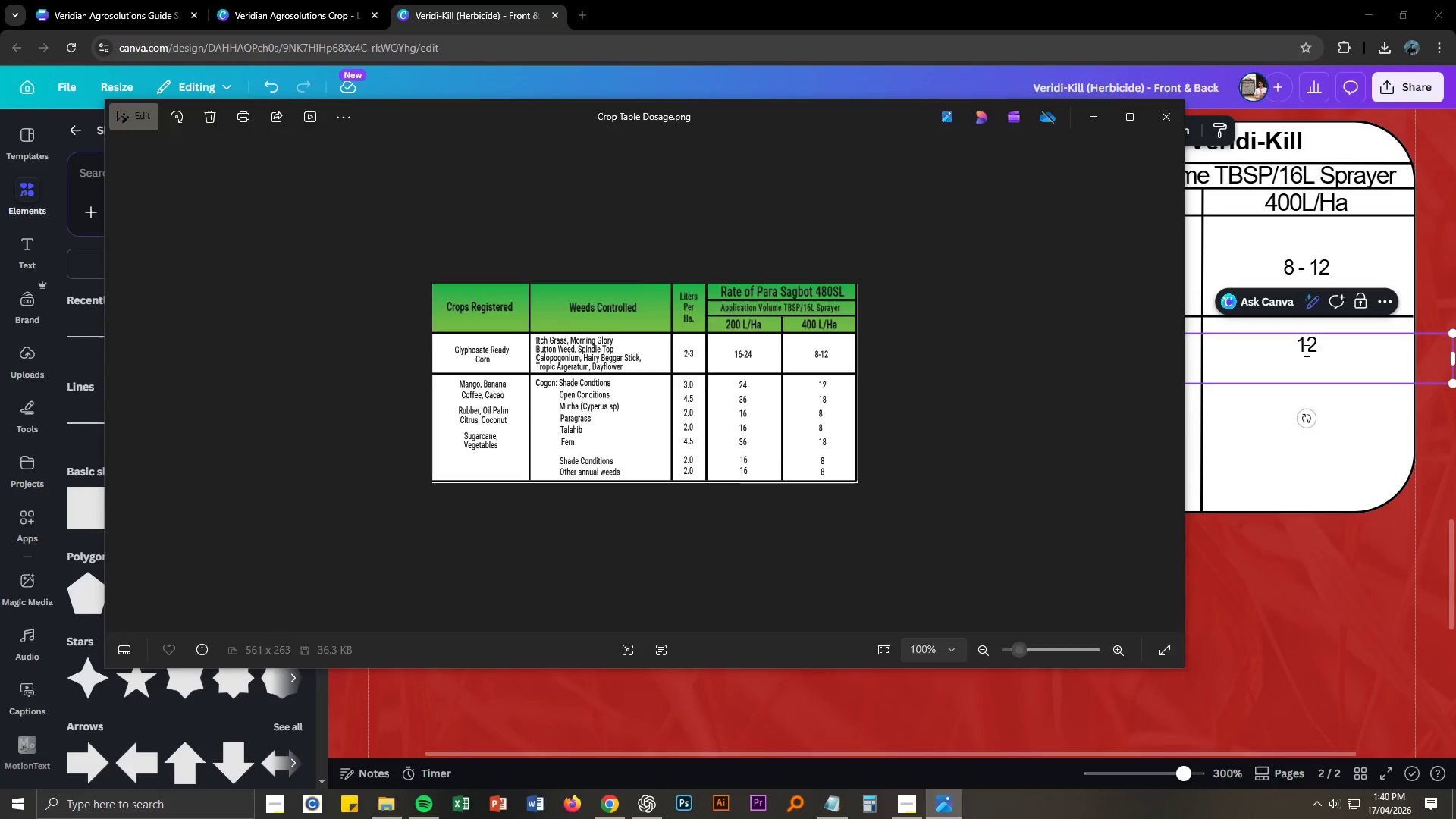 
key(Alt+Tab)
 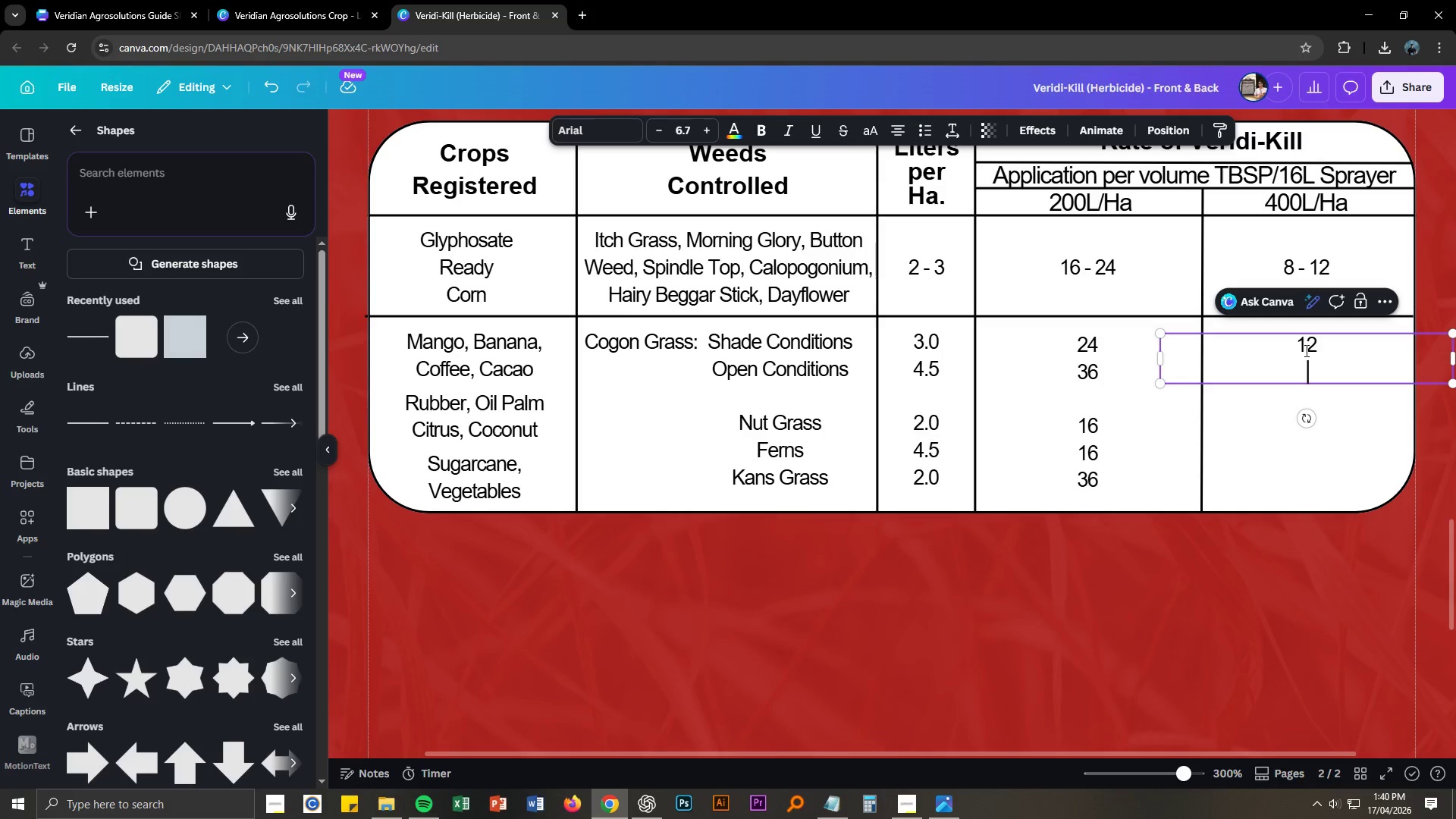 
key(Numpad1)
 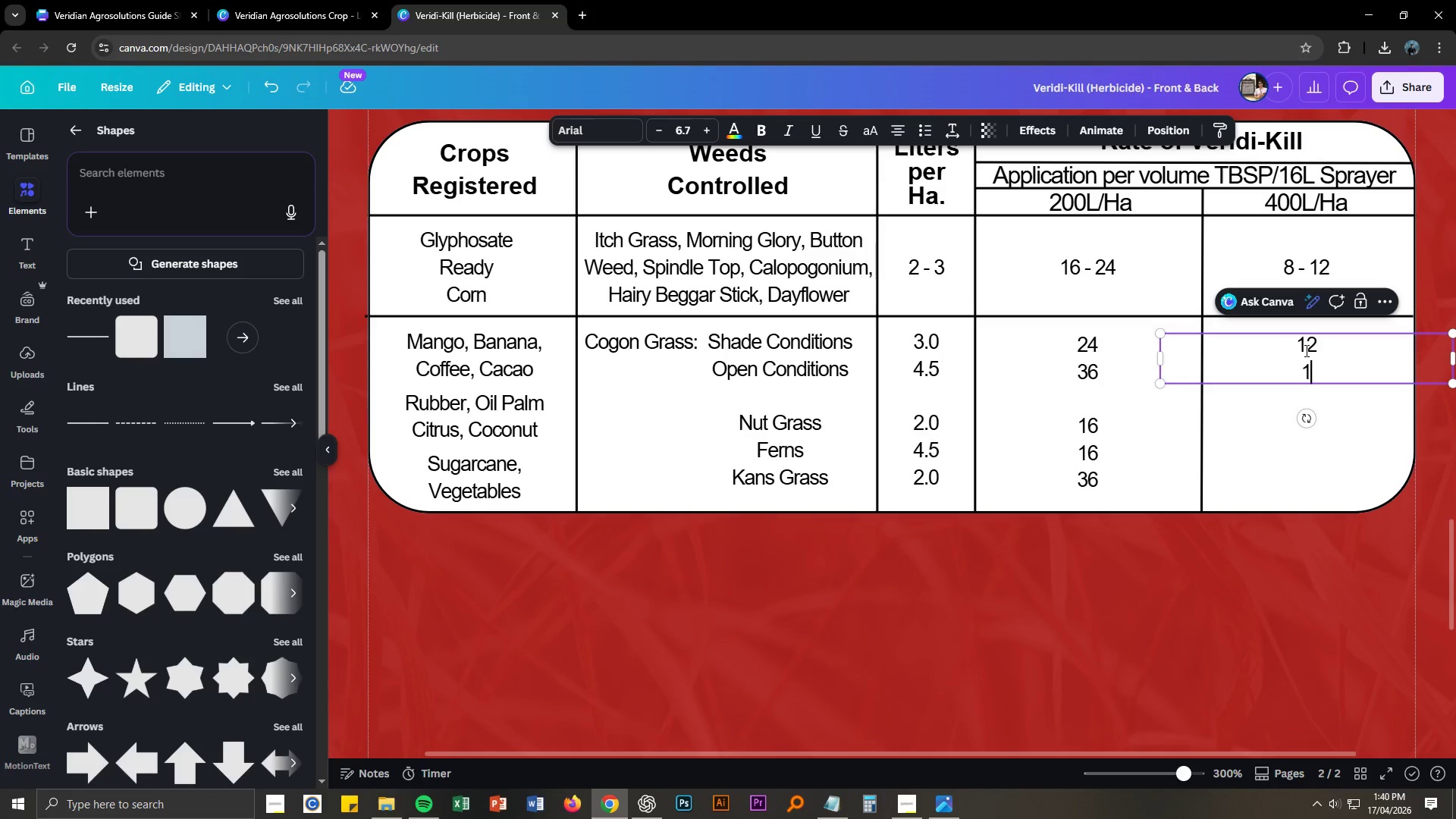 
key(Numpad8)
 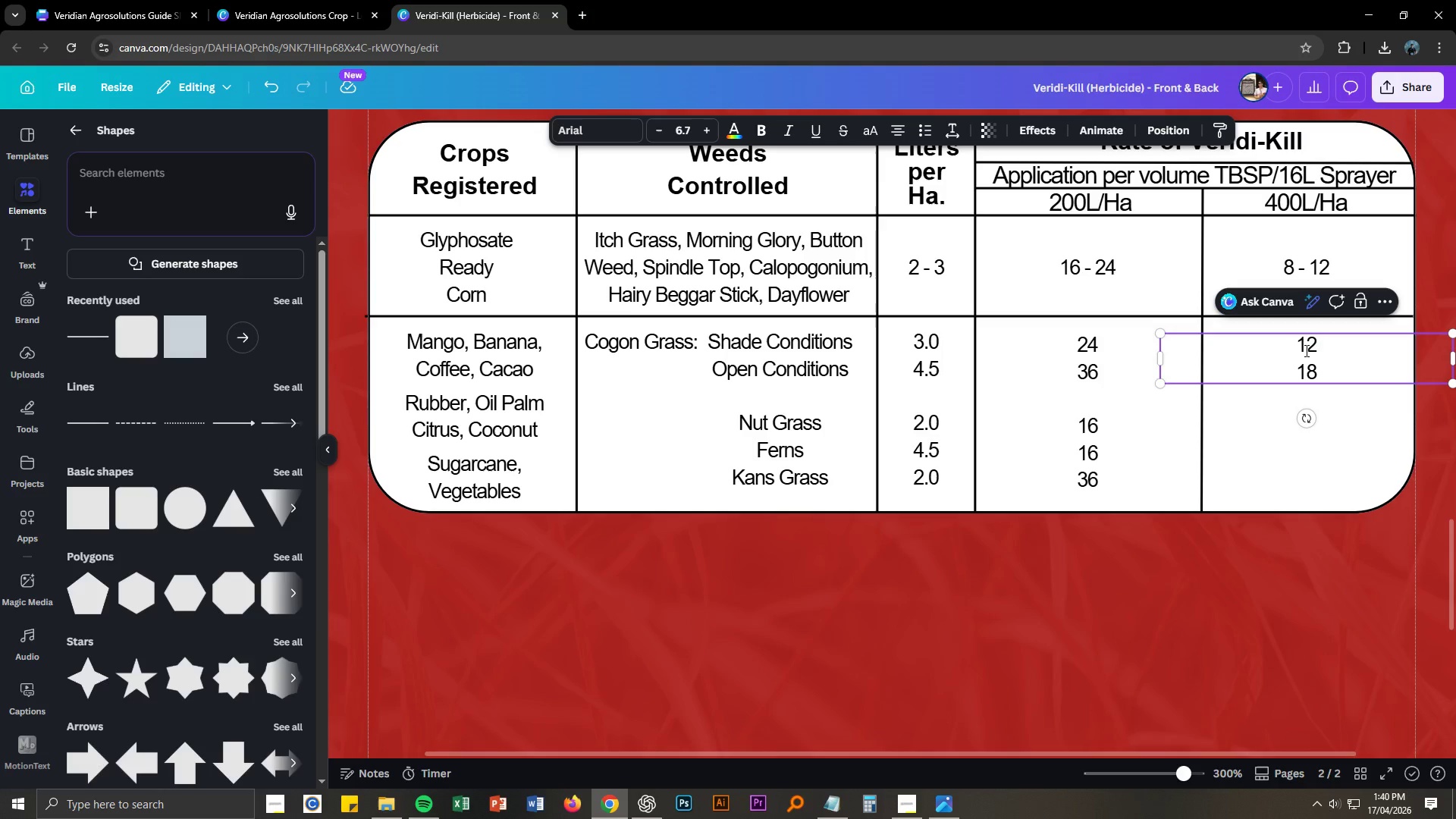 
key(Enter)
 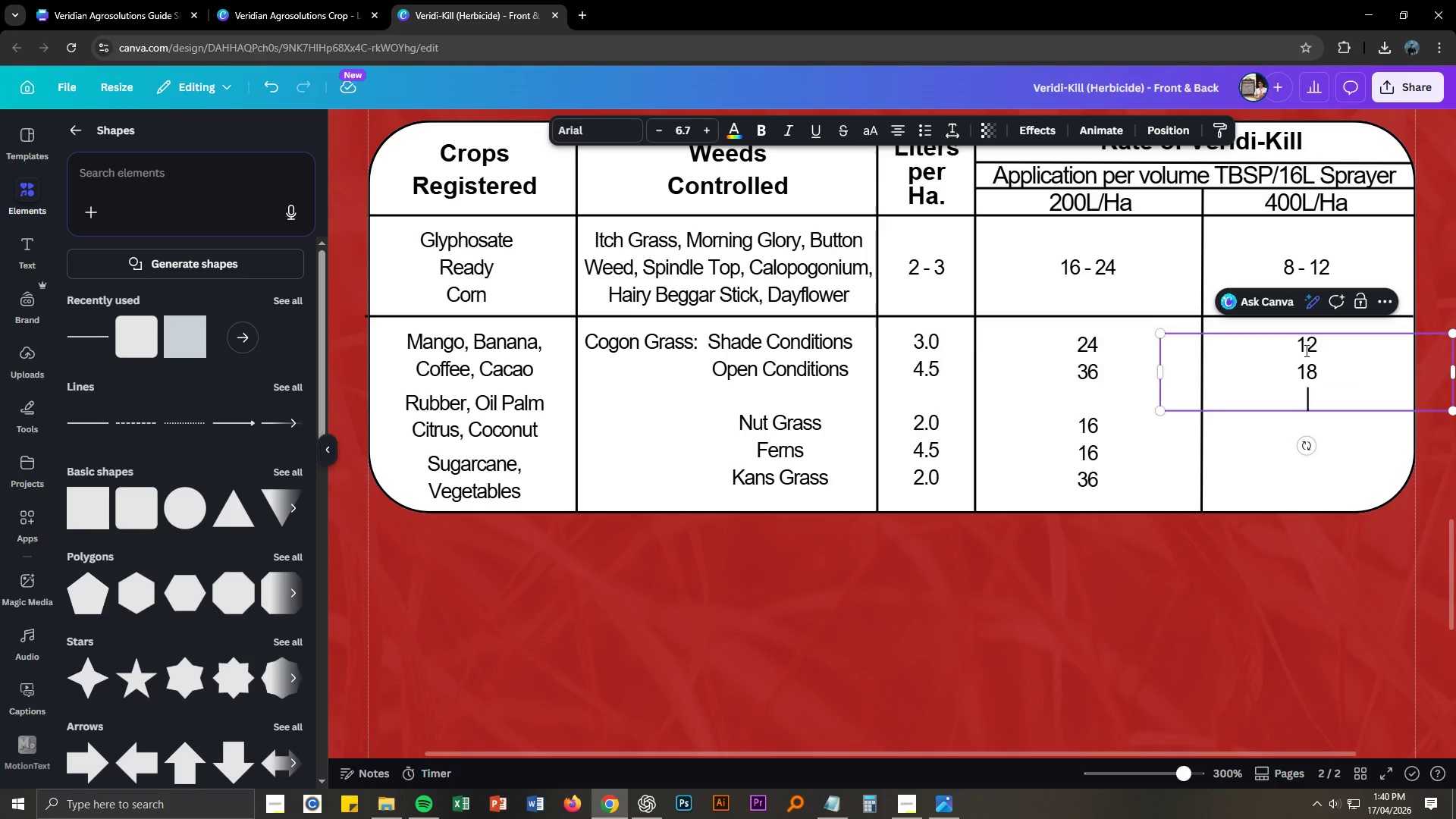 
key(Enter)
 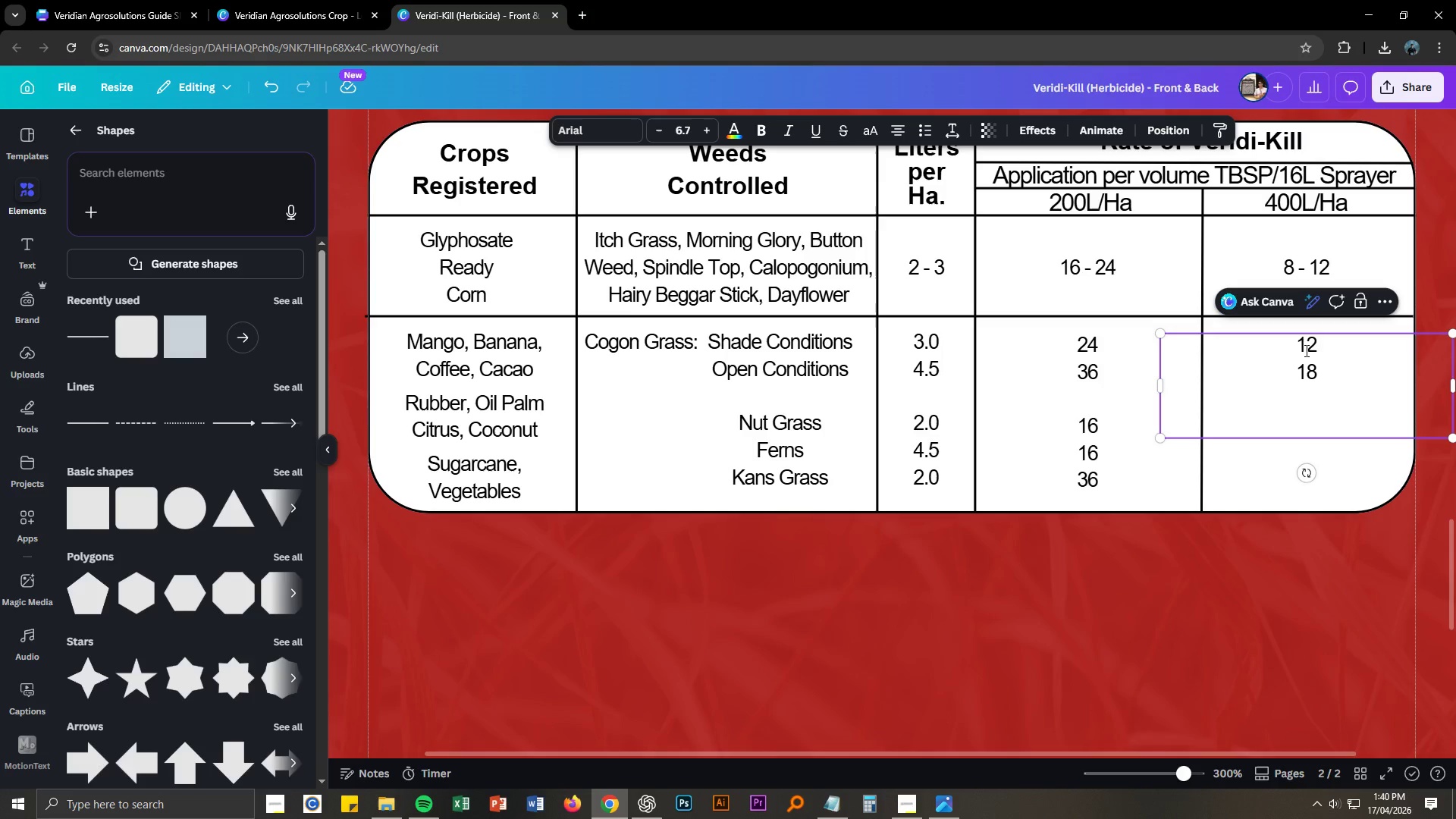 
key(Numpad8)
 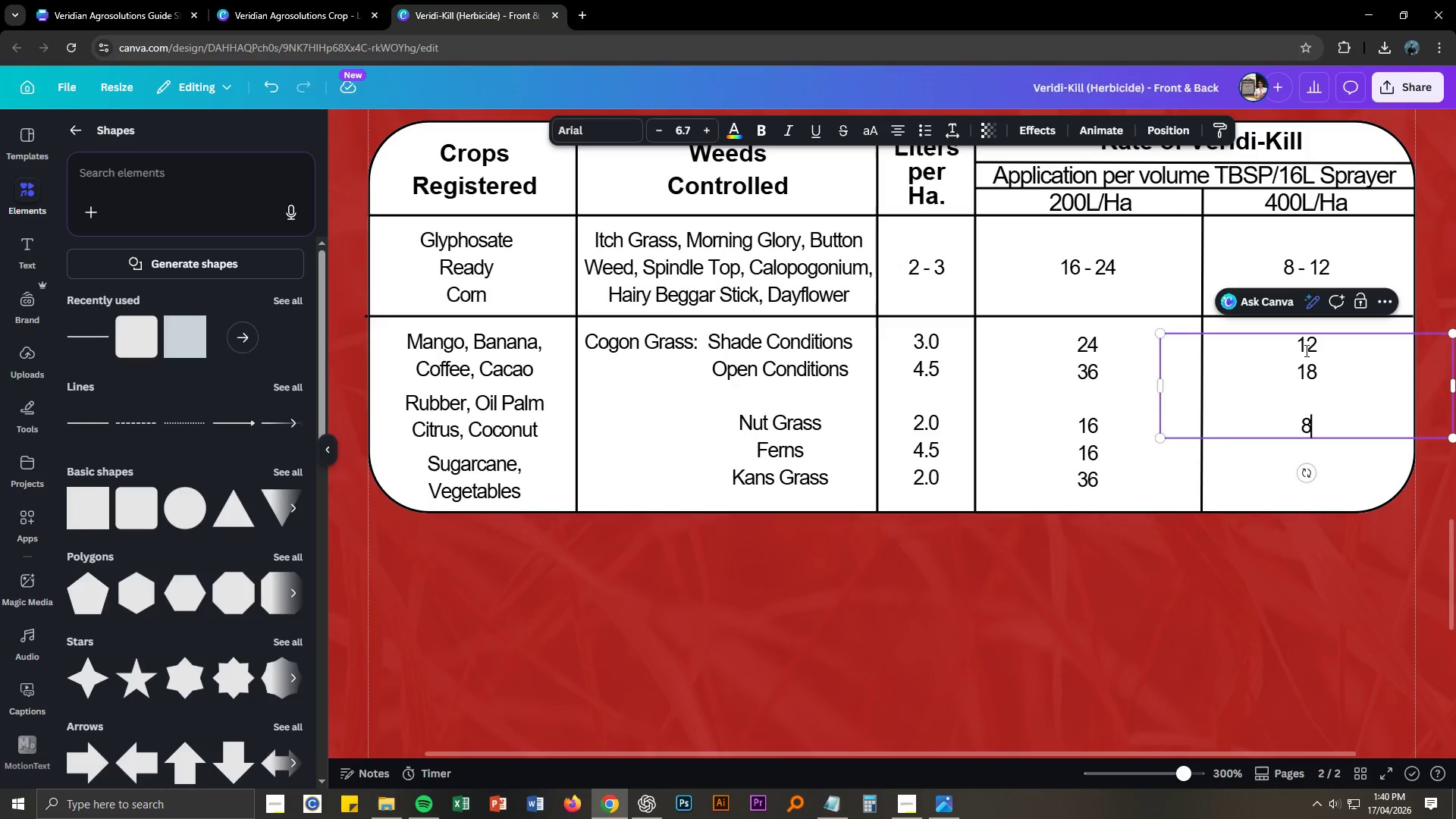 
key(Alt+AltLeft)
 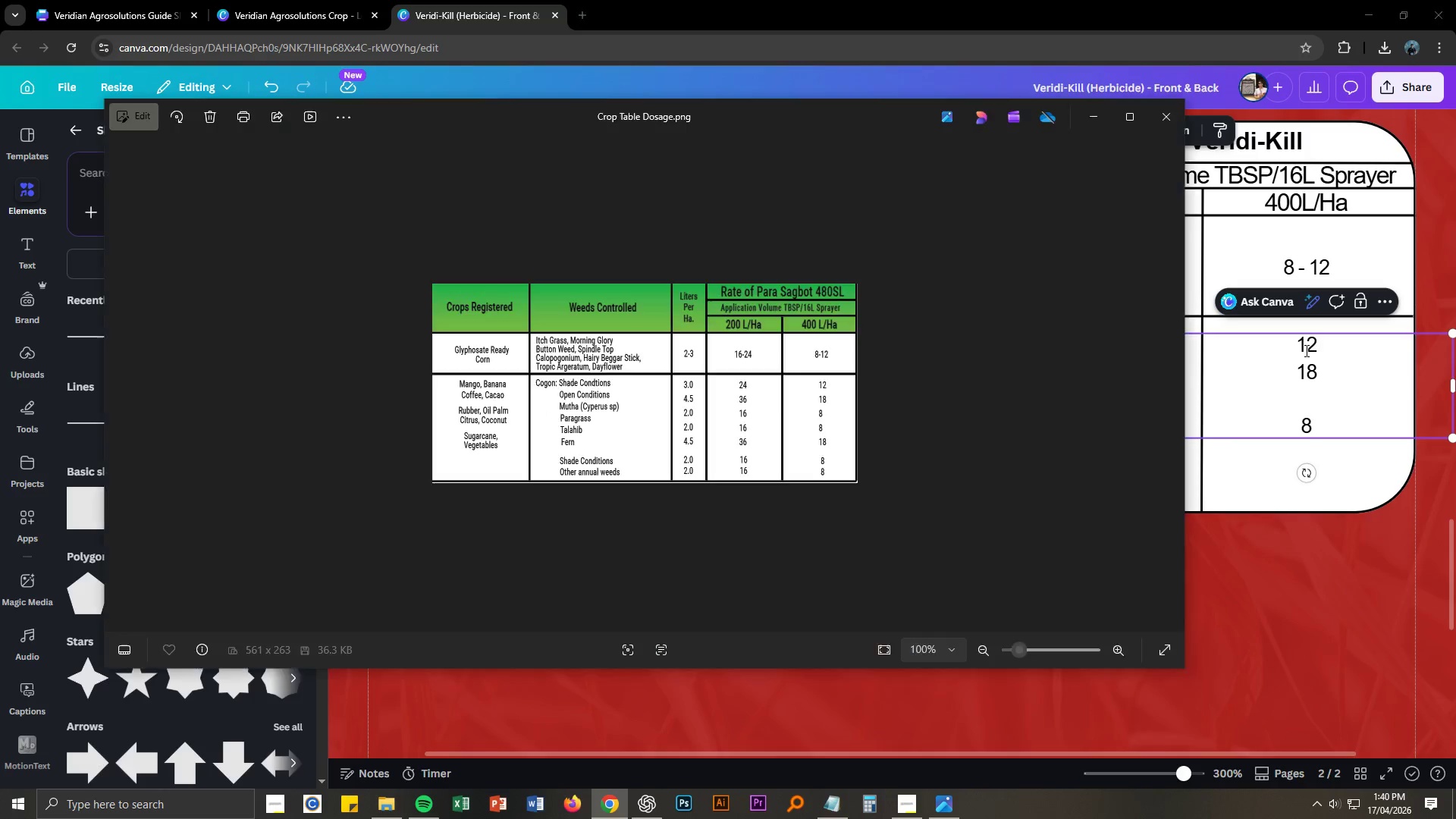 
key(Alt+Tab)
 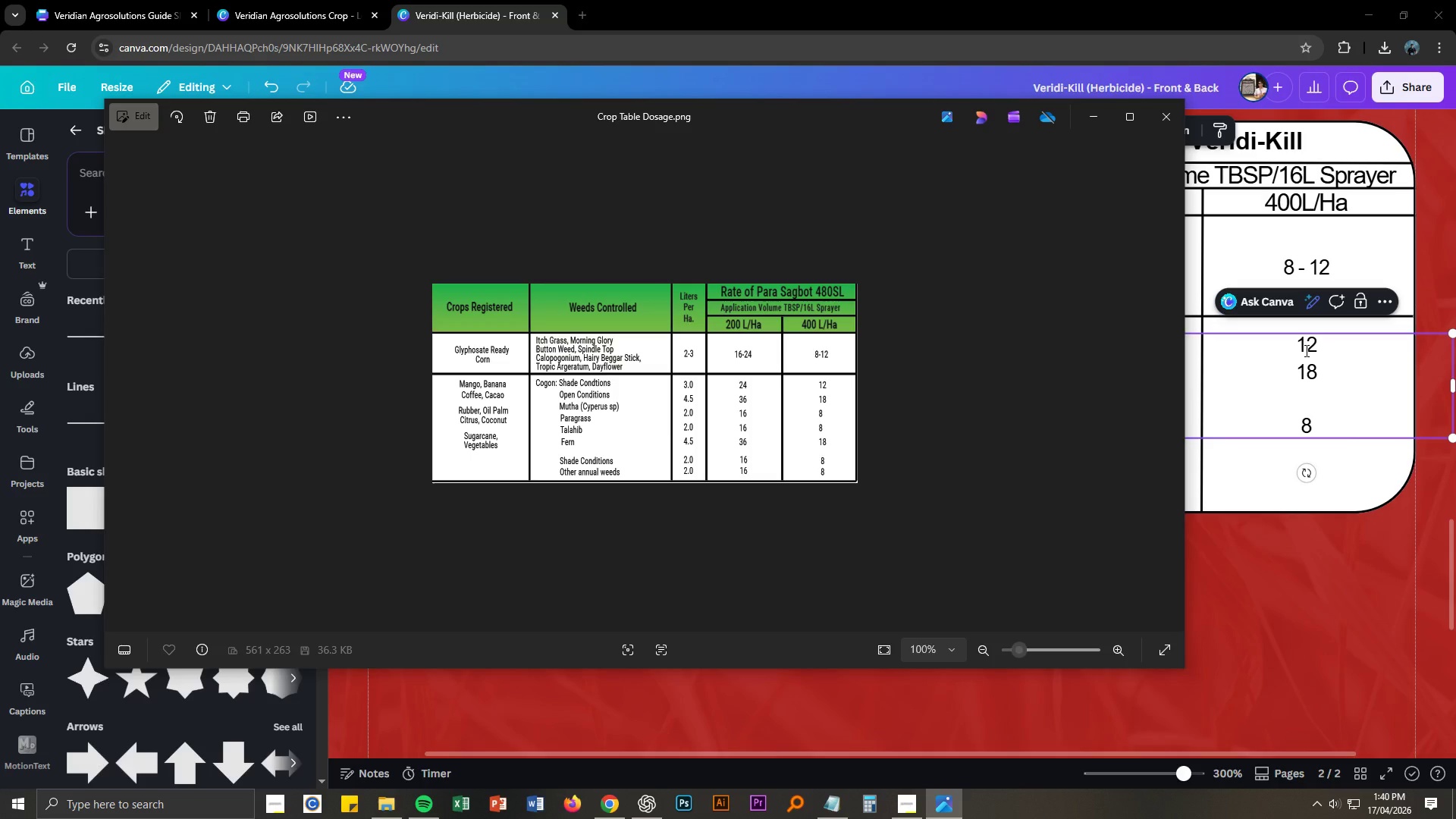 
key(Alt+AltLeft)
 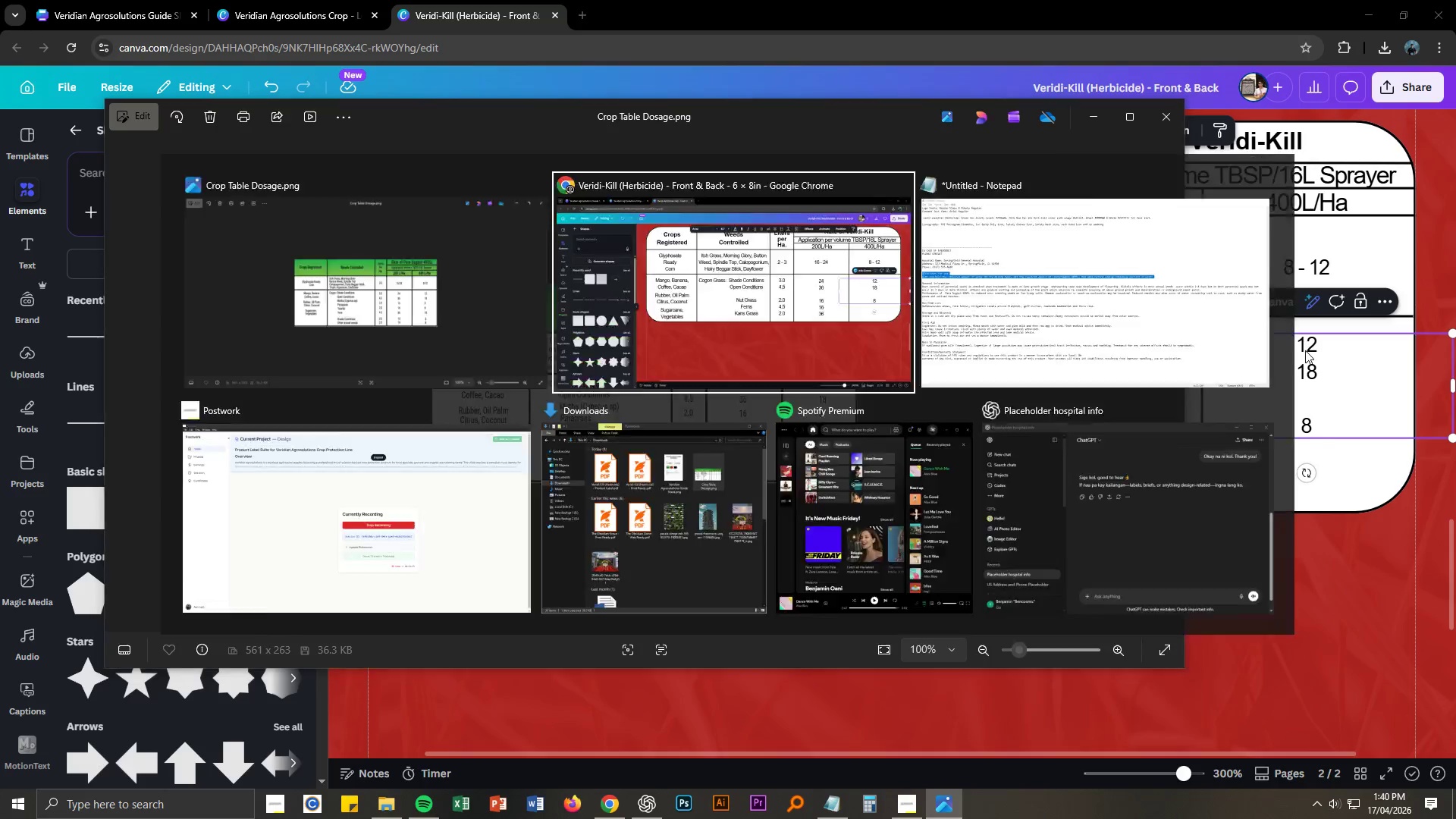 
key(Alt+Tab)
 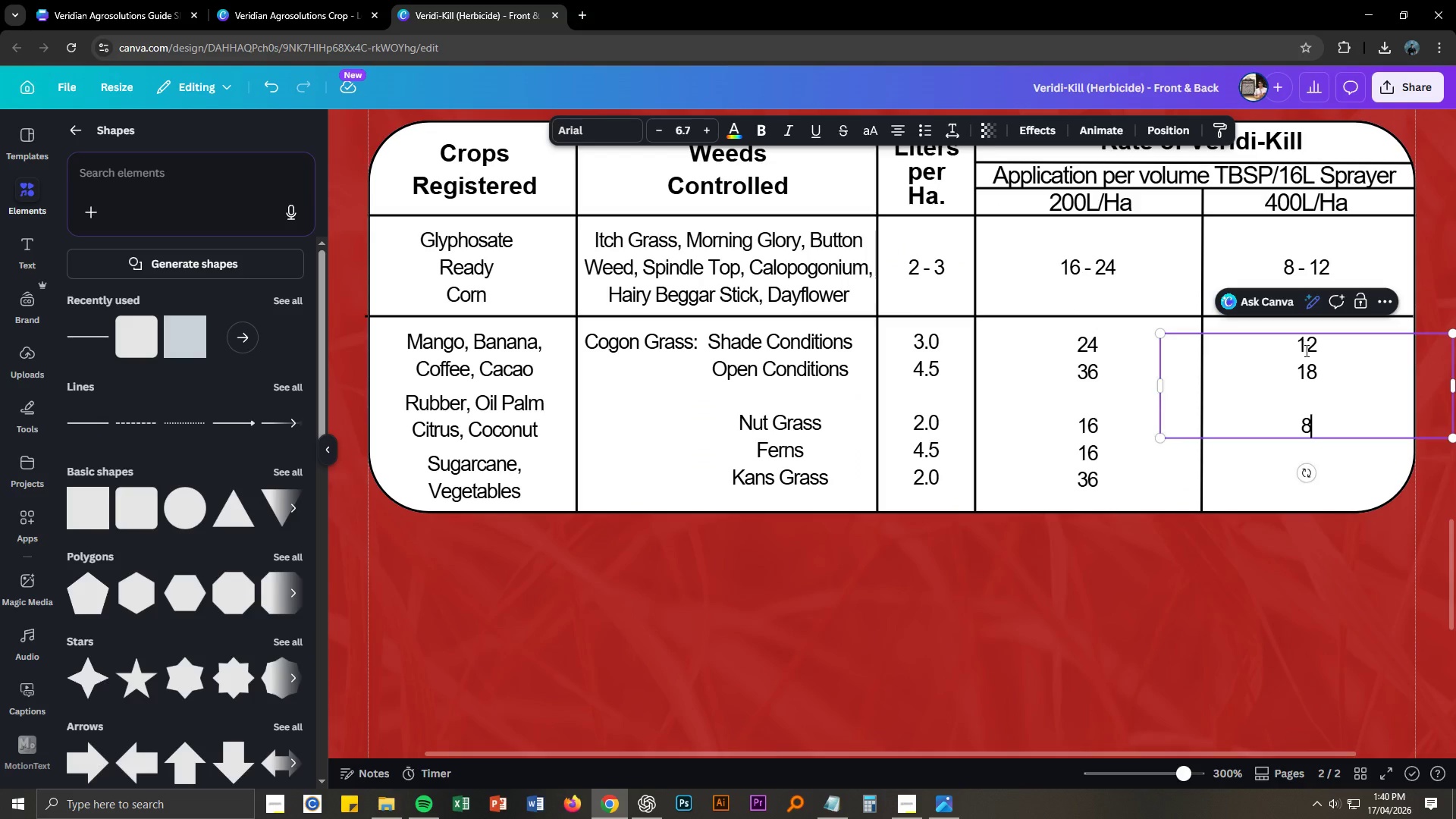 
key(Enter)
 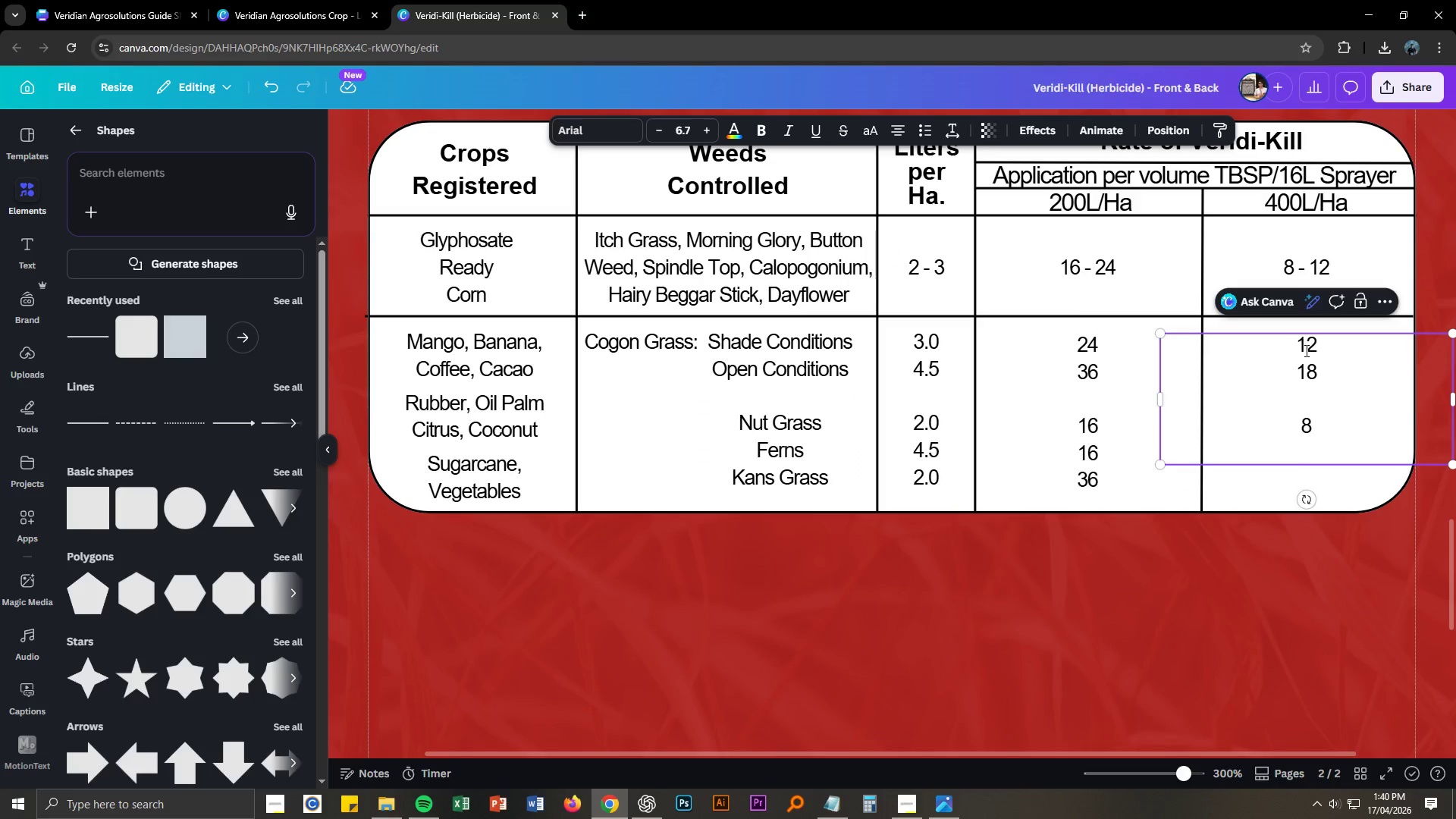 
key(Numpad8)
 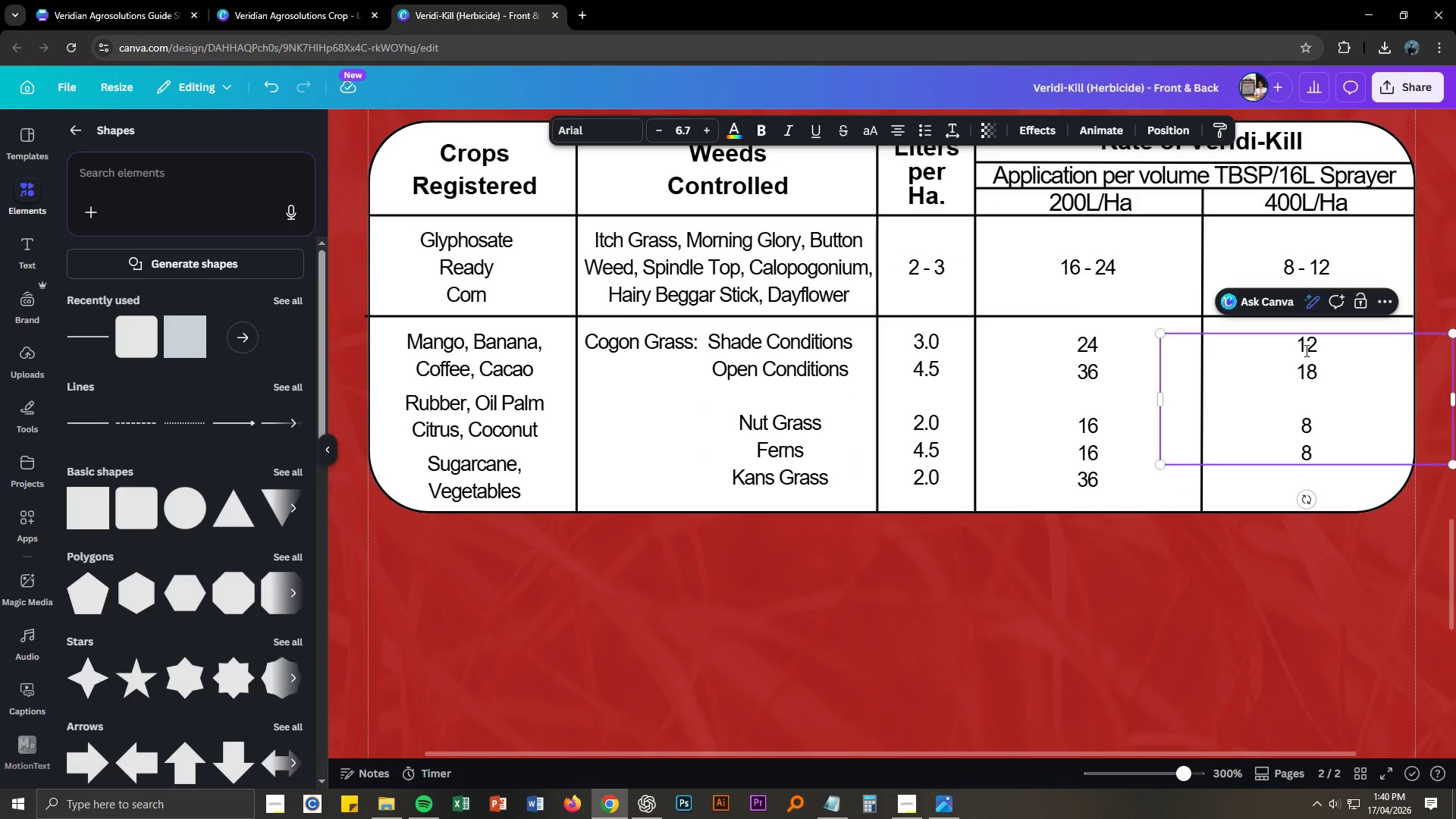 
key(Enter)
 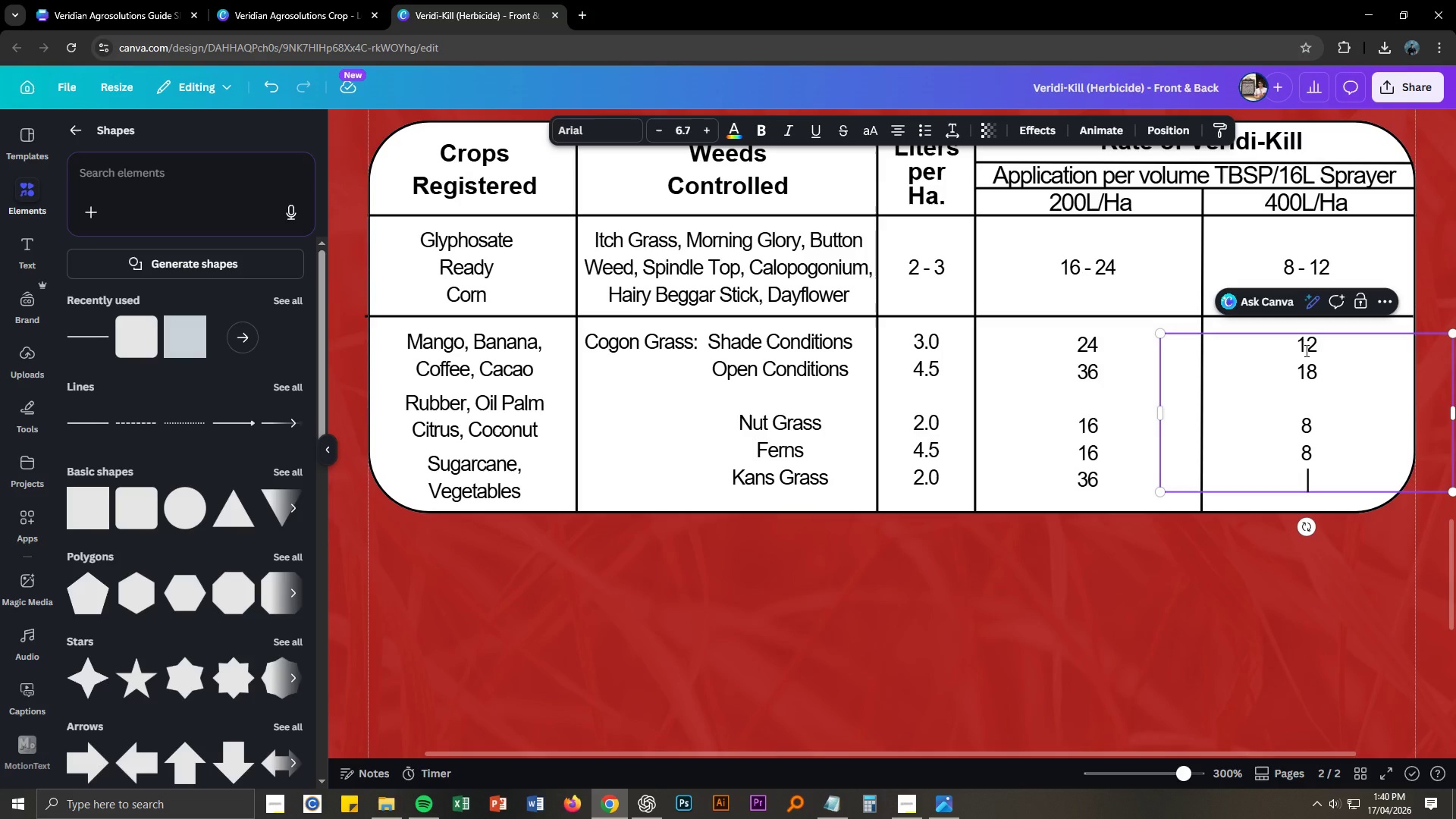 
key(Numpad1)
 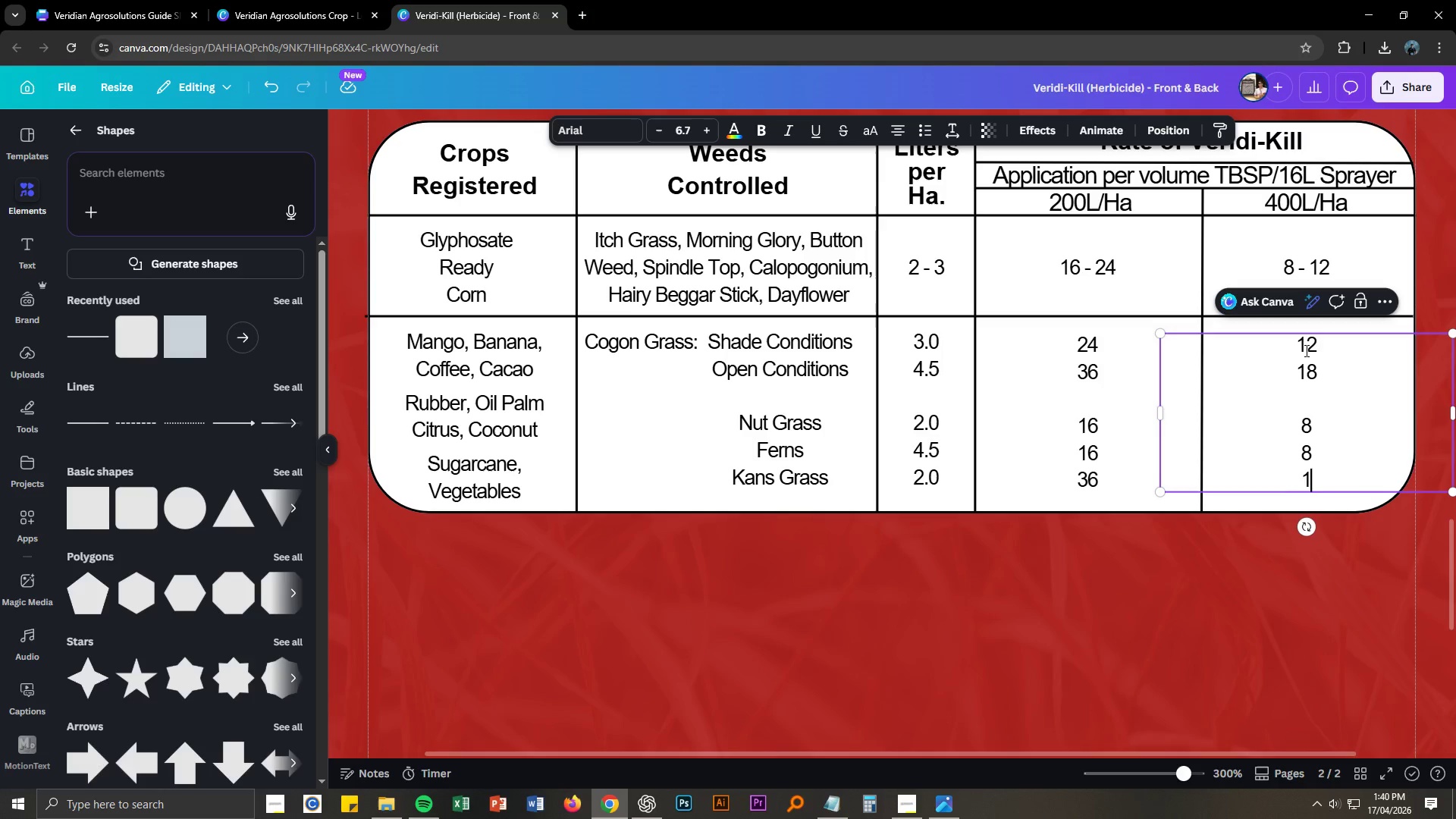 
key(Numpad8)
 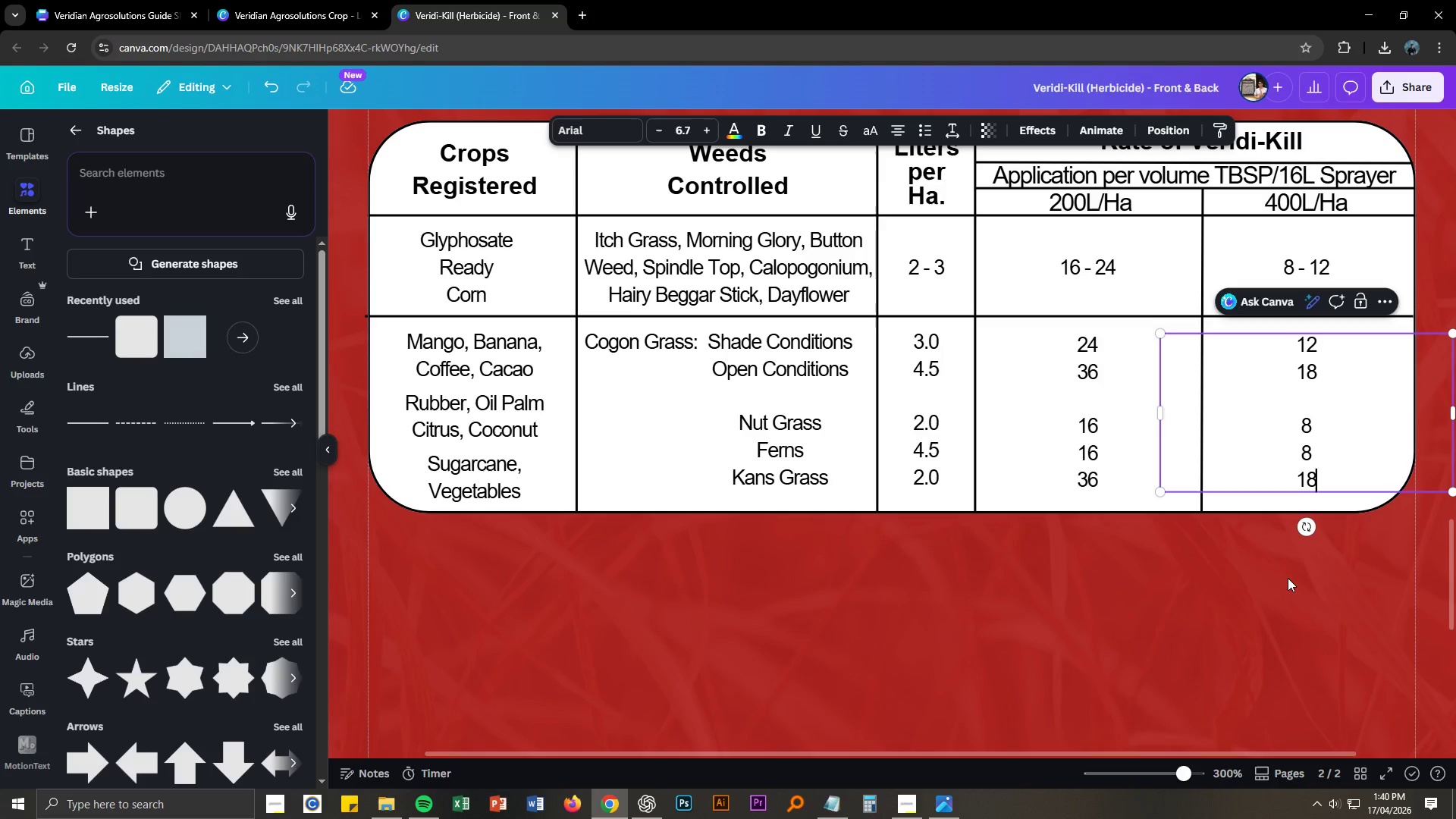 
left_click([1288, 585])
 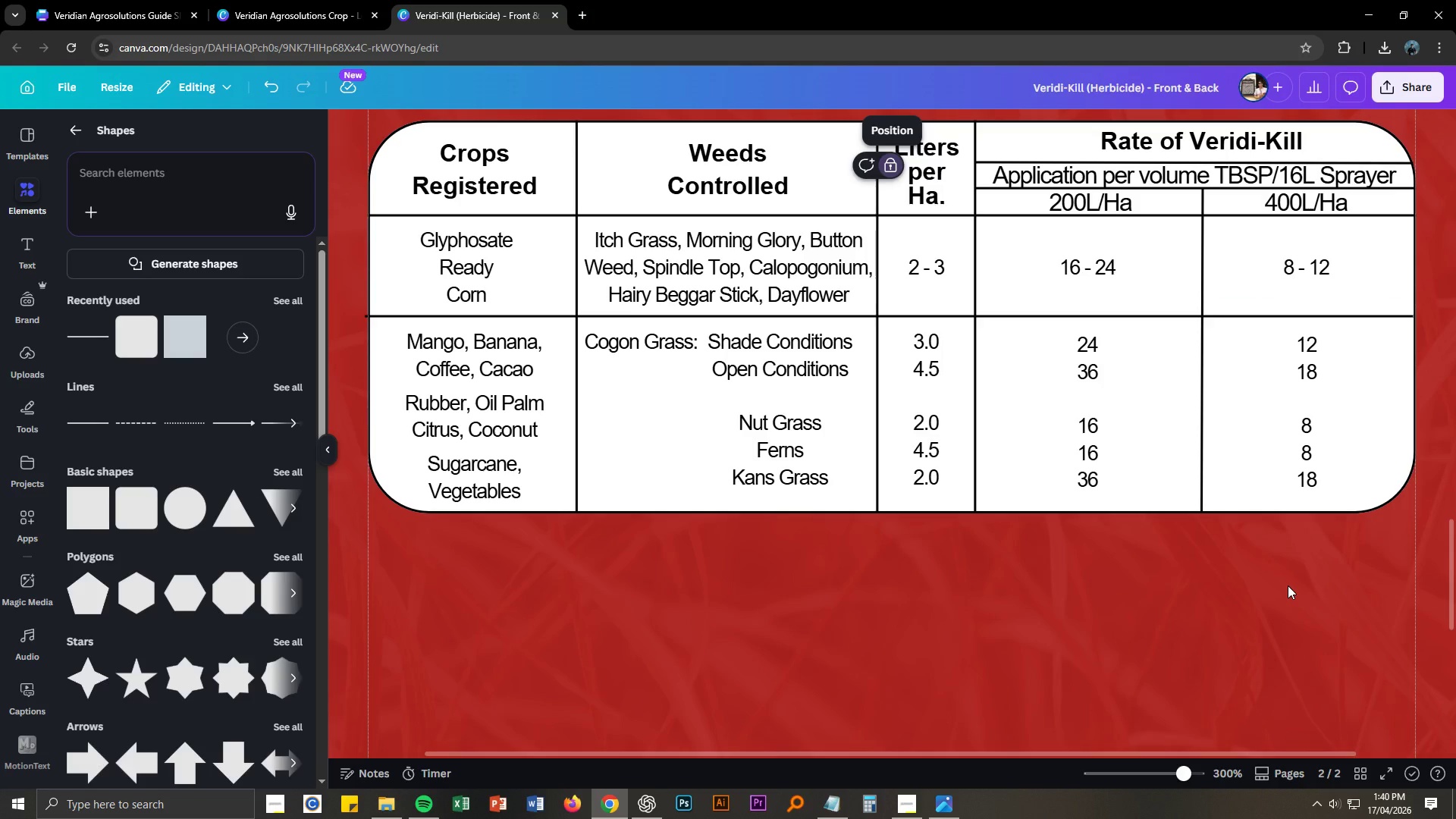 
scroll: coordinate [1254, 580], scroll_direction: up, amount: 3.0
 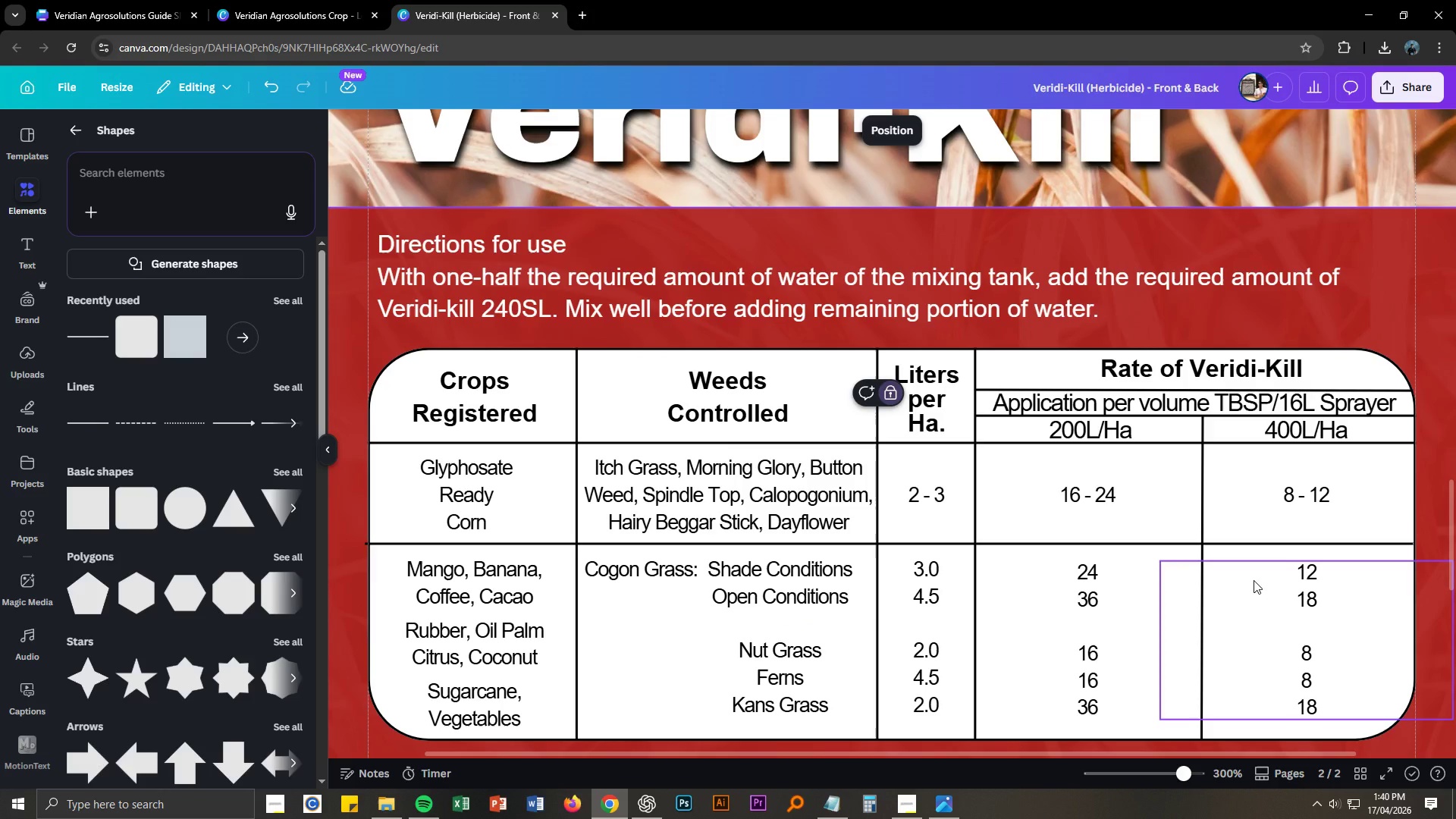 
scroll: coordinate [1254, 580], scroll_direction: down, amount: 4.0
 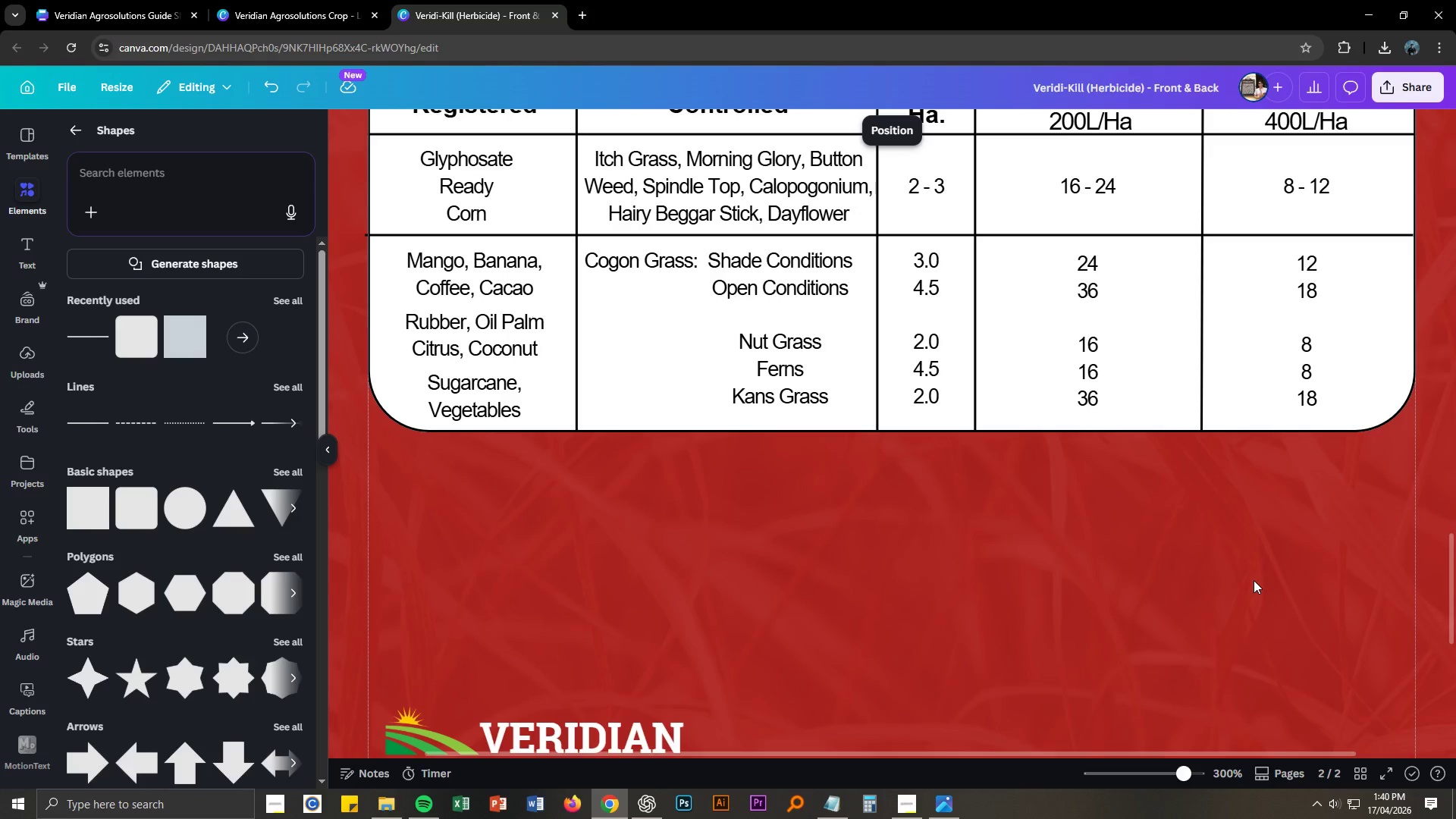 
key(Control+NumpadSubtract)
 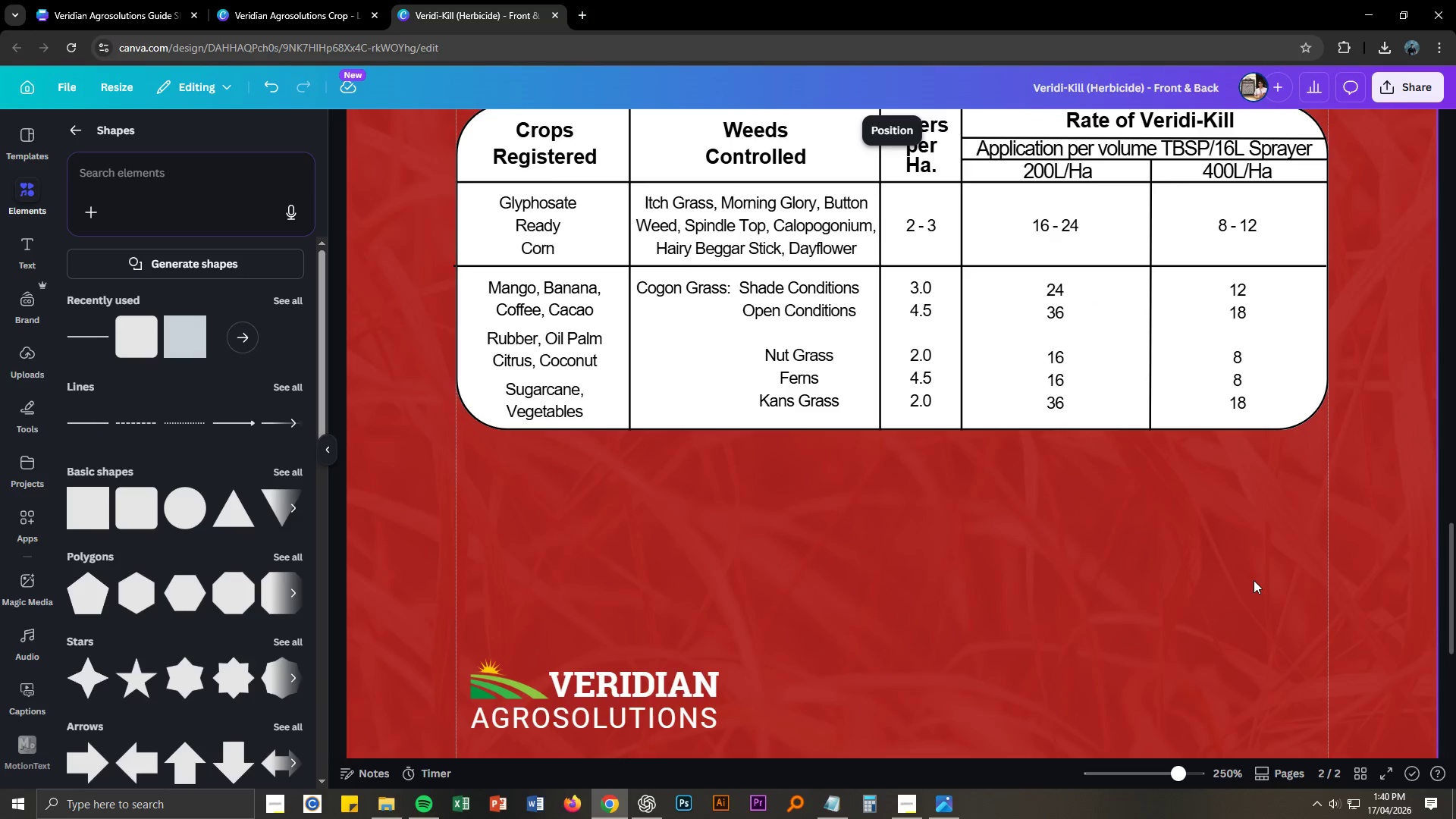 
key(Control+NumpadSubtract)
 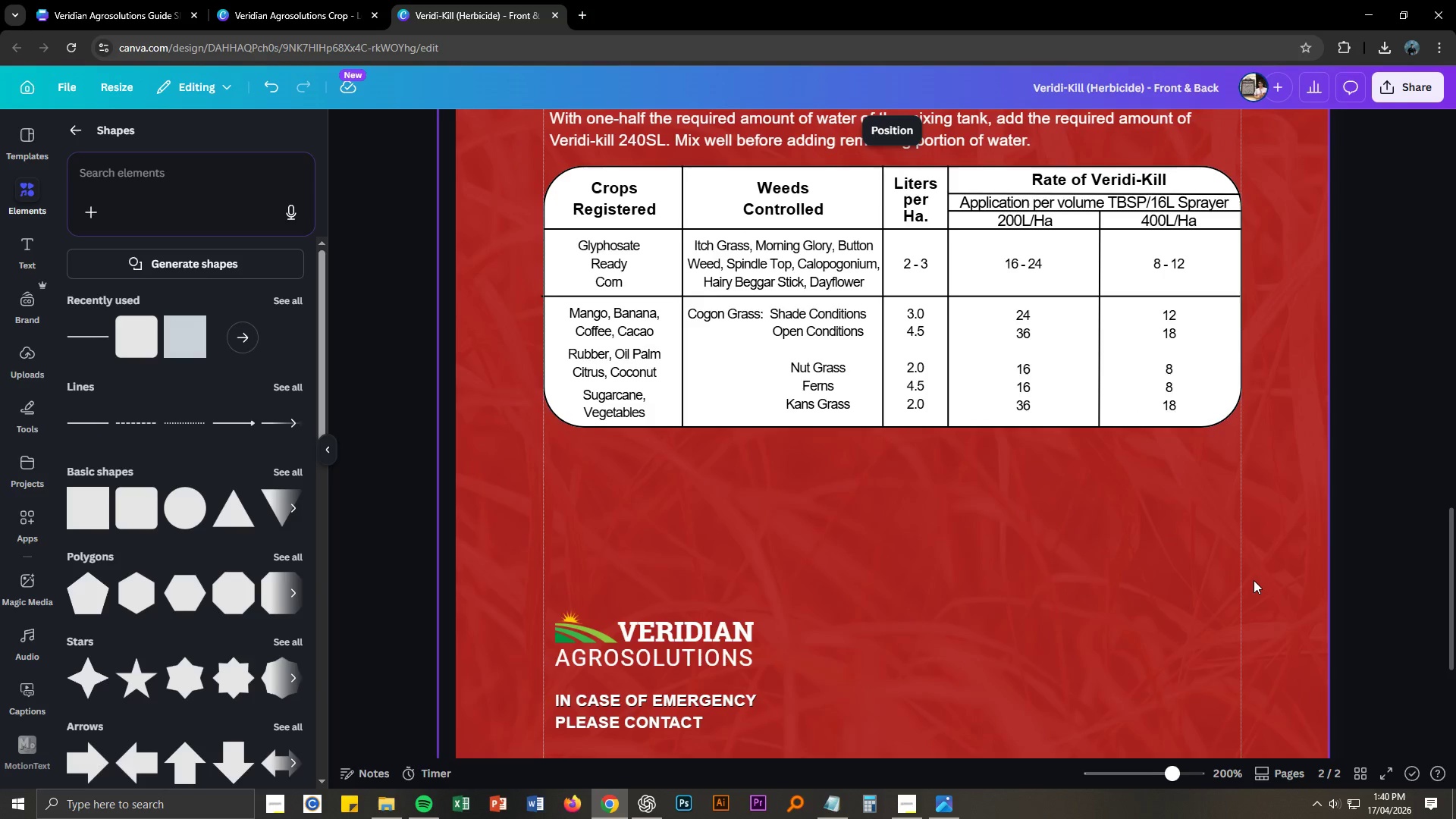 
key(Control+NumpadSubtract)
 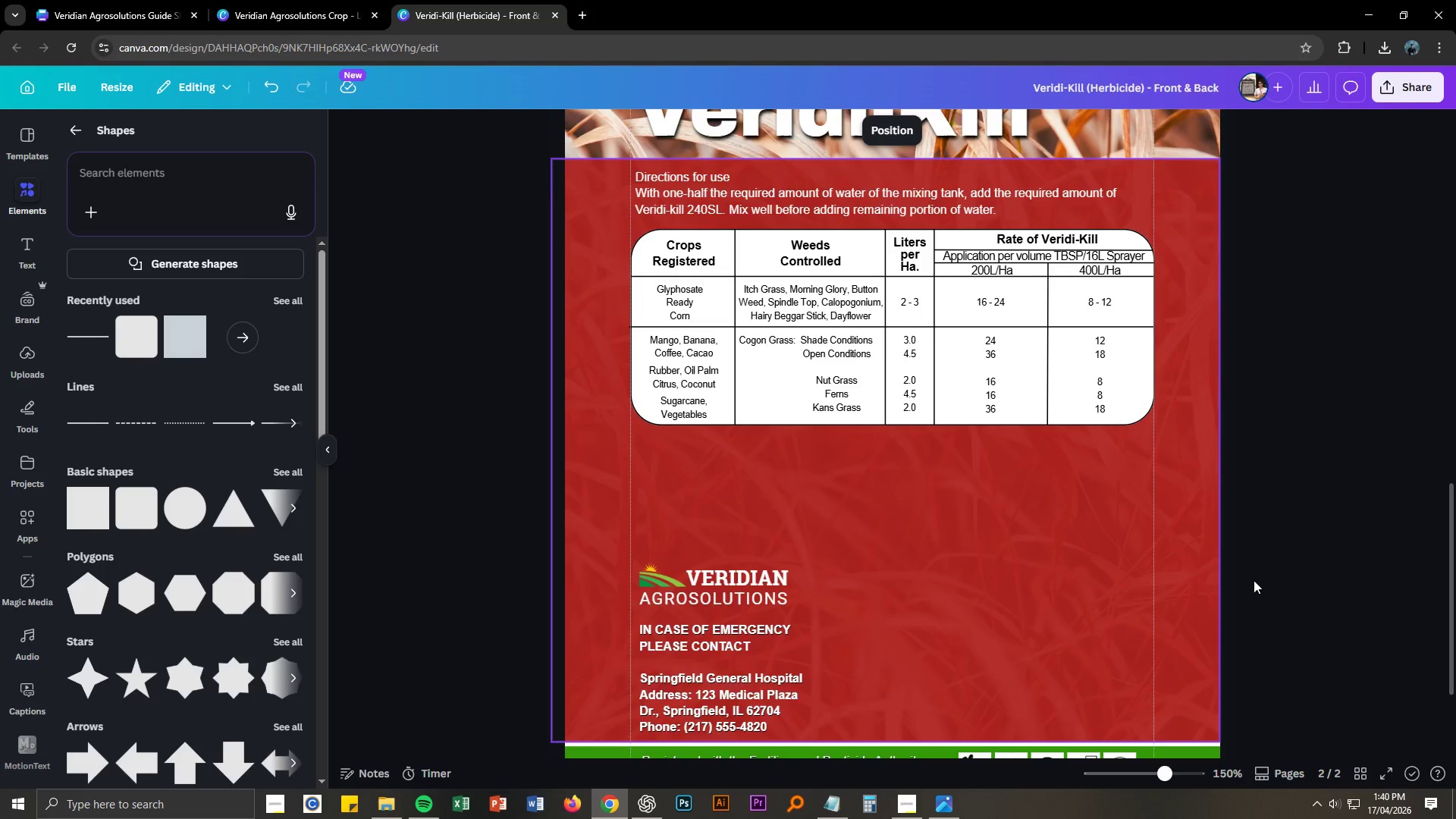 
key(Control+NumpadSubtract)
 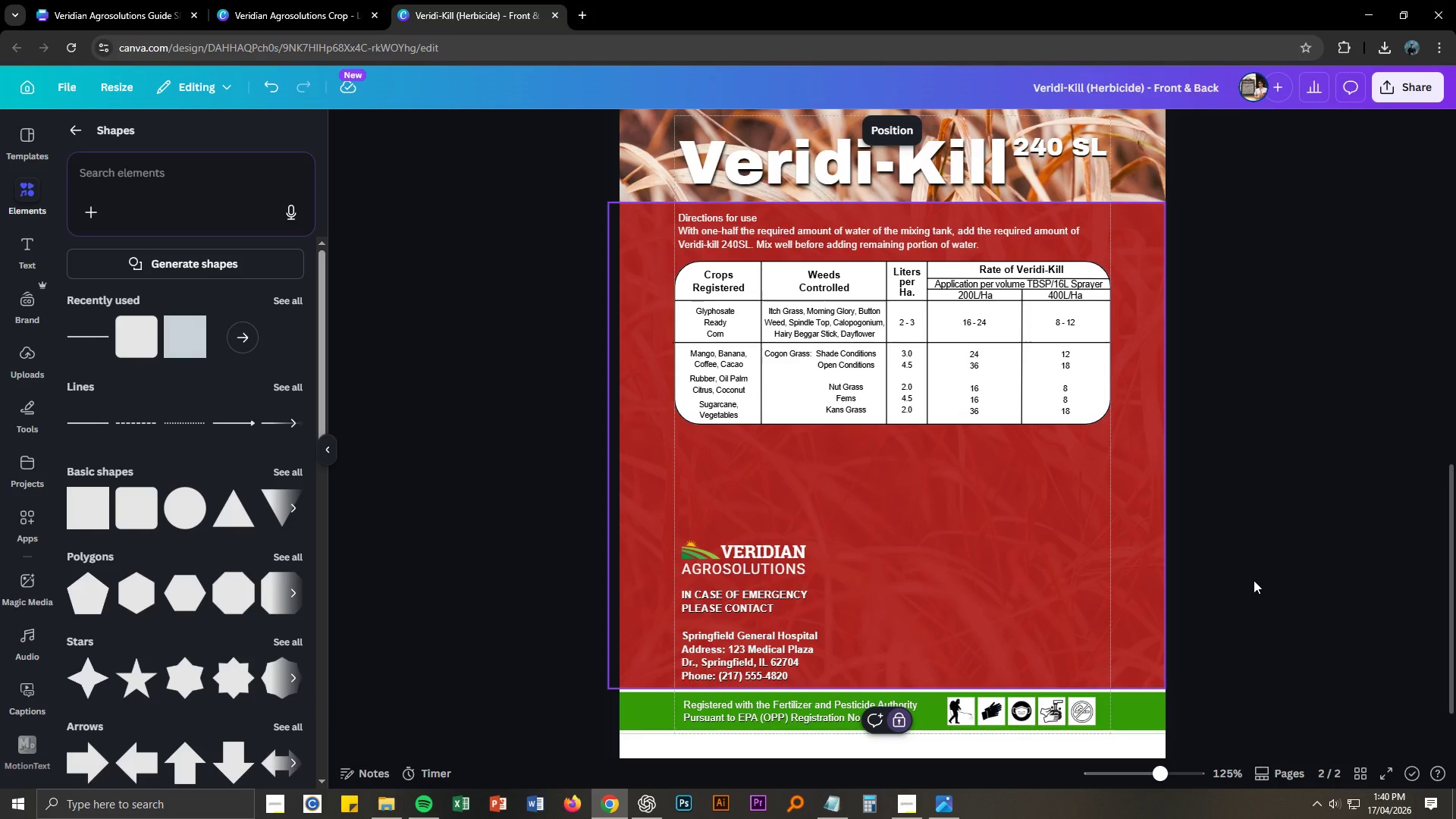 
key(Control+NumpadSubtract)
 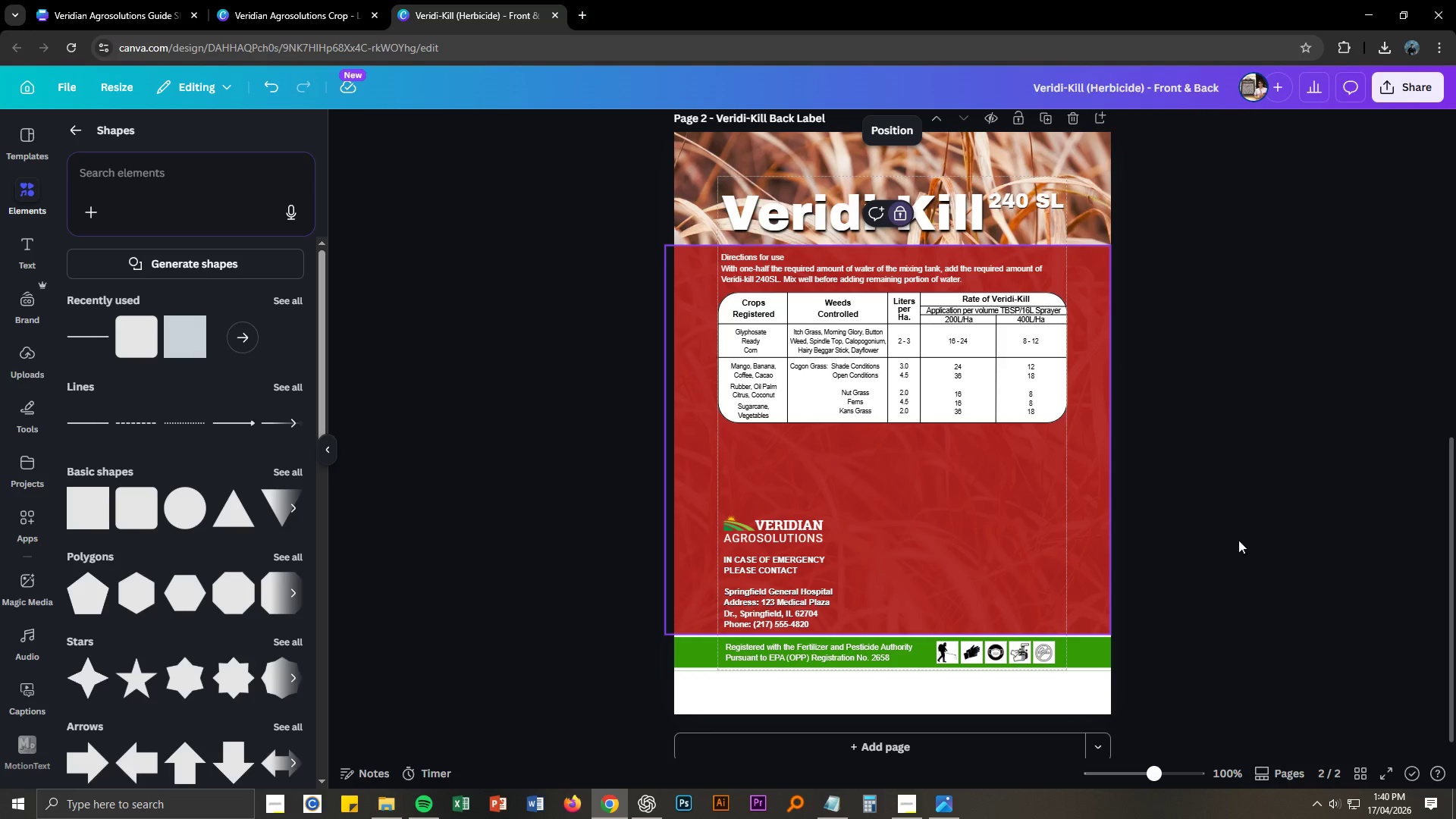 
left_click([927, 276])
 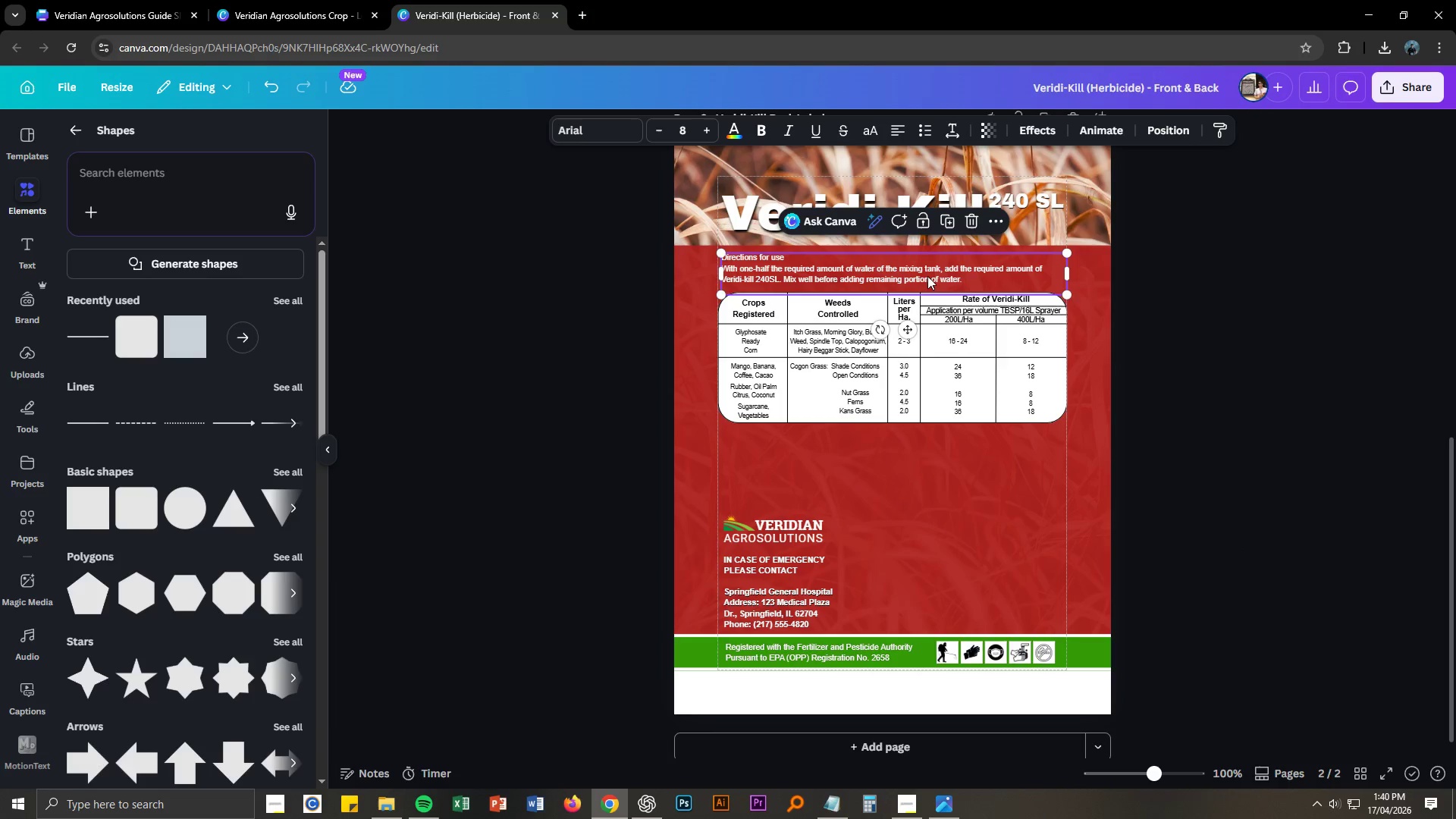 
key(Control+C)
 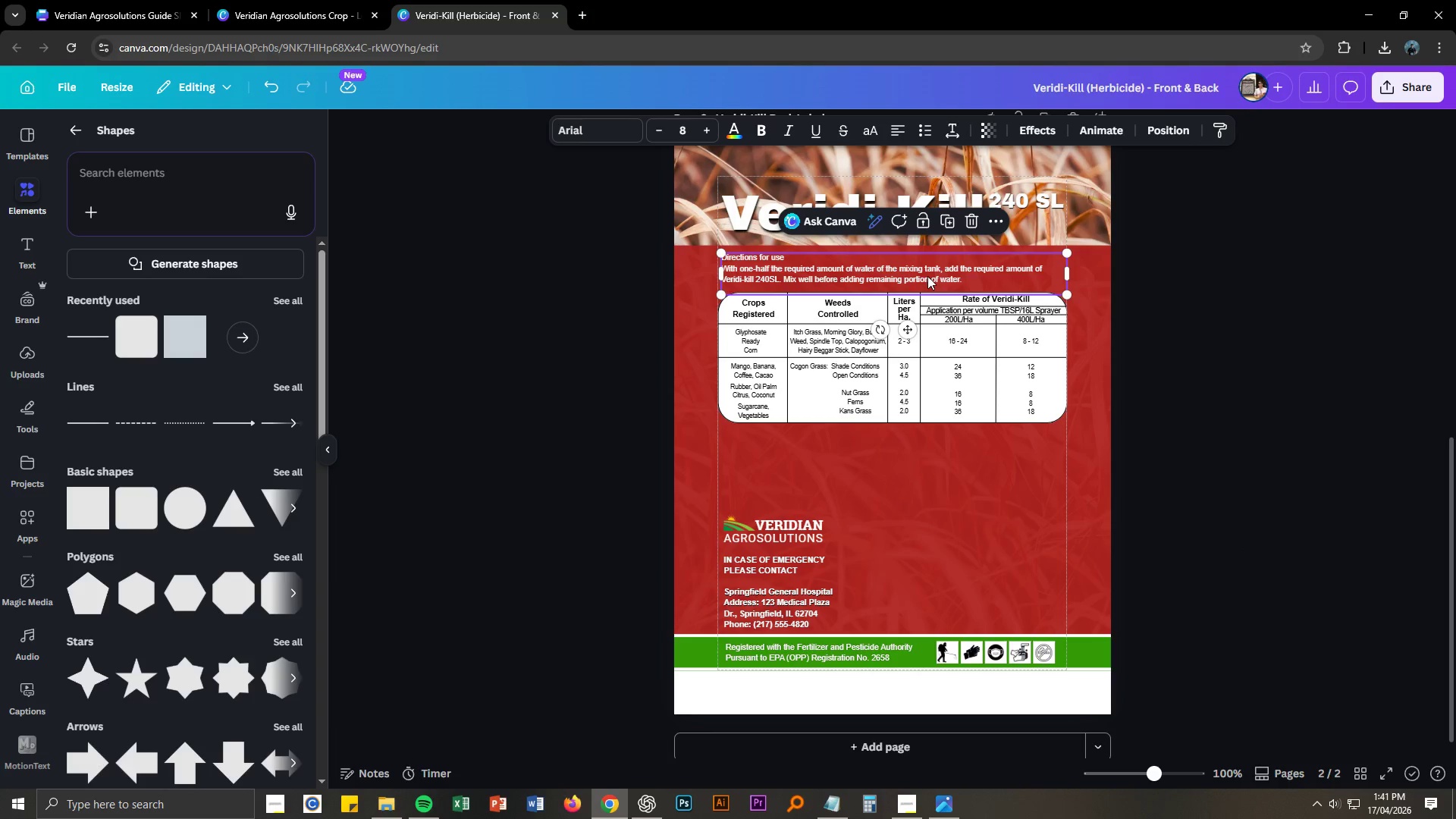 
key(Control+V)
 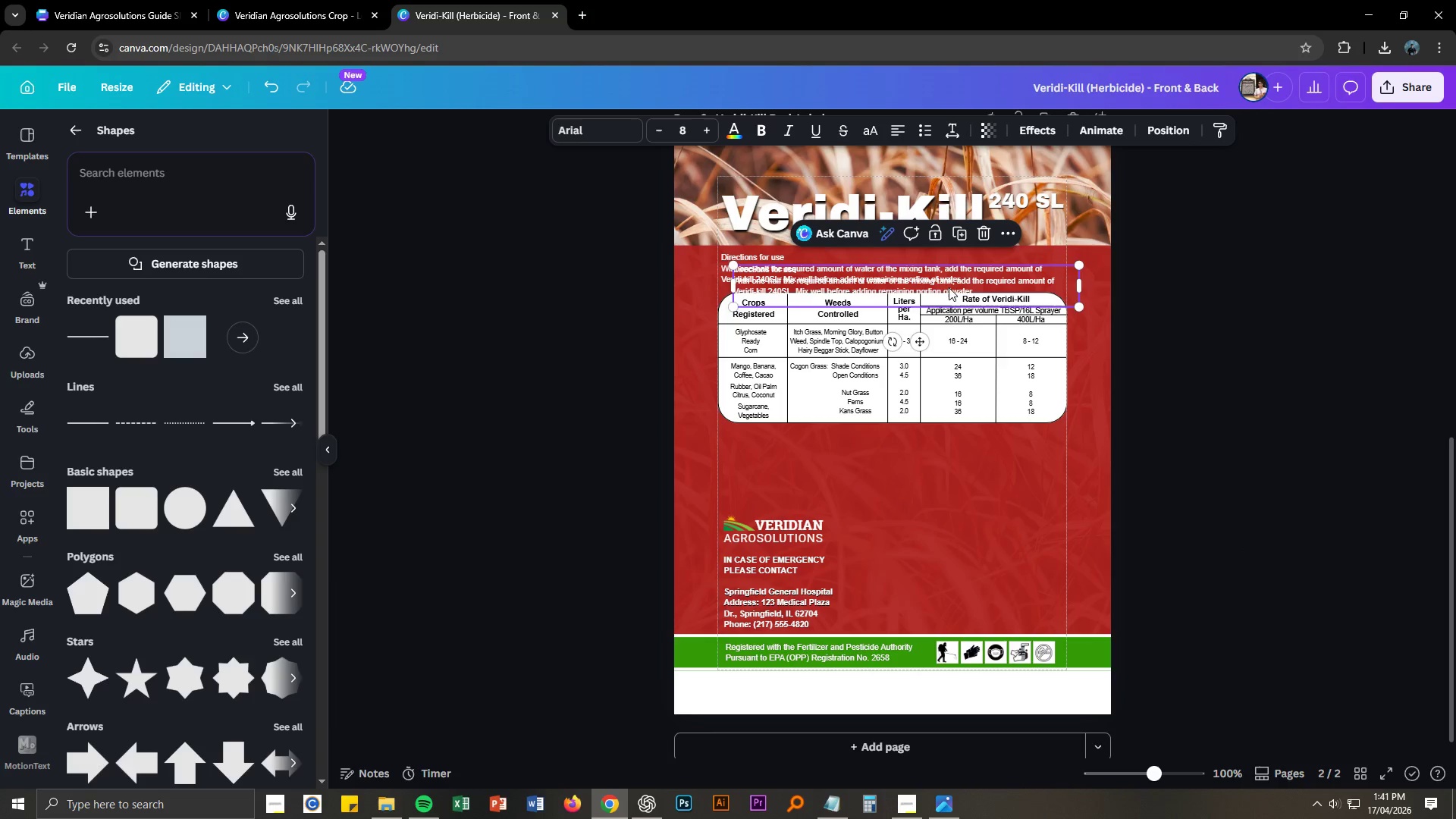 
left_click_drag(start_coordinate=[953, 278], to_coordinate=[942, 443])
 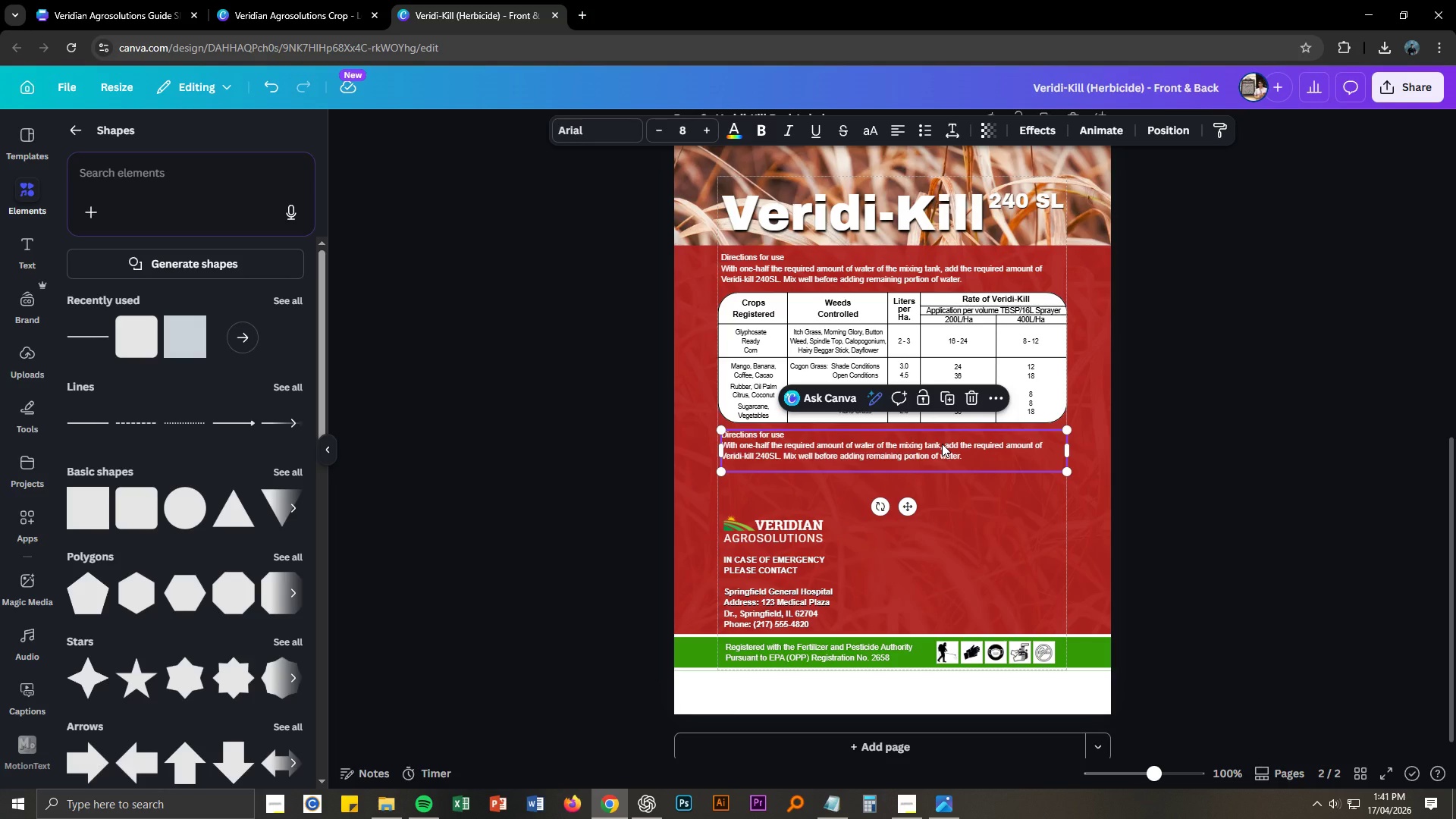 
key(Control+NumpadAdd)
 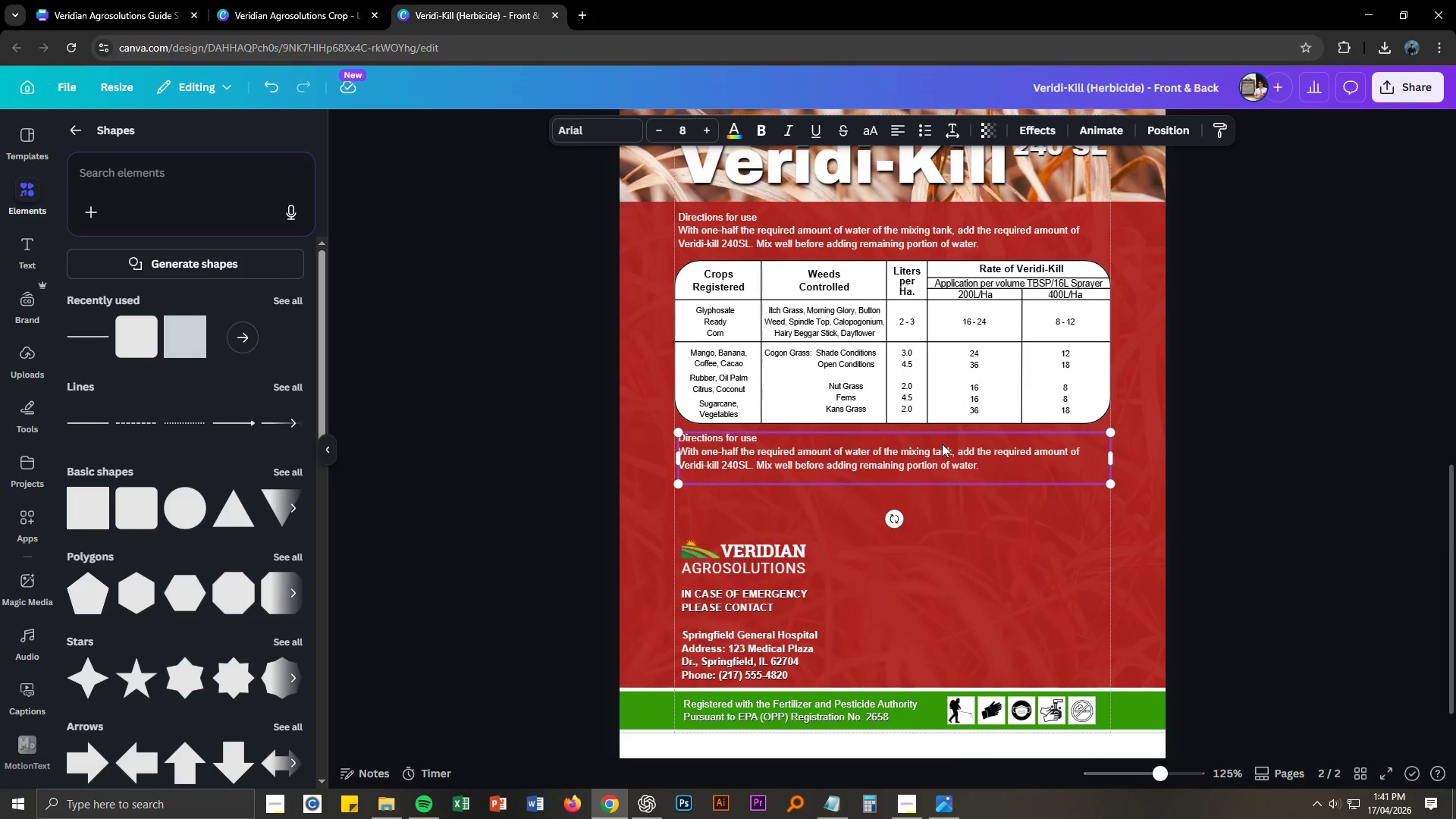 
key(Control+NumpadAdd)
 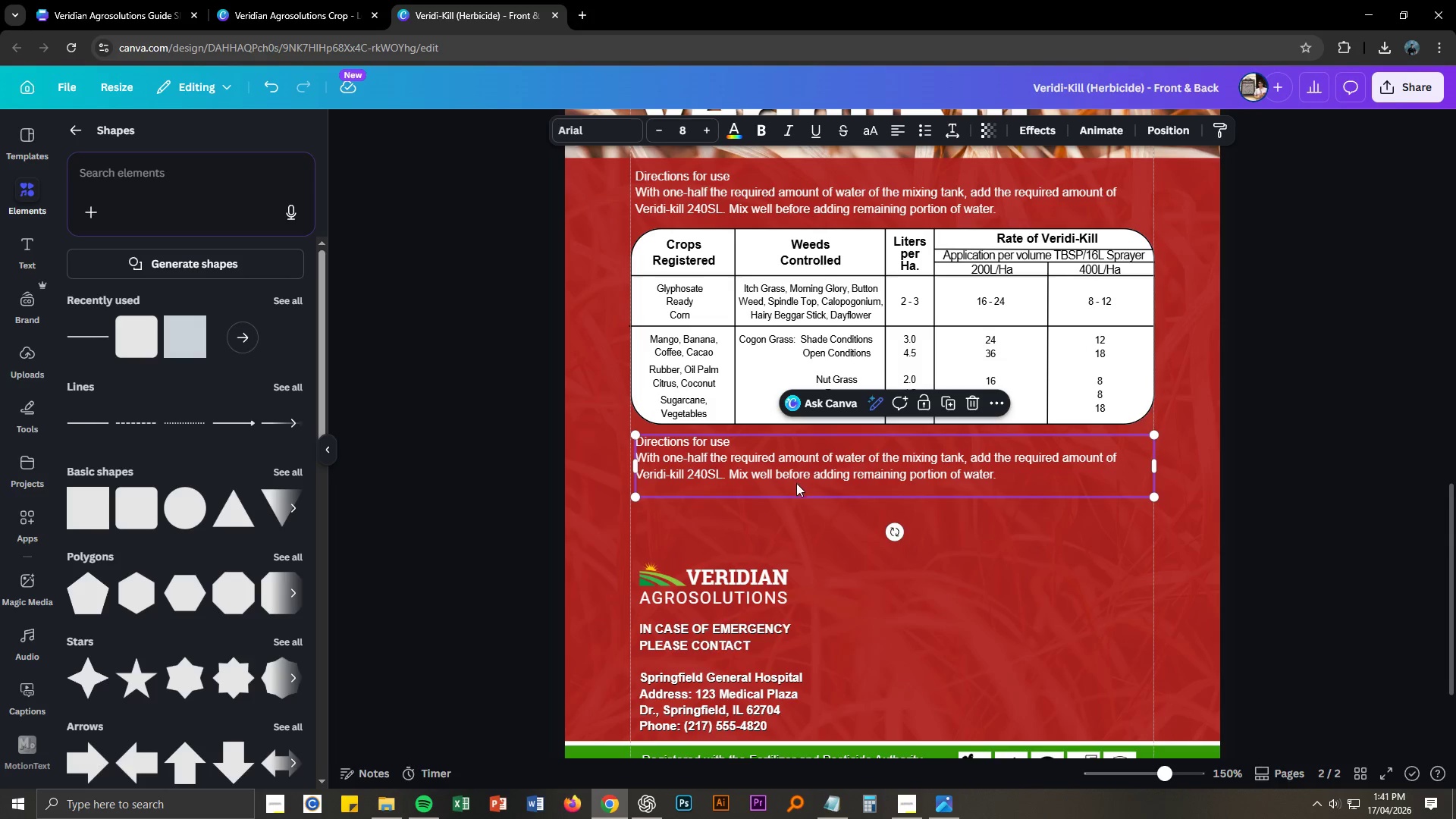 
key(Alt+AltLeft)
 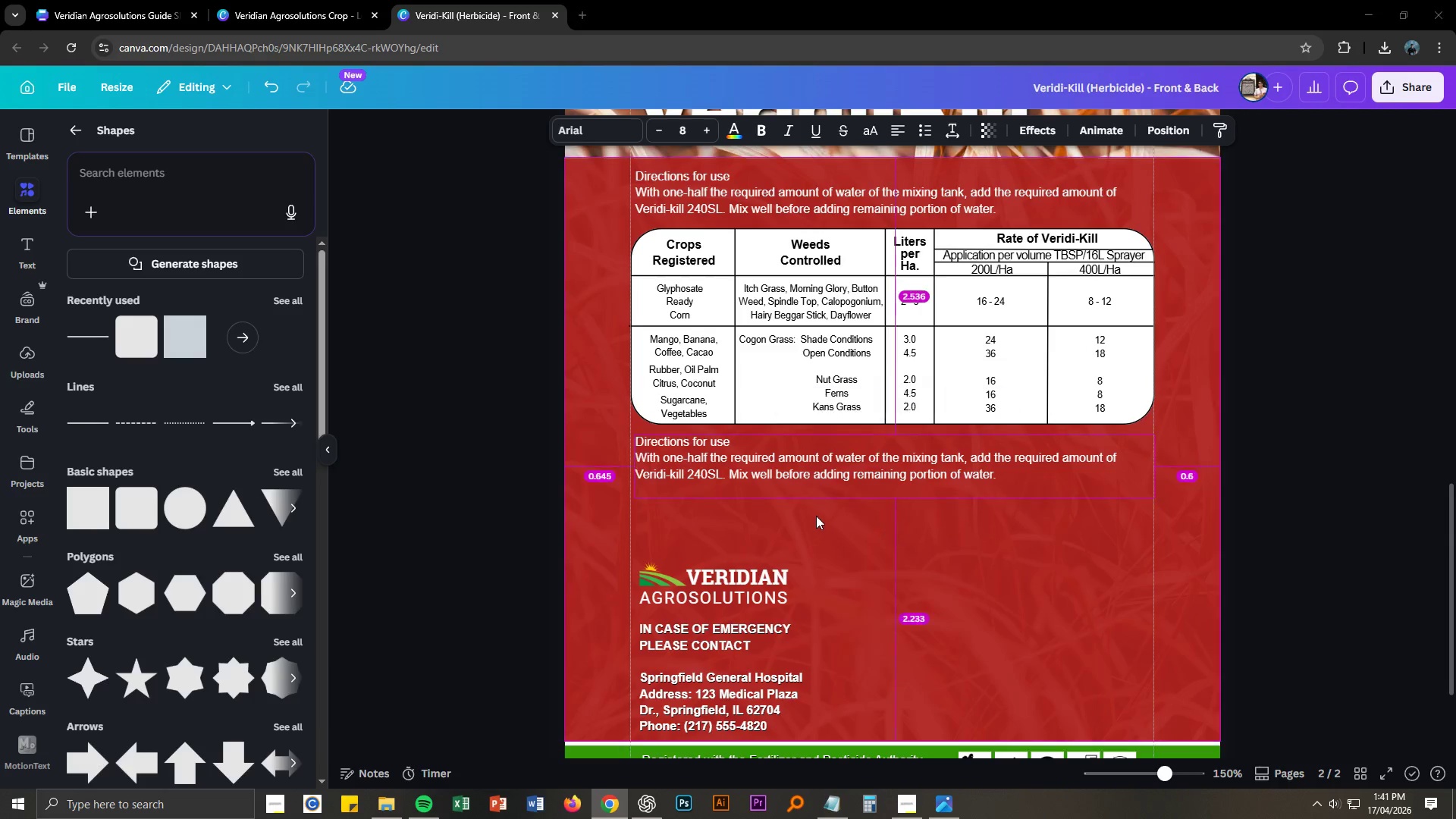 
key(Alt+Tab)
 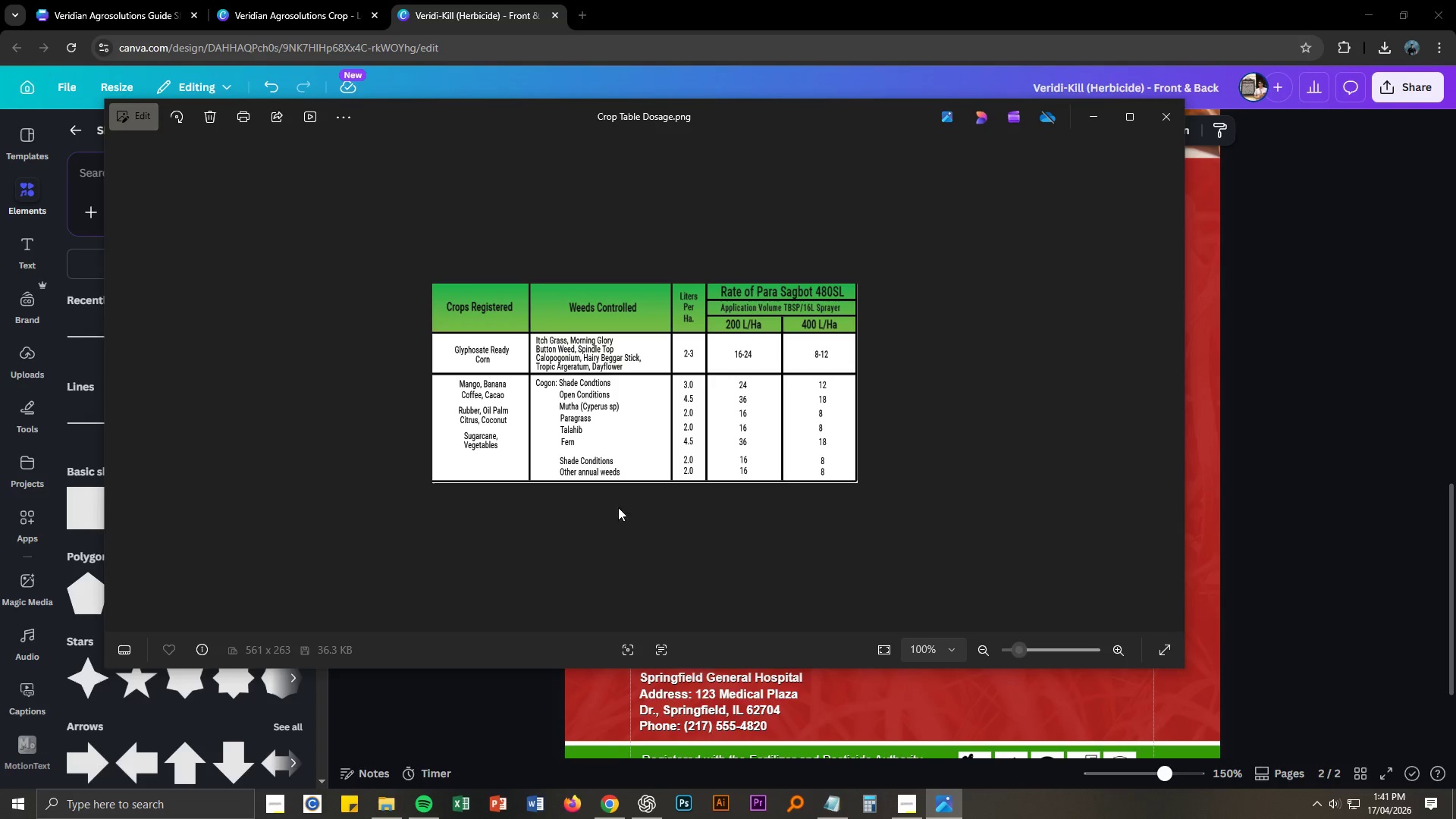 
key(Alt+AltLeft)
 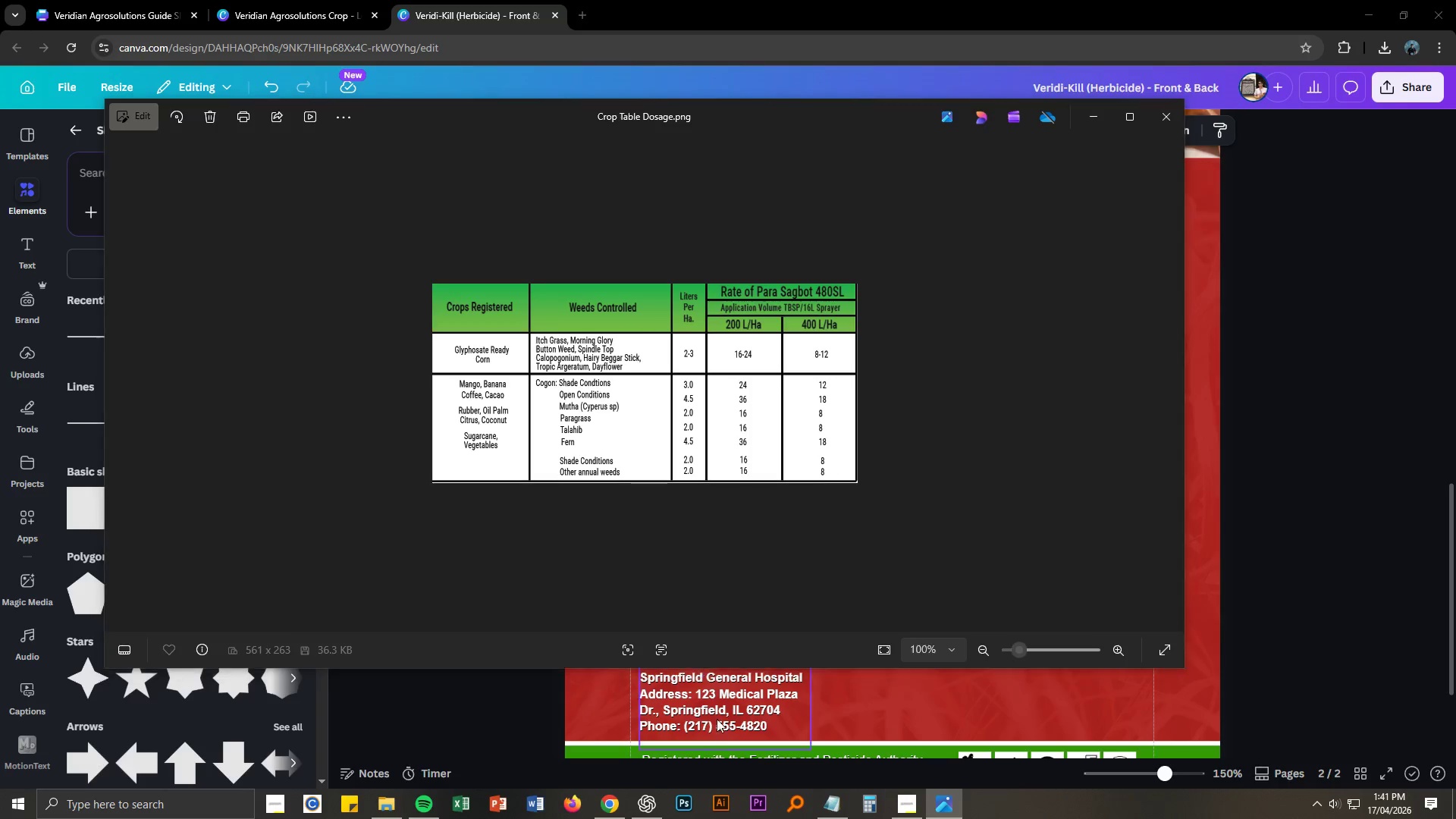 
key(Alt+Tab)
 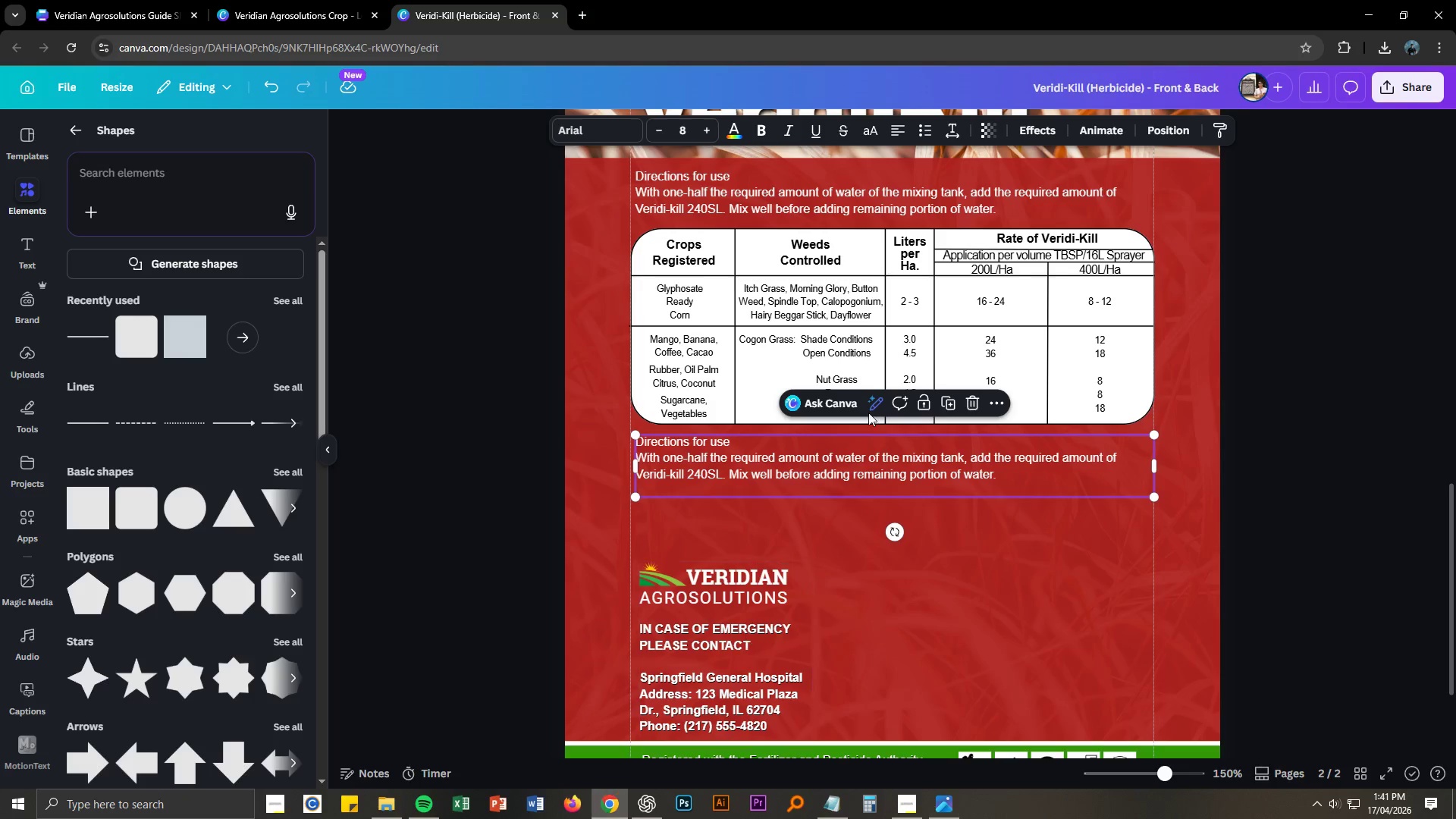 
key(Alt+AltLeft)
 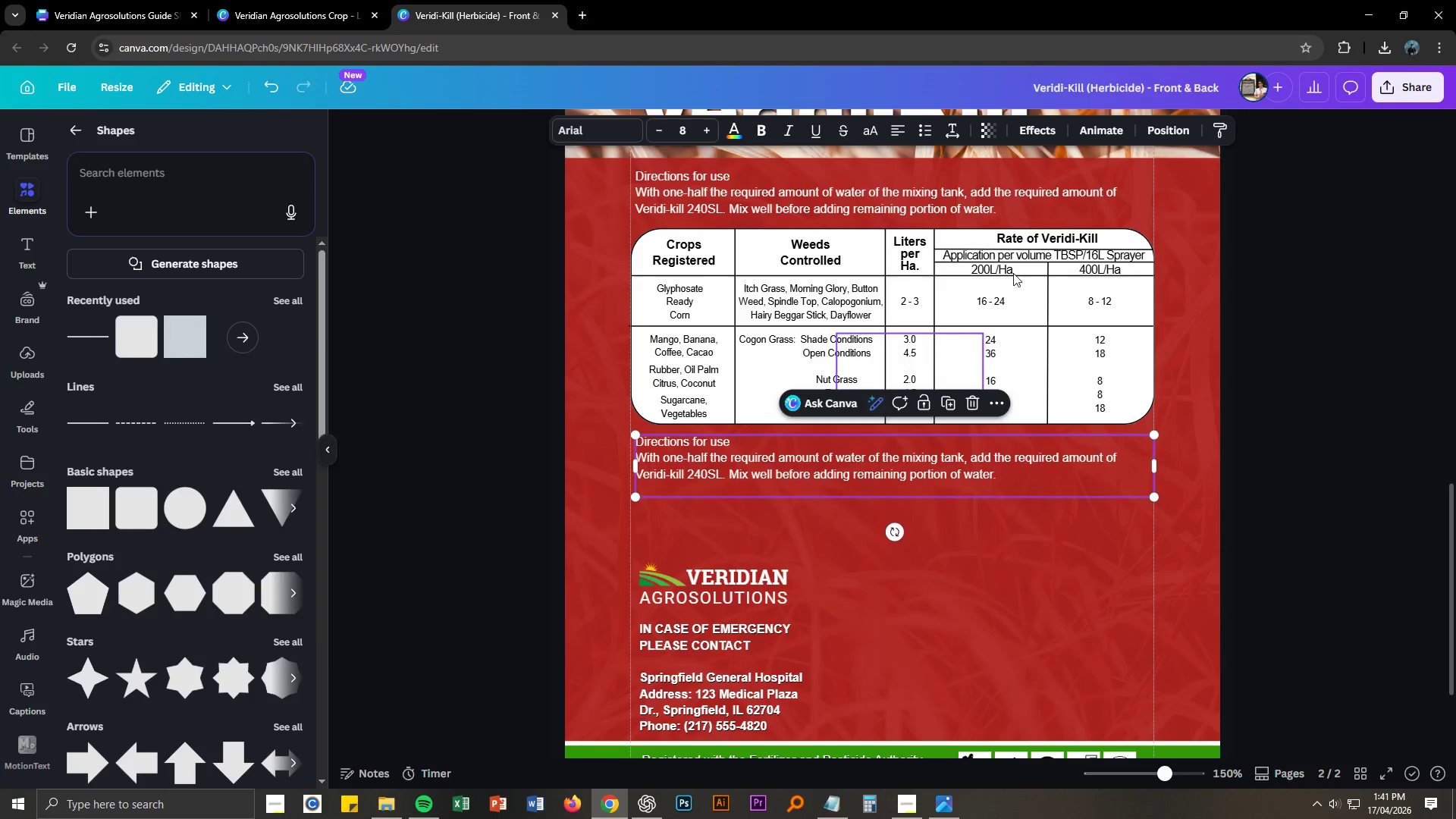 
key(Alt+Tab)
 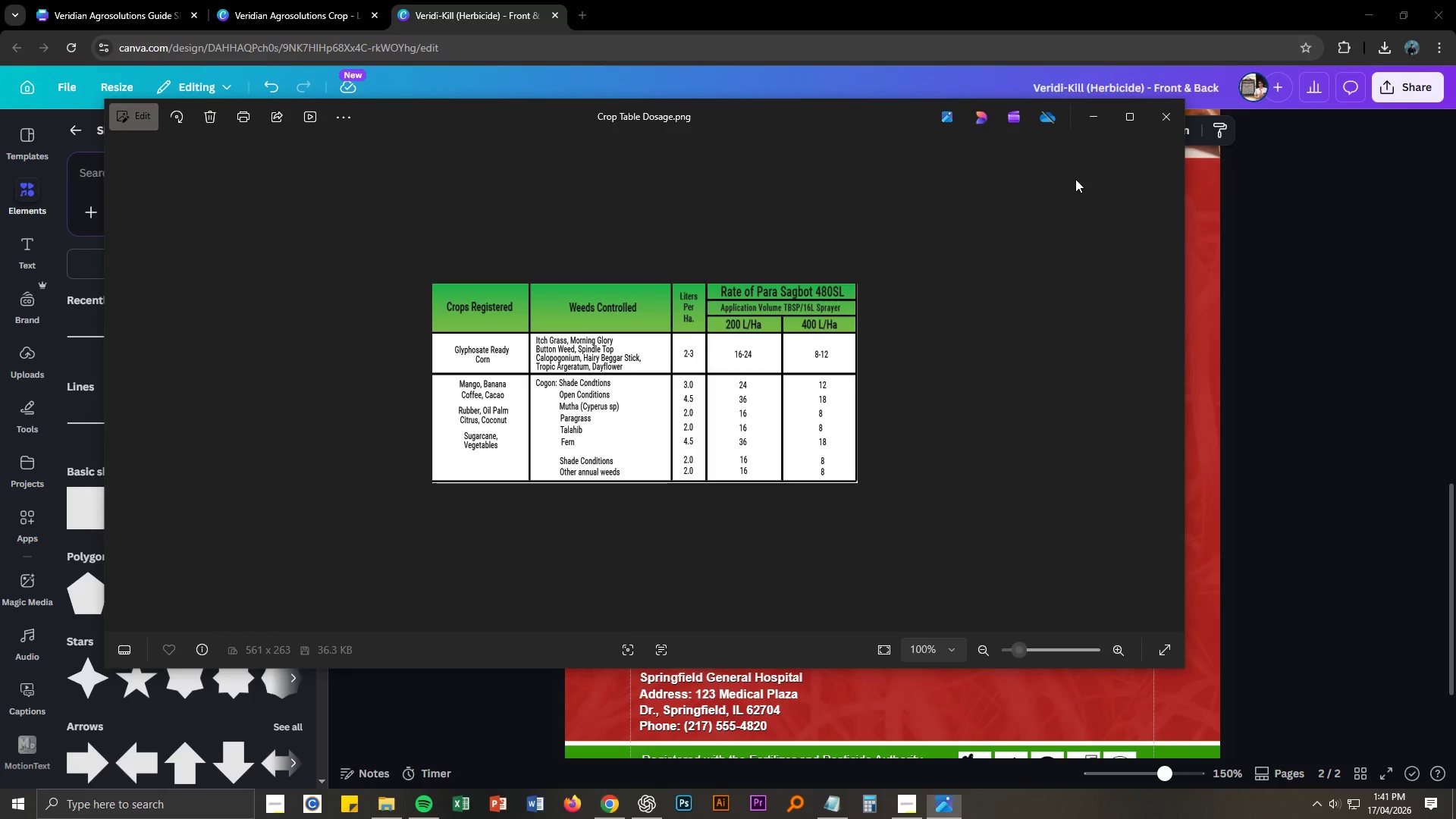 
key(Alt+F4)
 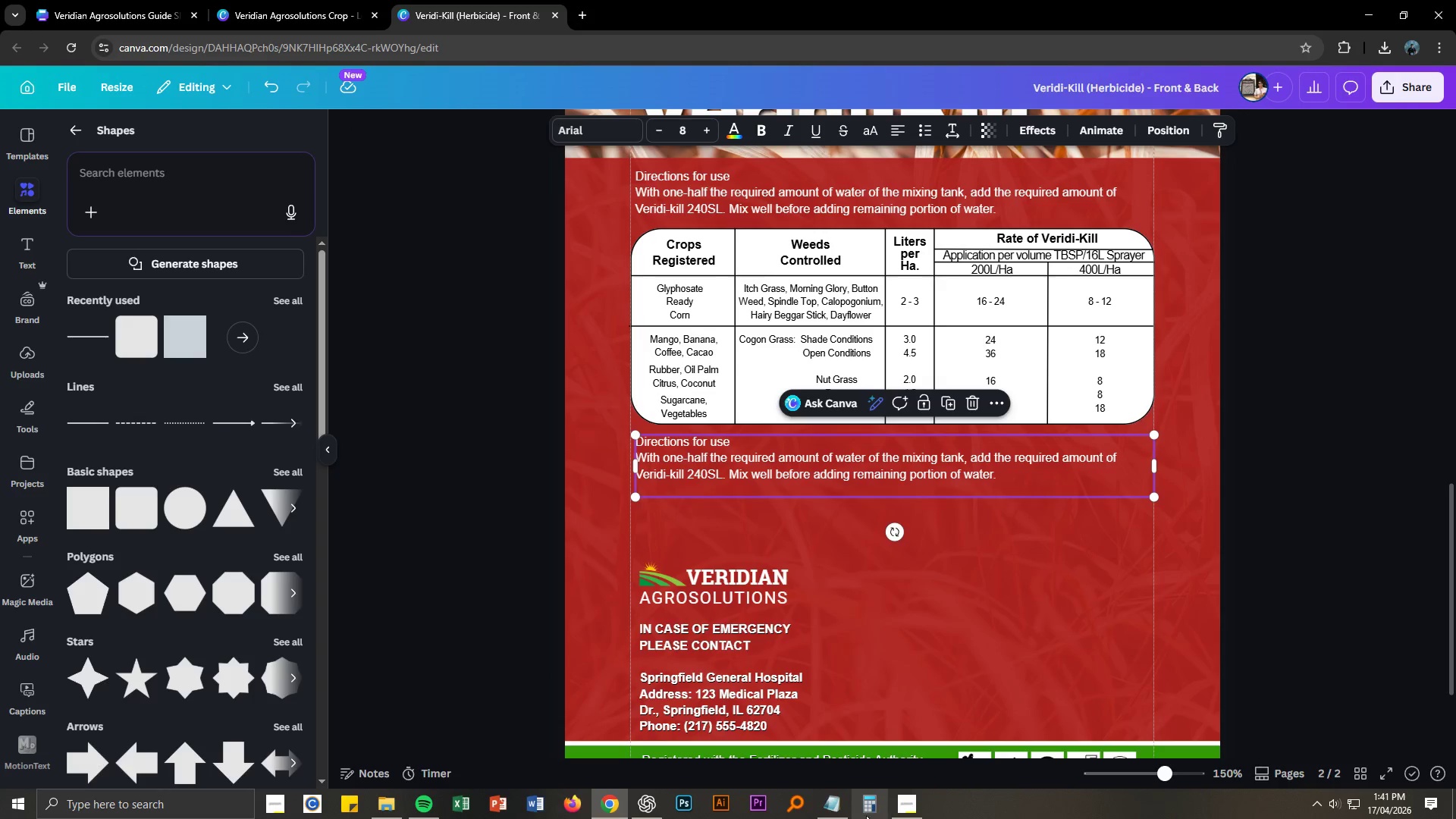 
left_click([834, 813])
 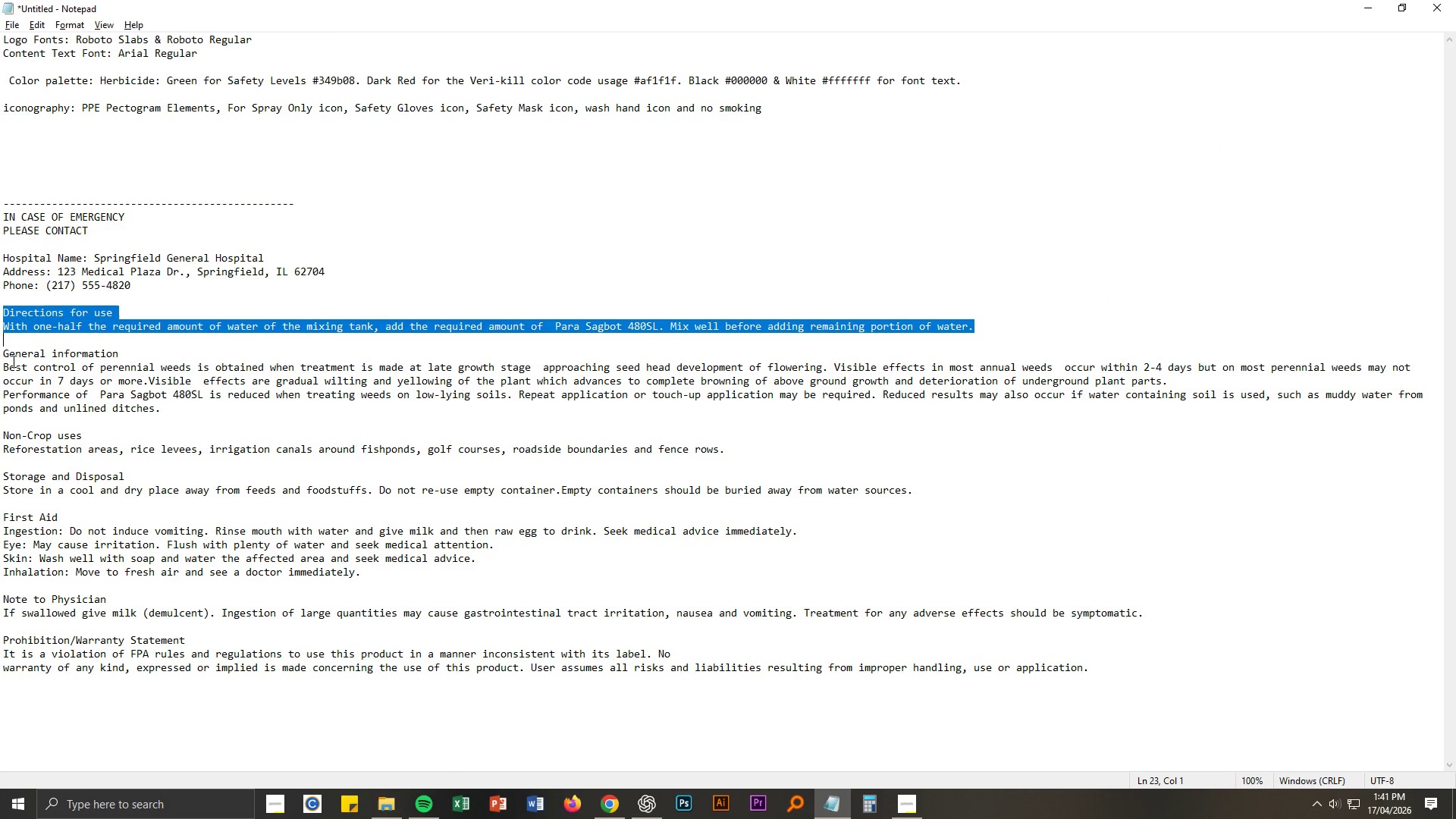 
left_click_drag(start_coordinate=[3, 355], to_coordinate=[159, 404])
 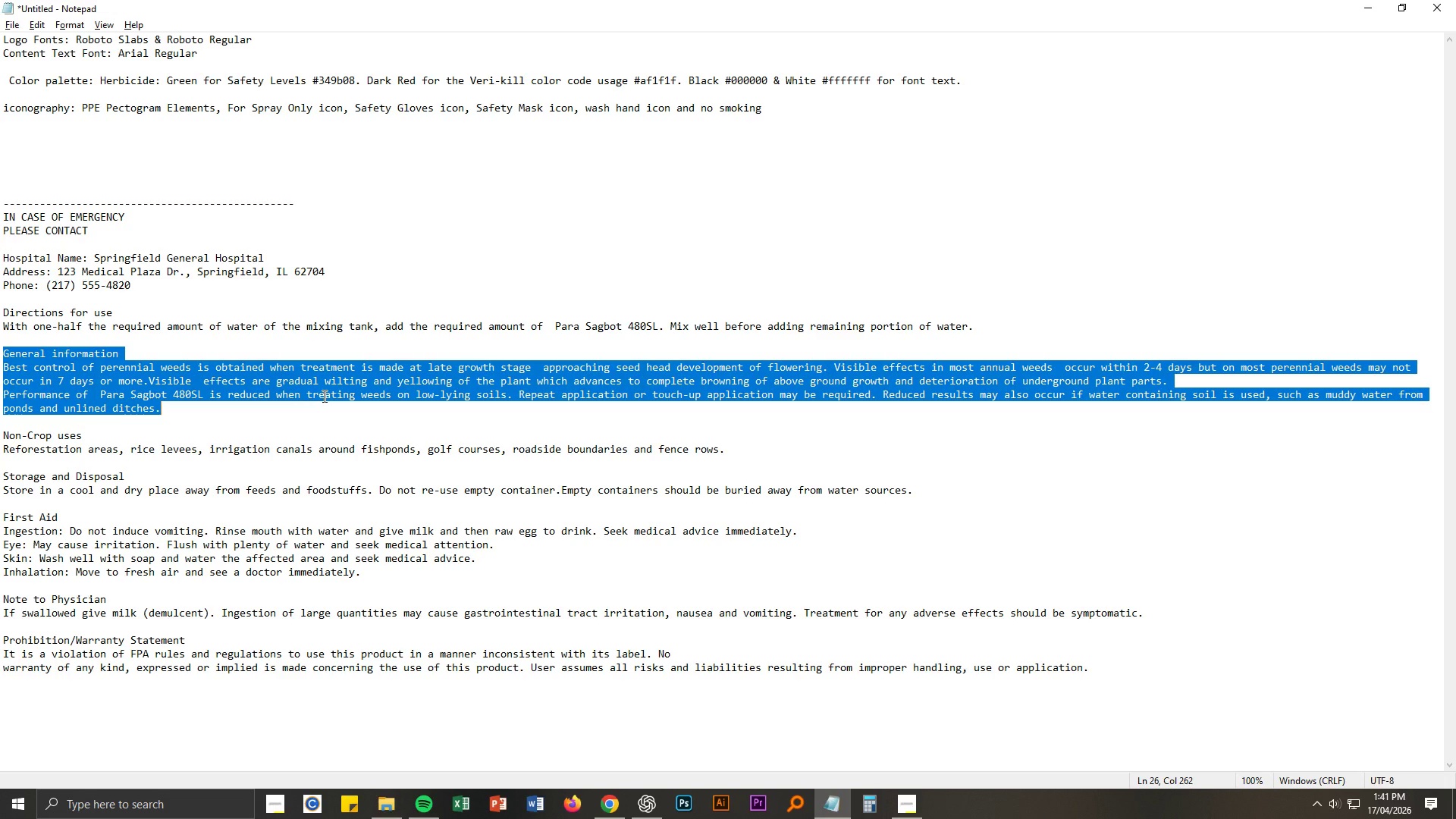 
left_click([323, 396])
 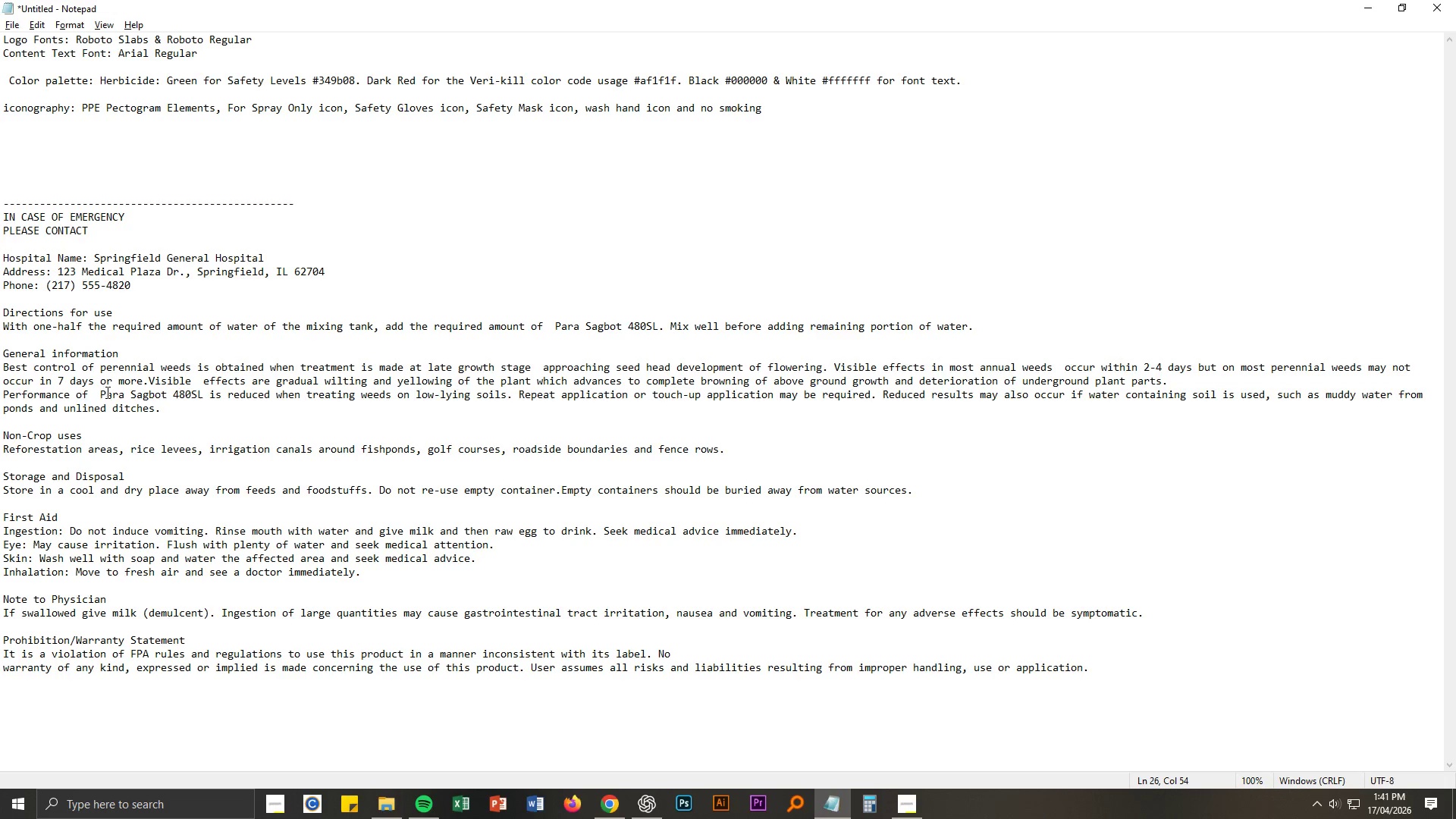 
left_click_drag(start_coordinate=[101, 392], to_coordinate=[200, 393])
 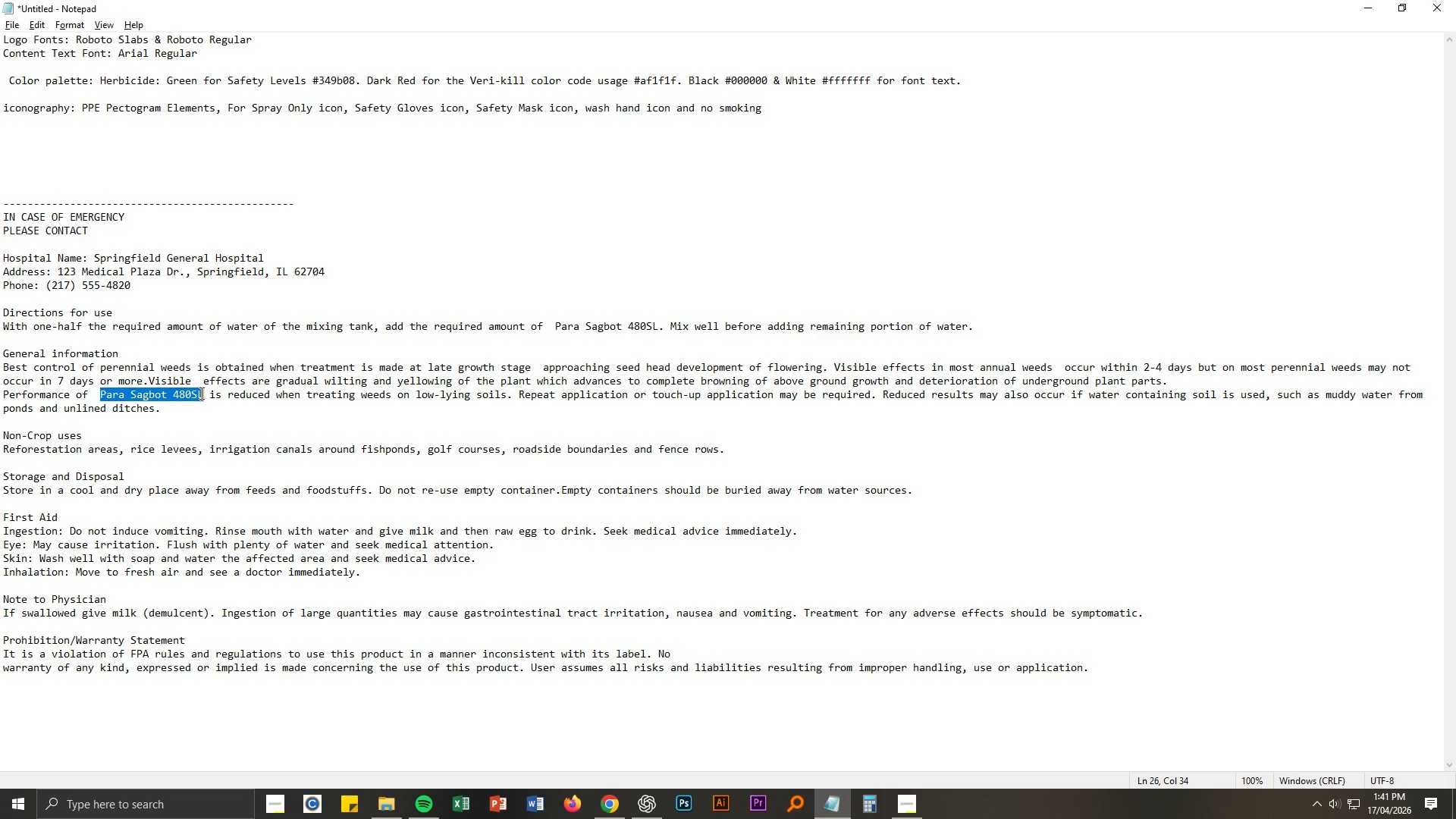 
type(Veridi-Kill 250)
key(Backspace)
 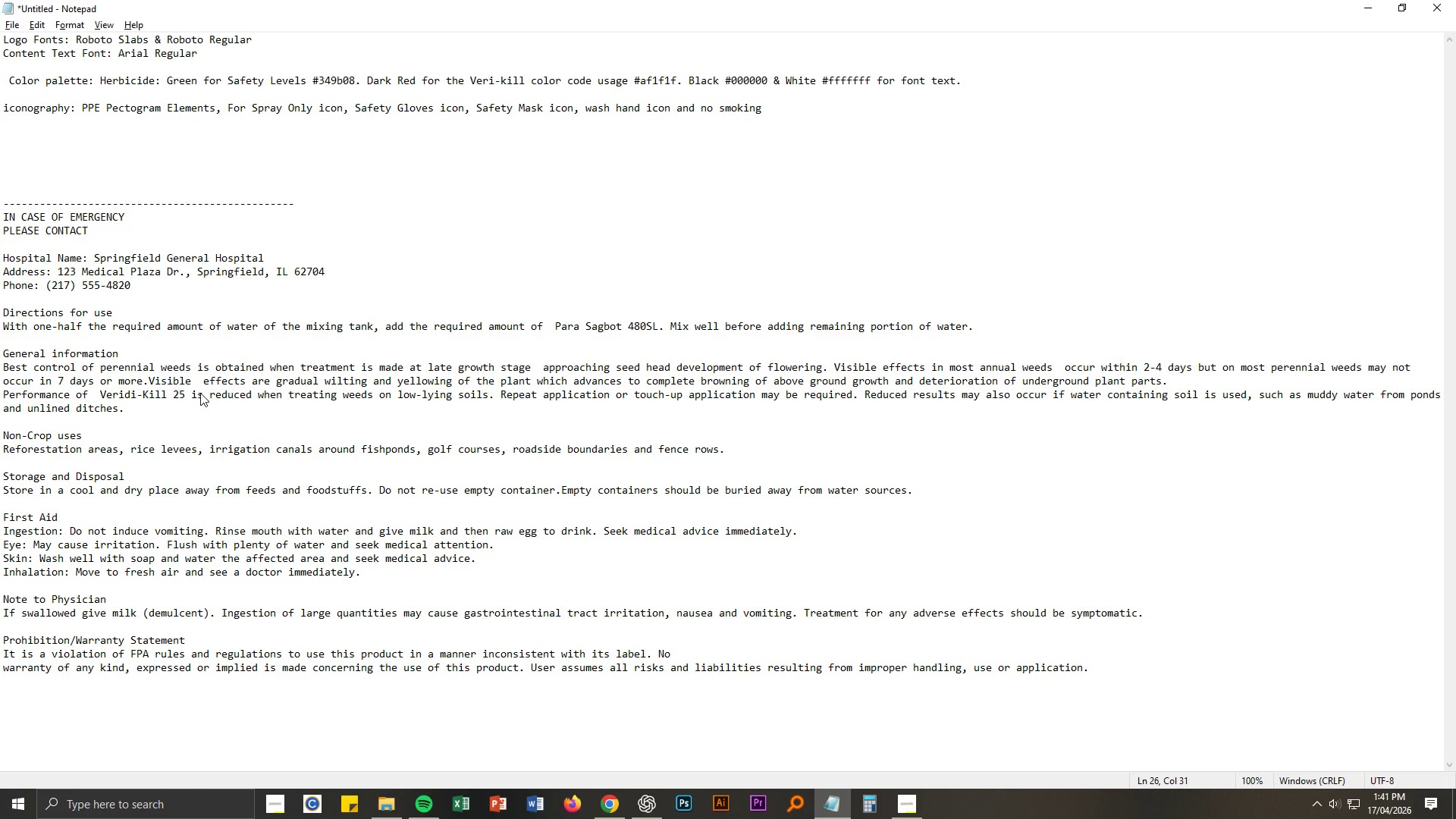 
key(Alt+AltLeft)
 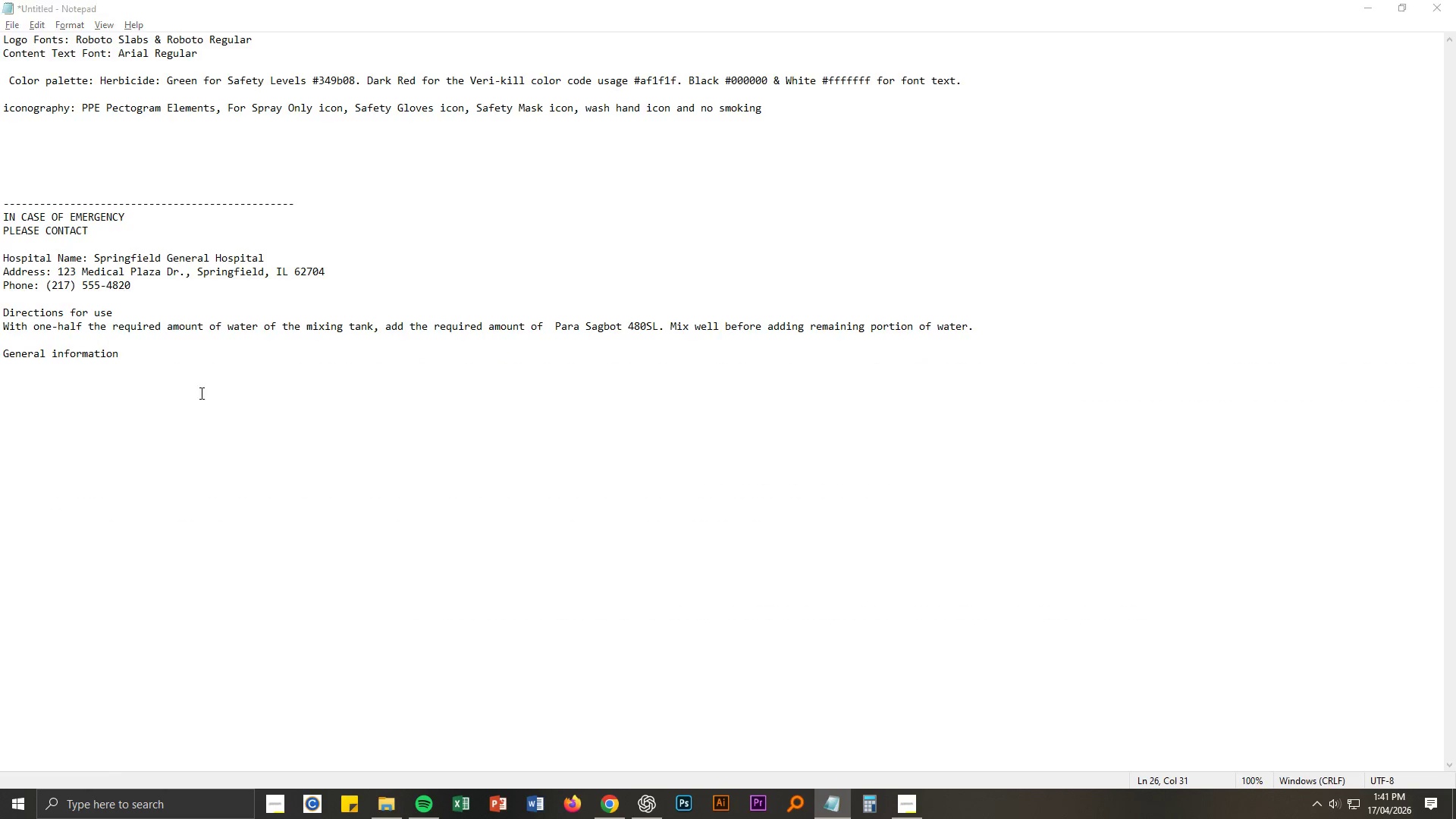 
key(Alt+Tab)
 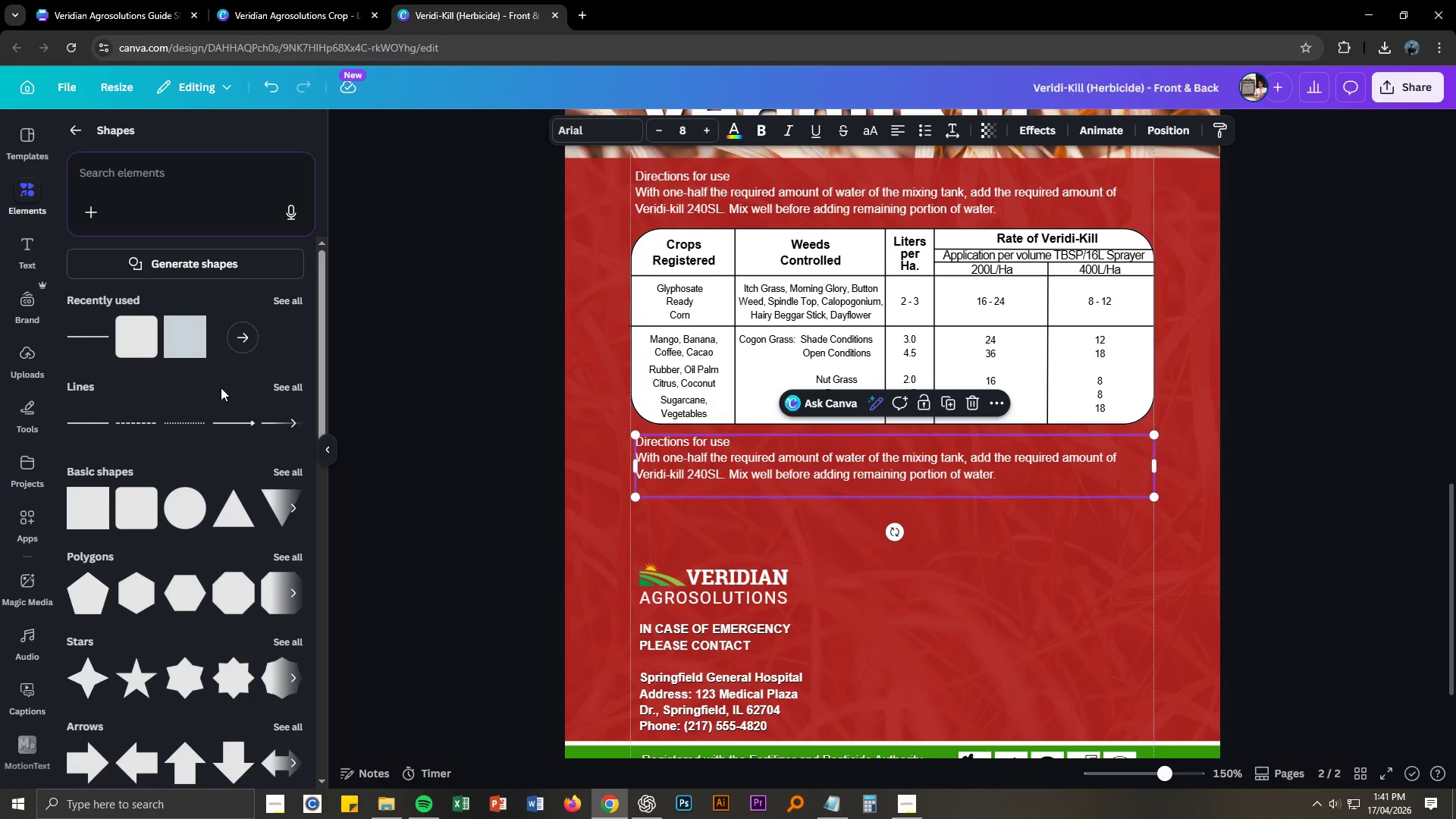 
scroll: coordinate [639, 504], scroll_direction: up, amount: 12.0
 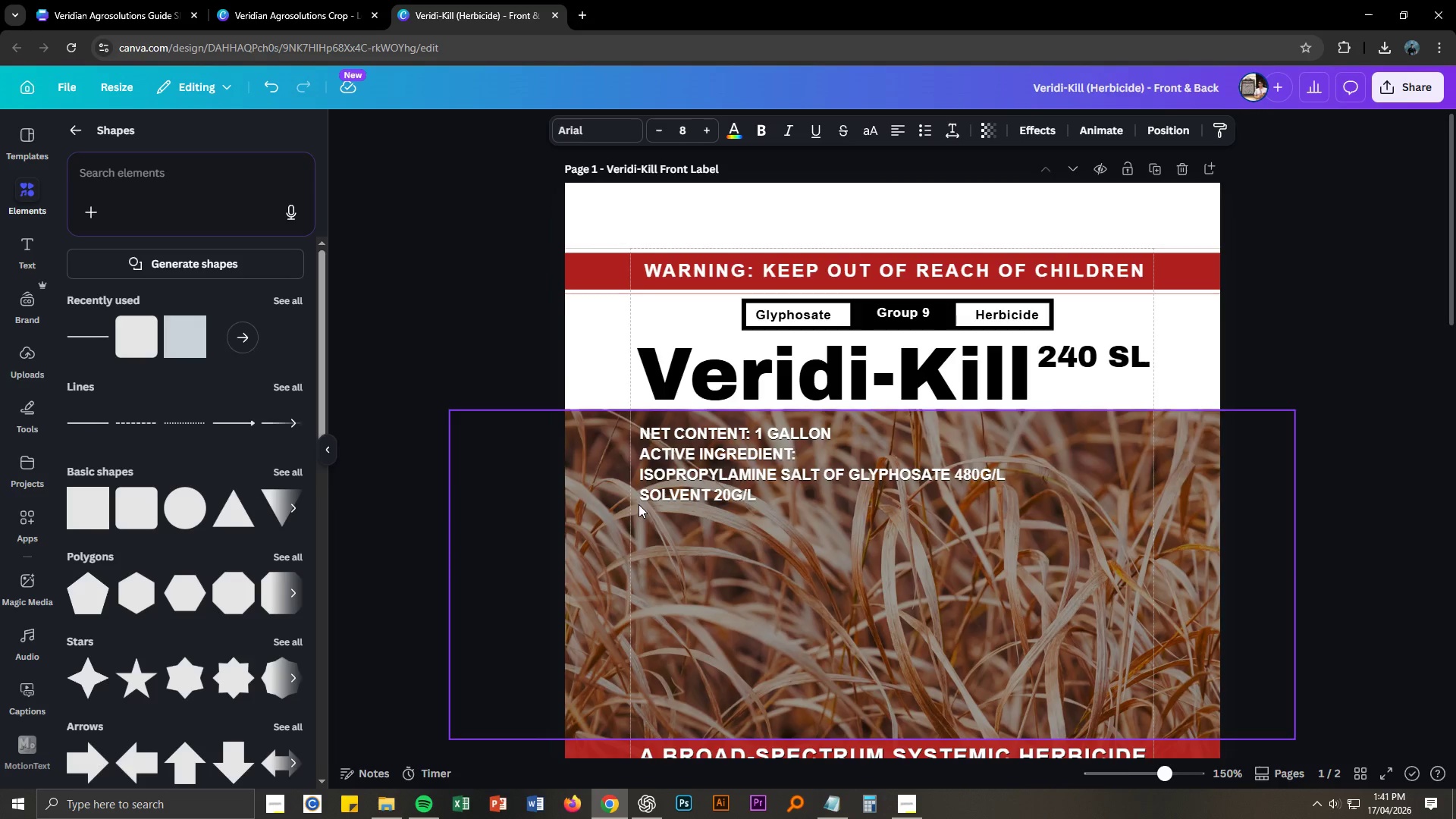 
key(Alt+AltLeft)
 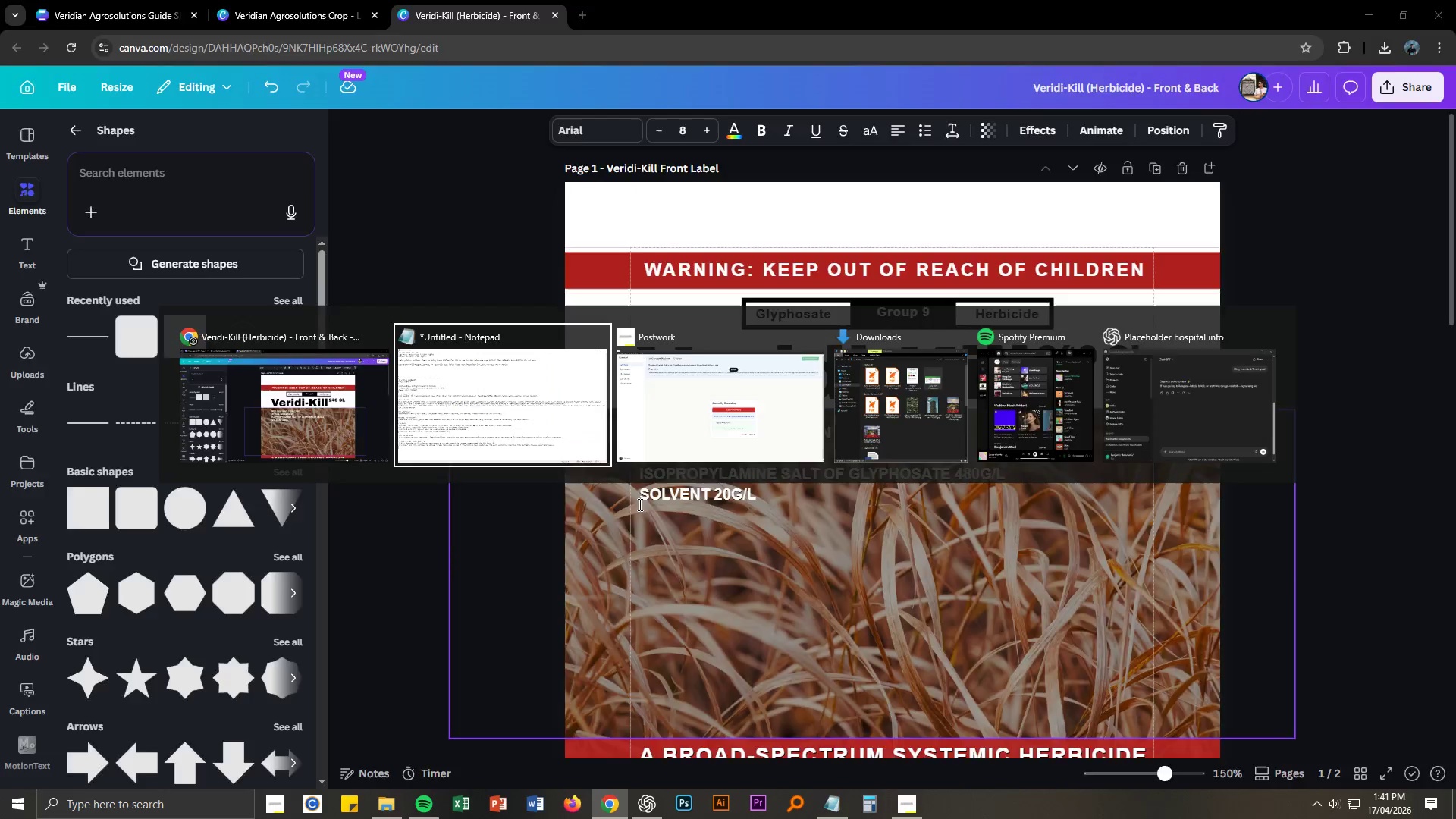 
key(Alt+Tab)
 